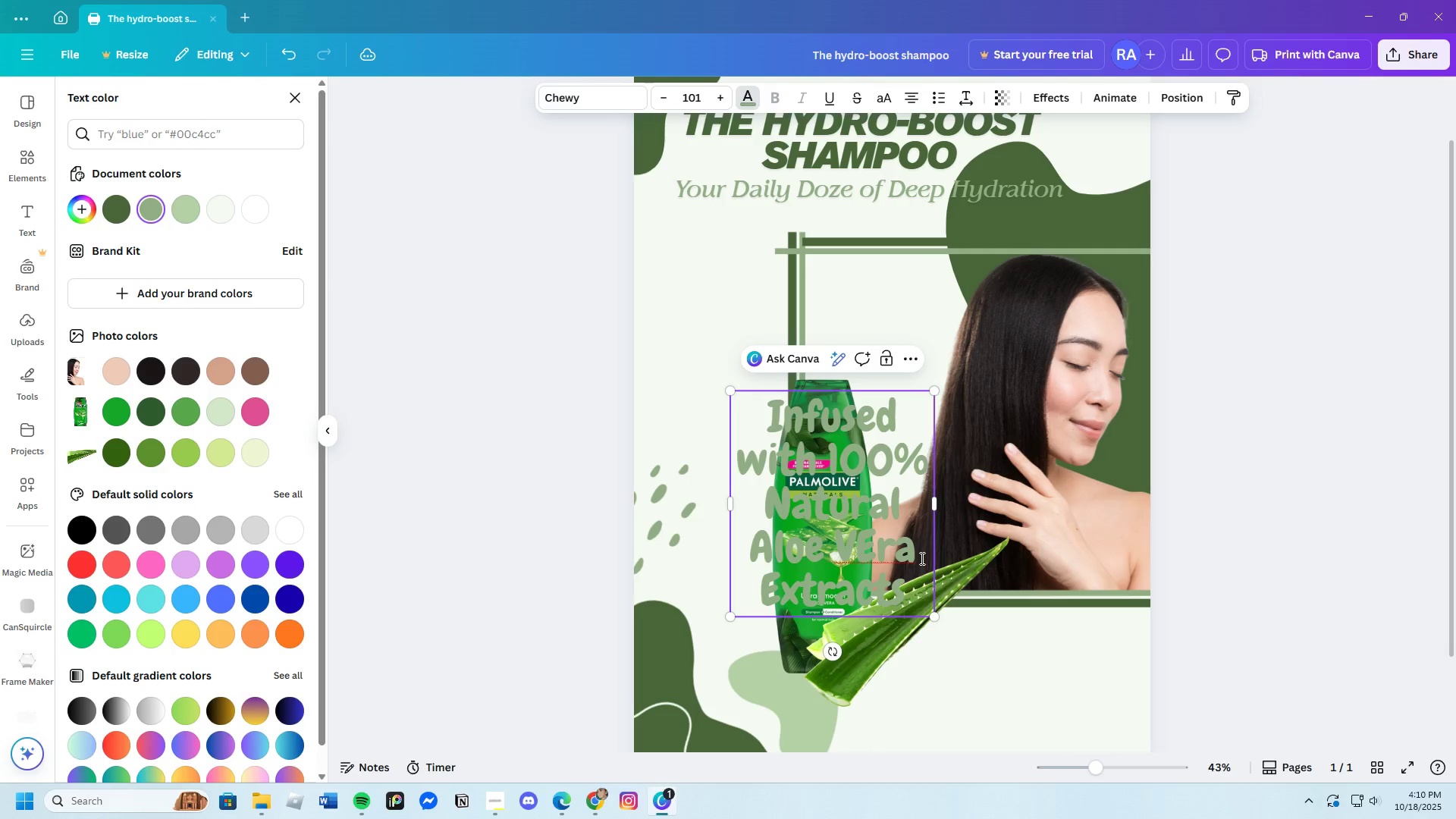 
left_click_drag(start_coordinate=[729, 392], to_coordinate=[648, 360])
 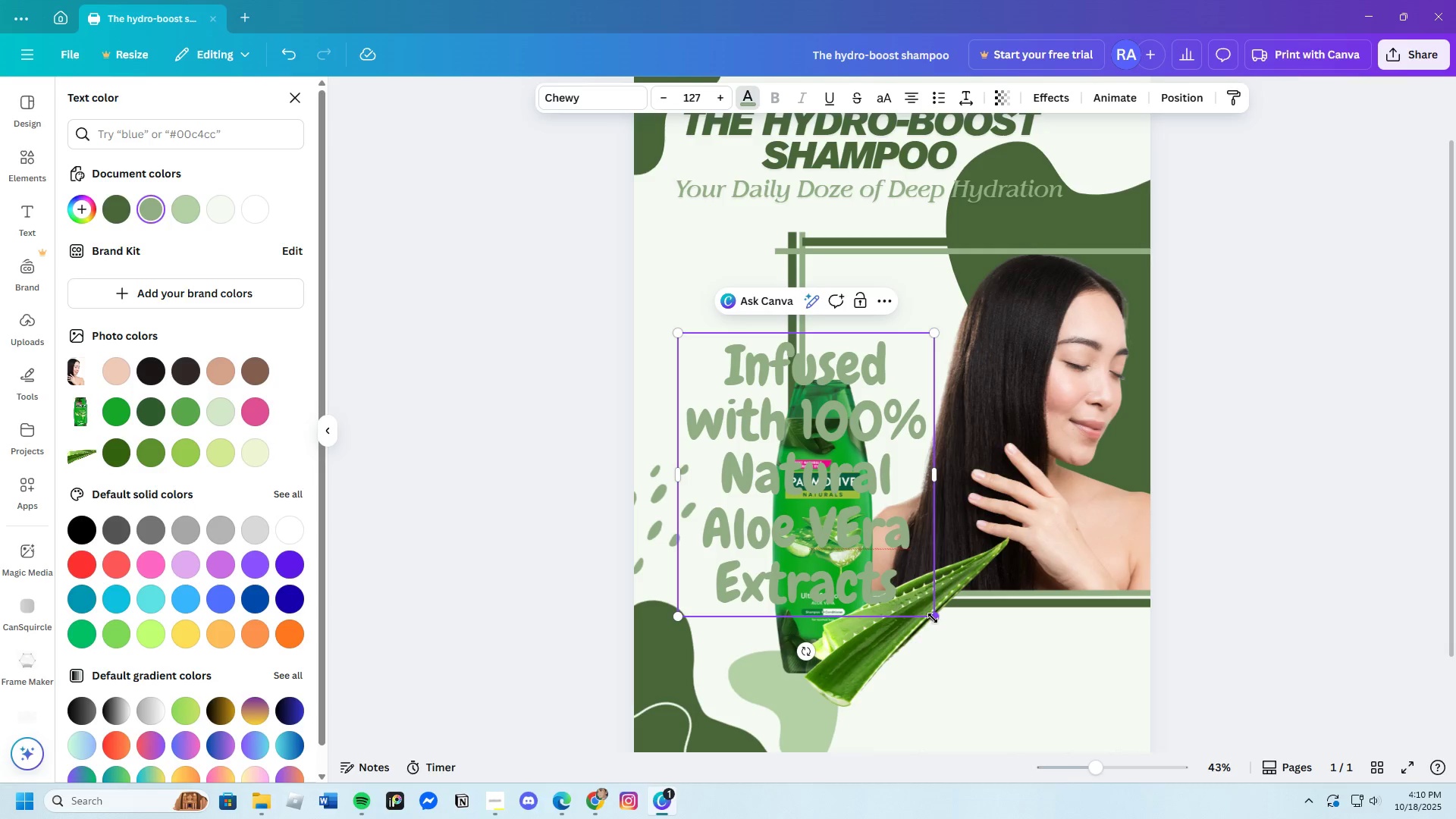 
left_click_drag(start_coordinate=[934, 618], to_coordinate=[788, 455])
 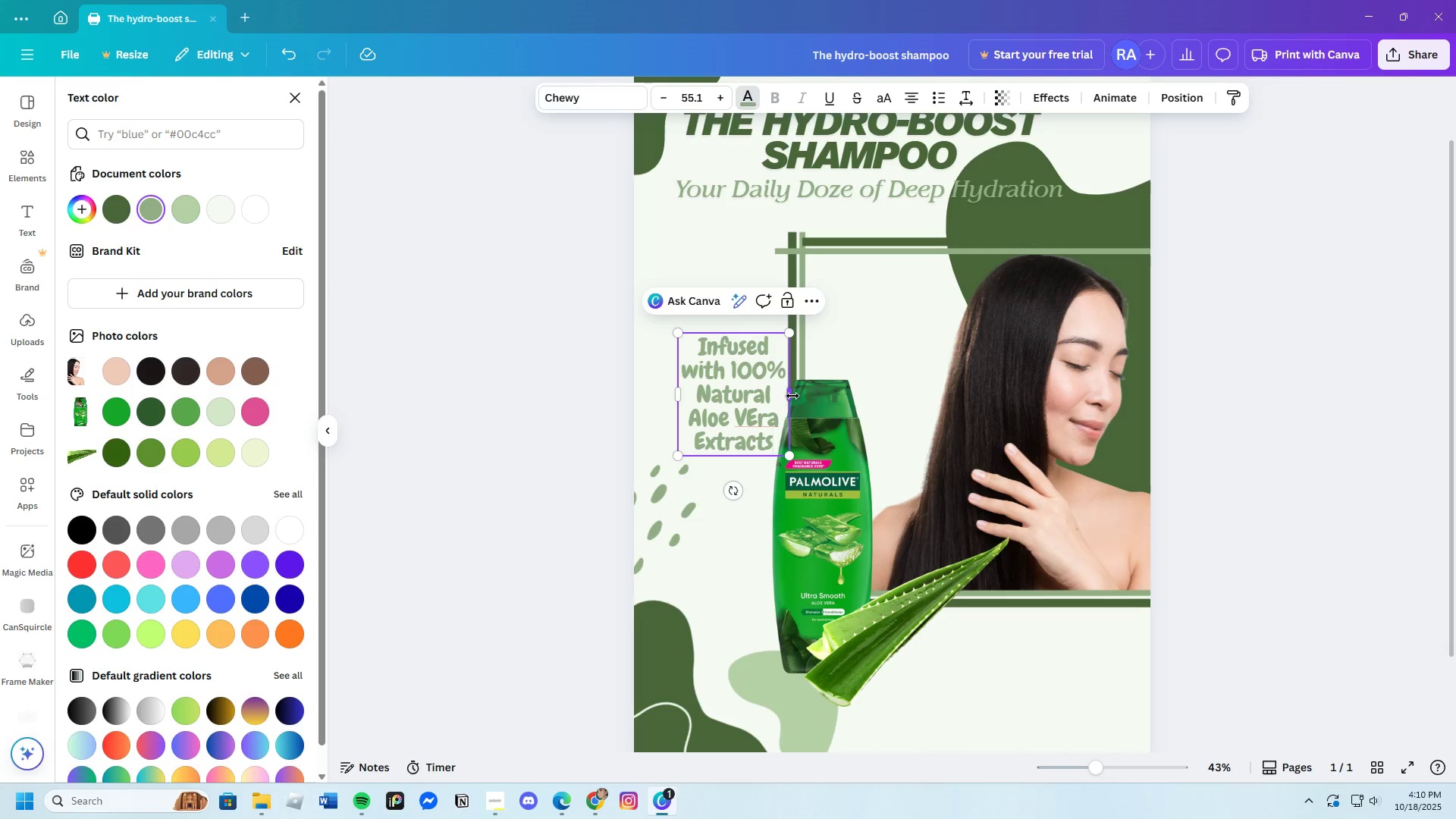 
left_click_drag(start_coordinate=[793, 396], to_coordinate=[918, 405])
 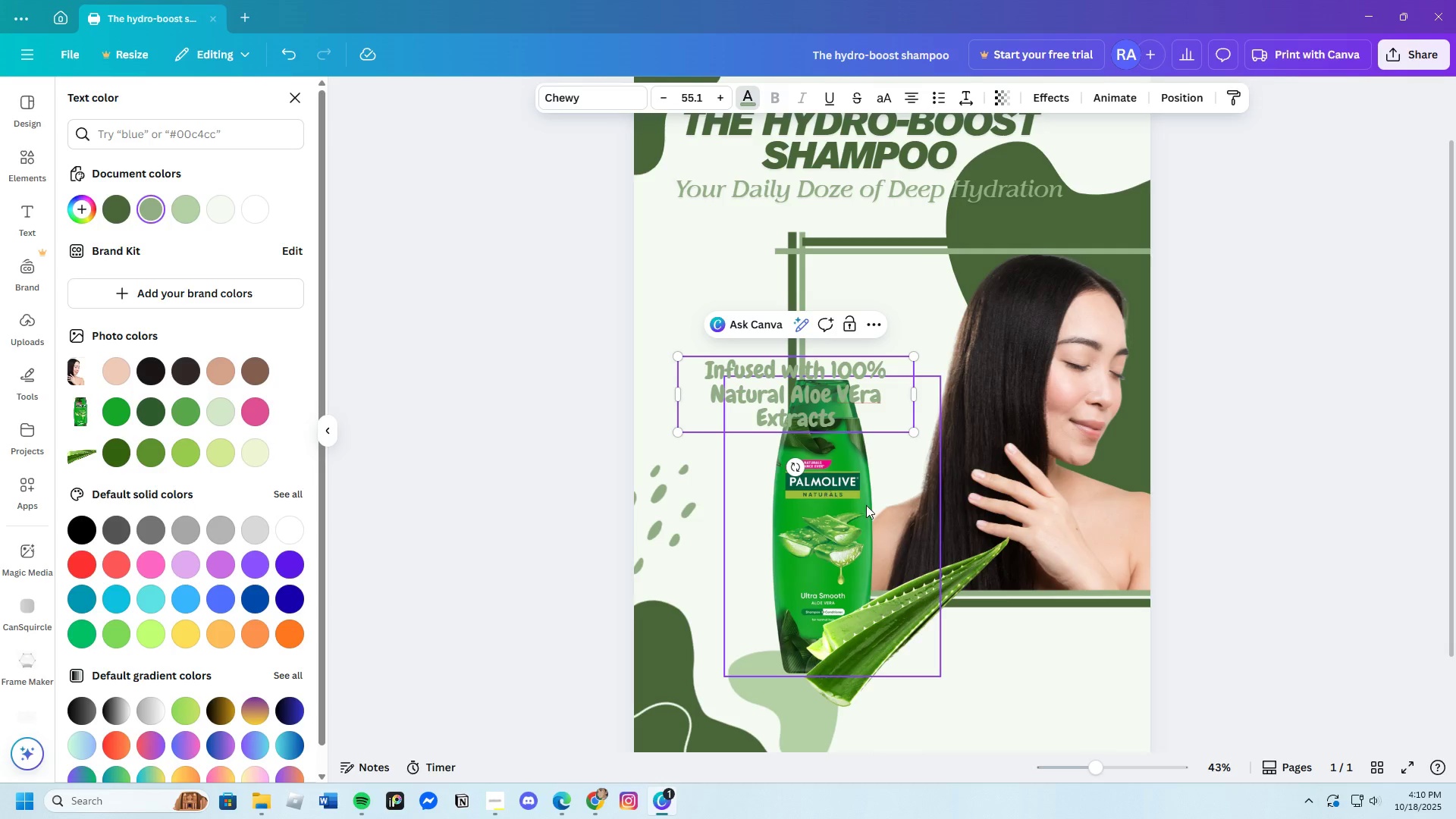 
left_click([866, 505])
 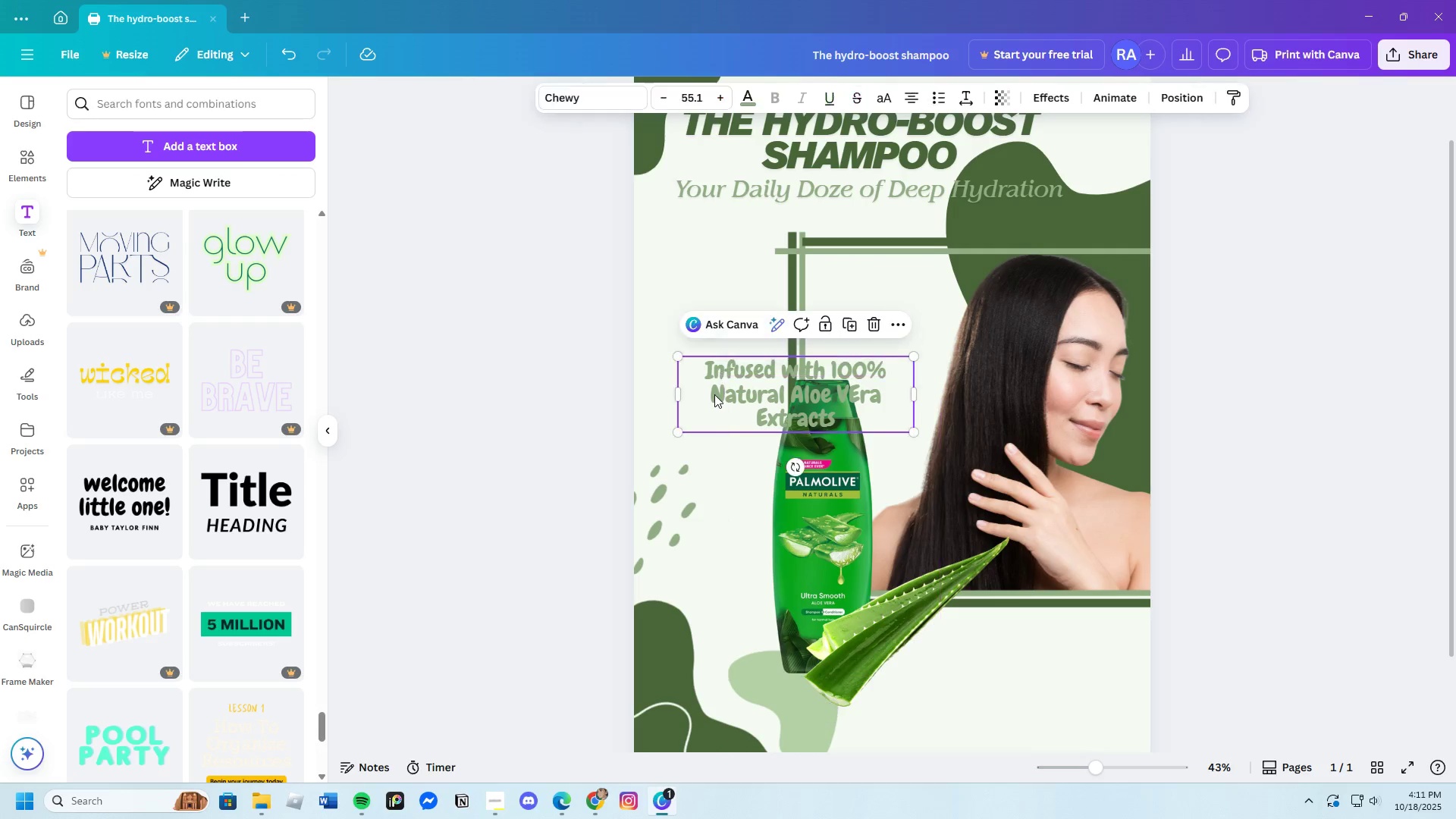 
left_click_drag(start_coordinate=[714, 394], to_coordinate=[684, 318])
 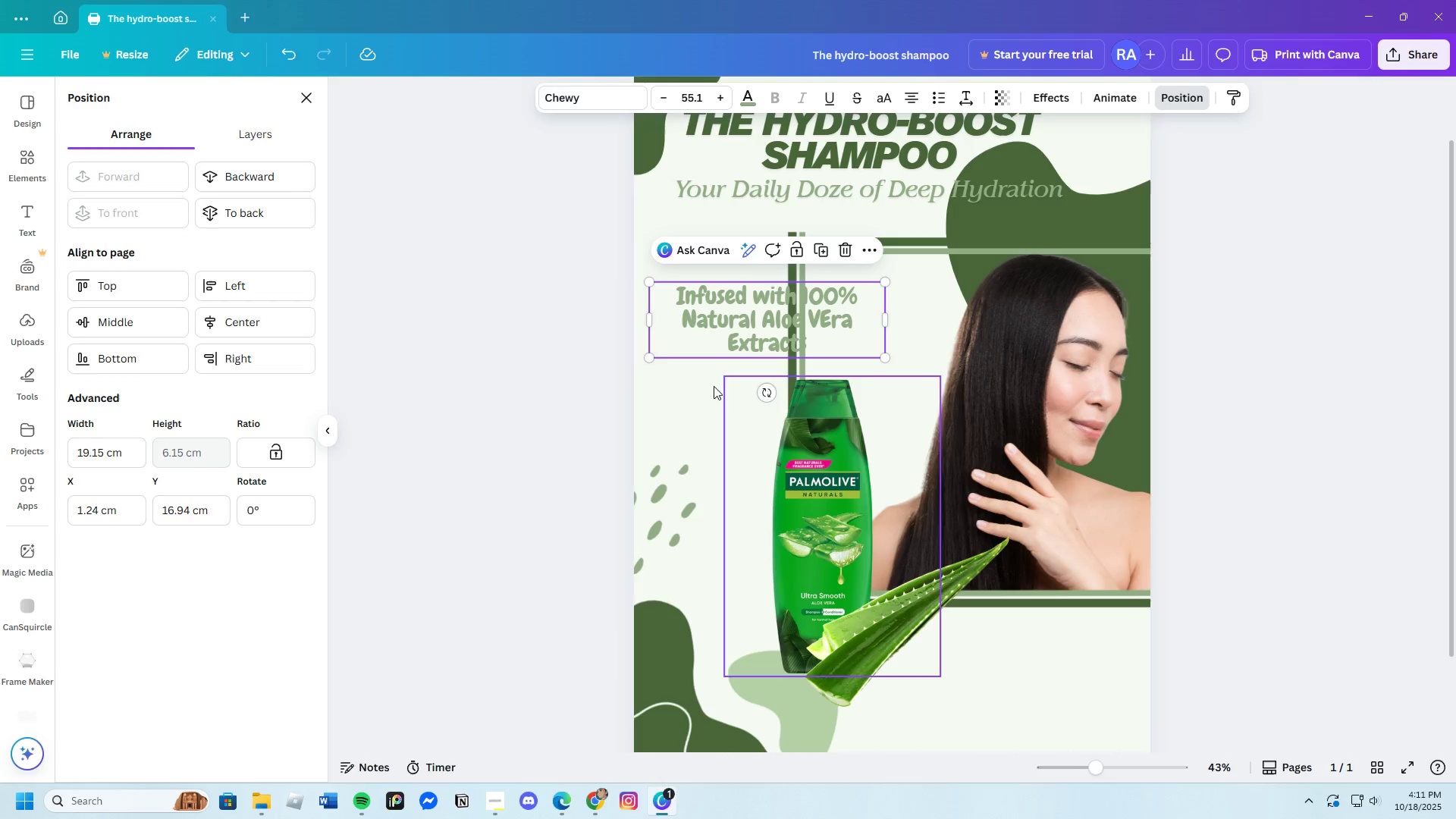 
wait(5.96)
 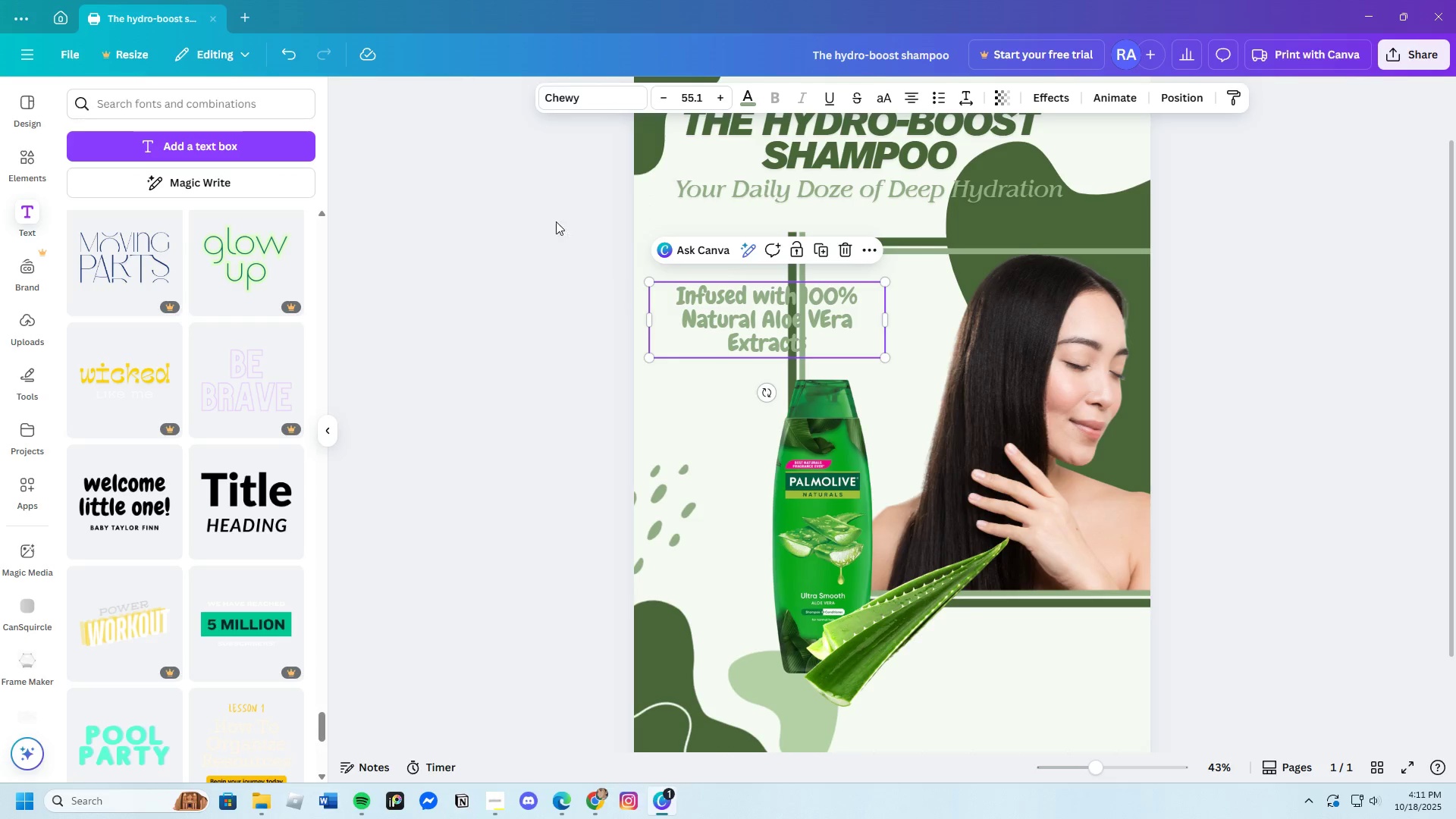 
left_click([902, 331])
 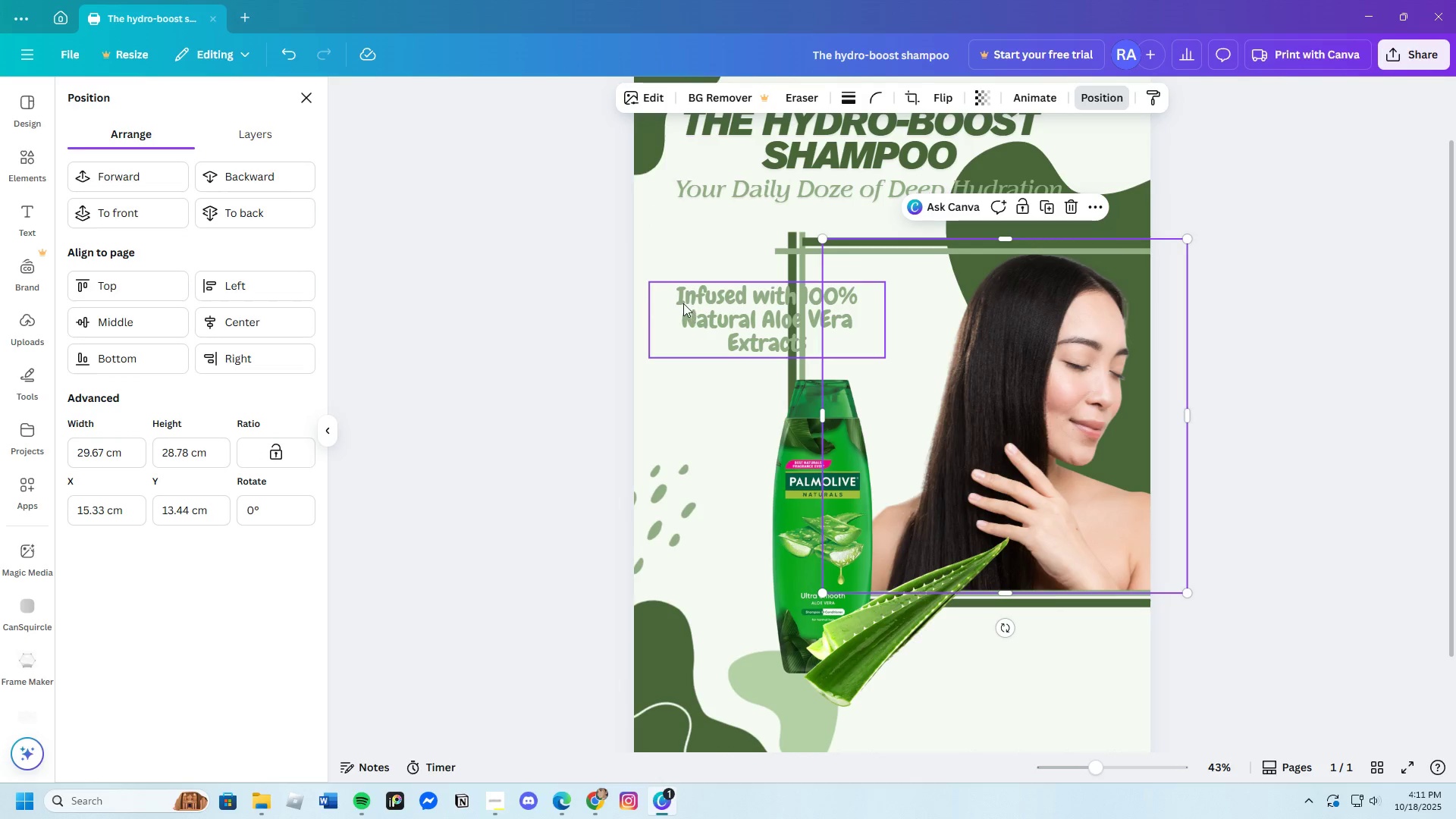 
left_click([679, 300])
 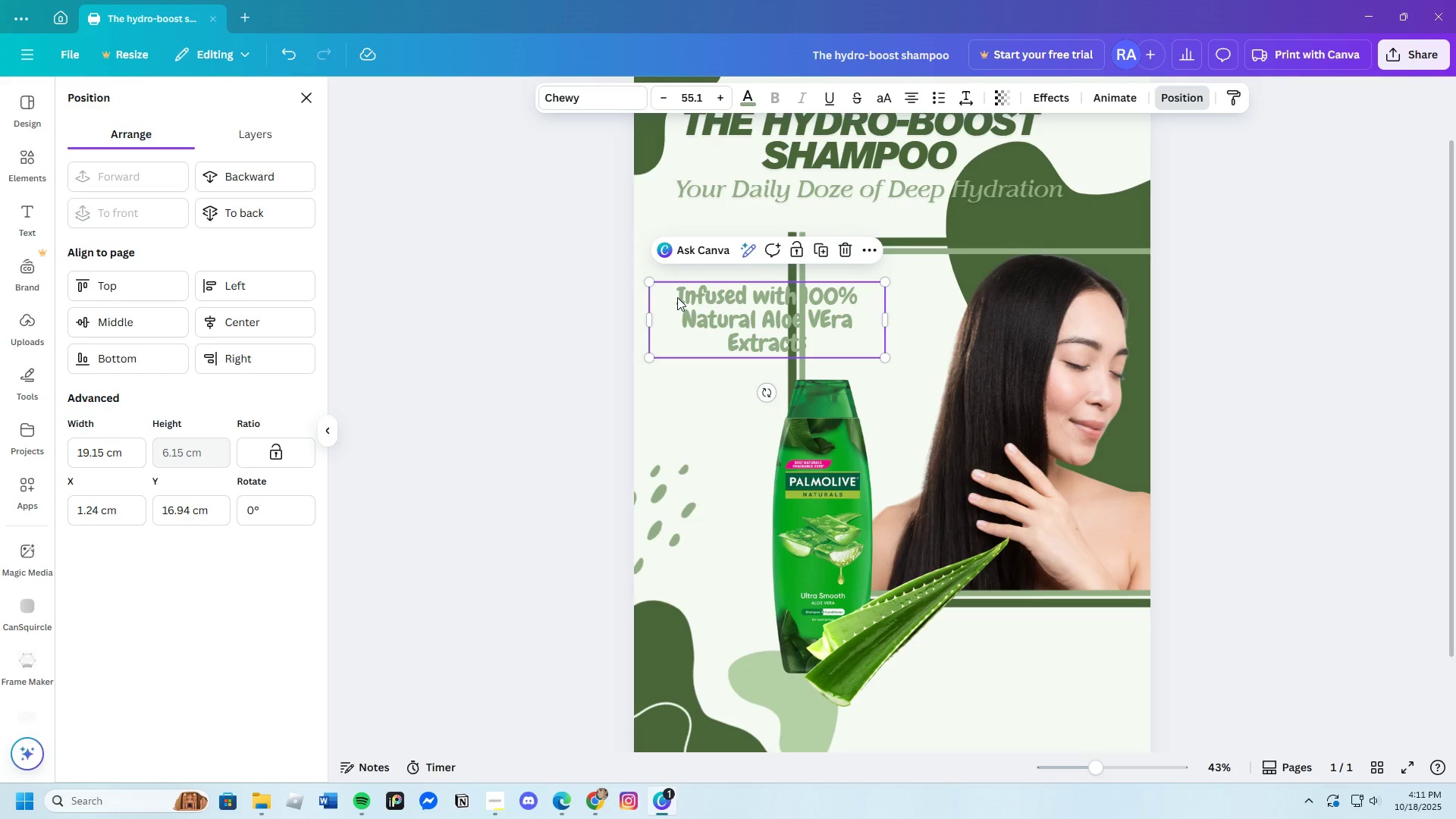 
left_click([677, 297])
 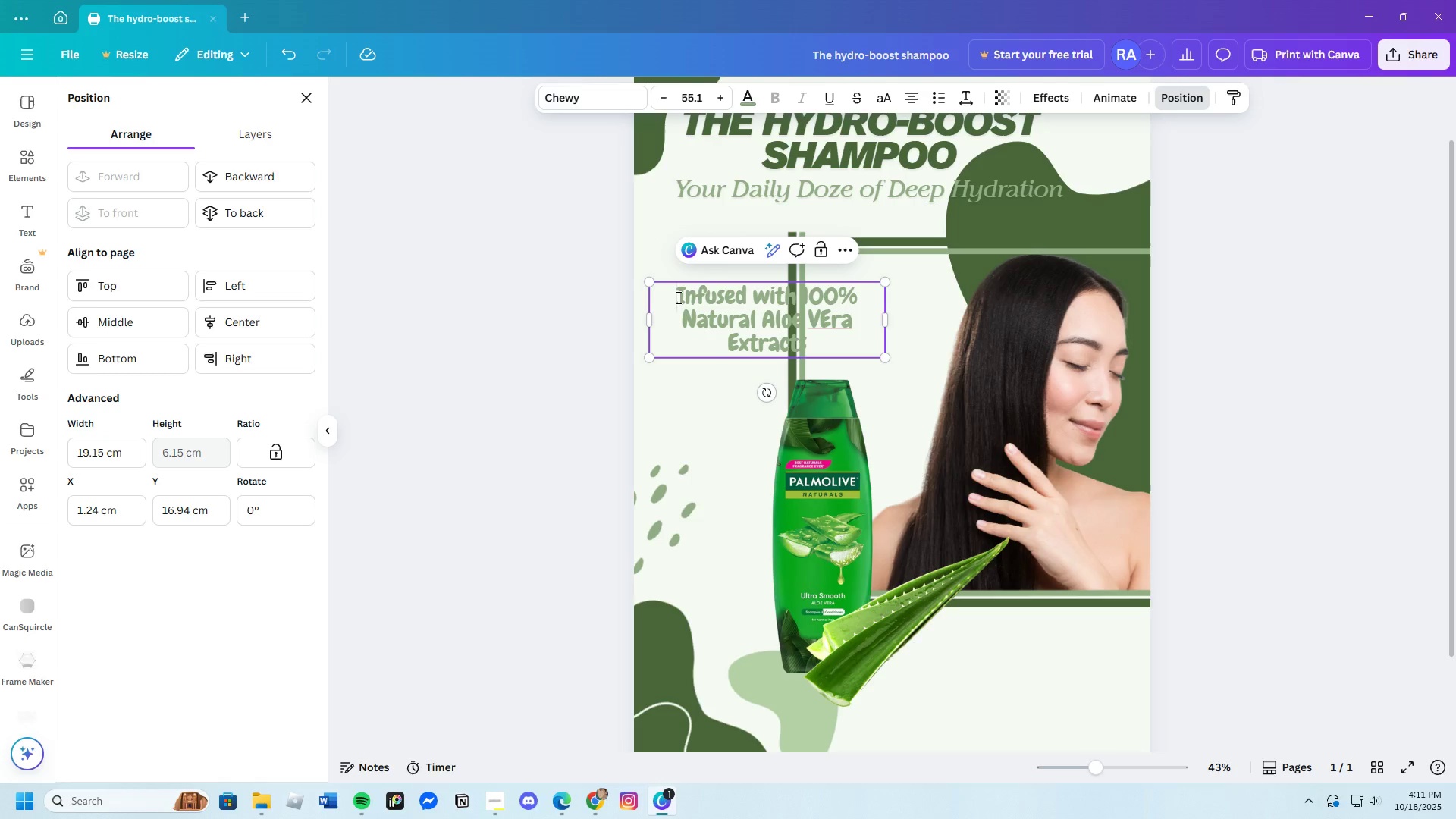 
left_click_drag(start_coordinate=[677, 297], to_coordinate=[827, 347])
 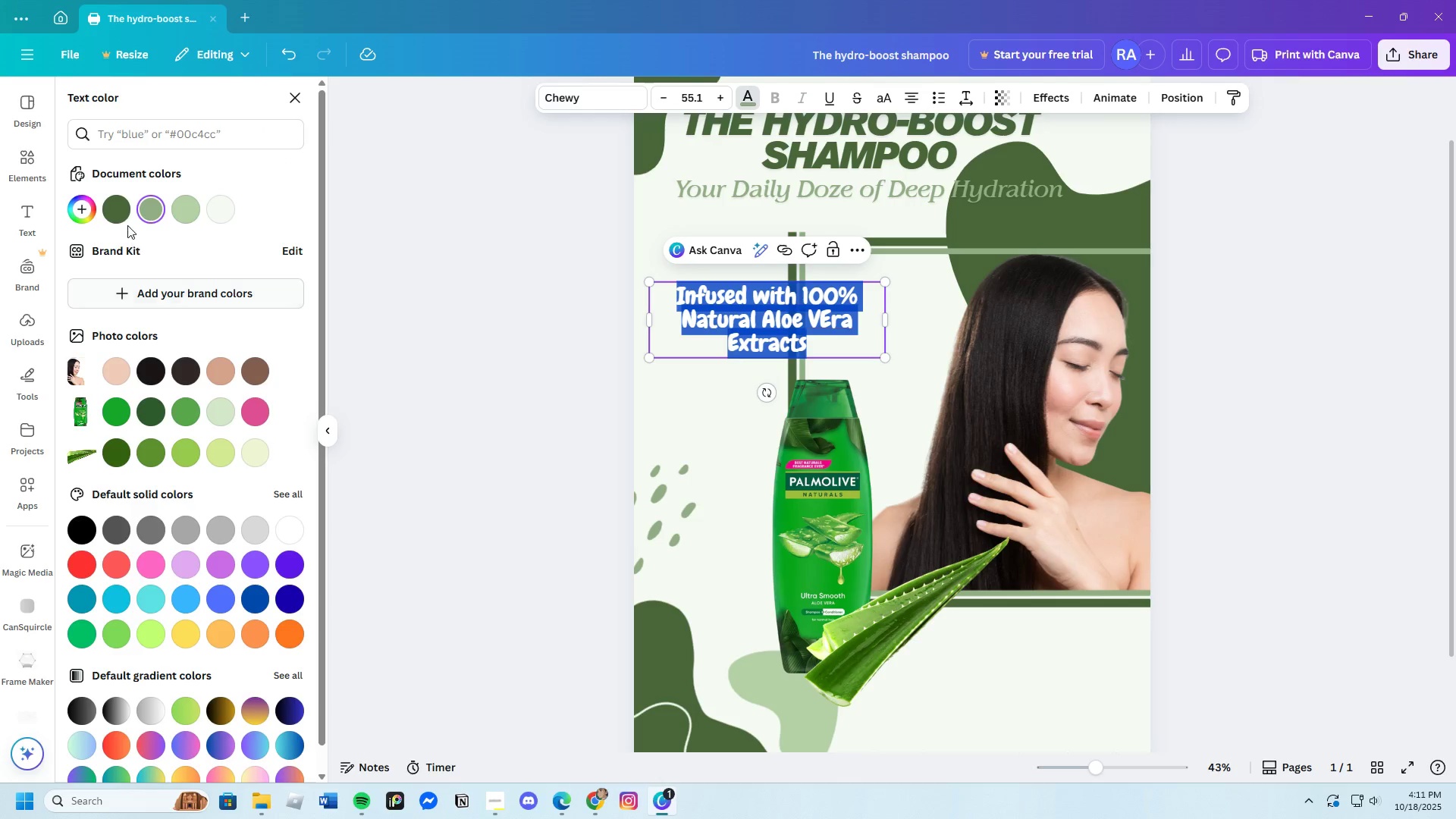 
left_click([78, 209])
 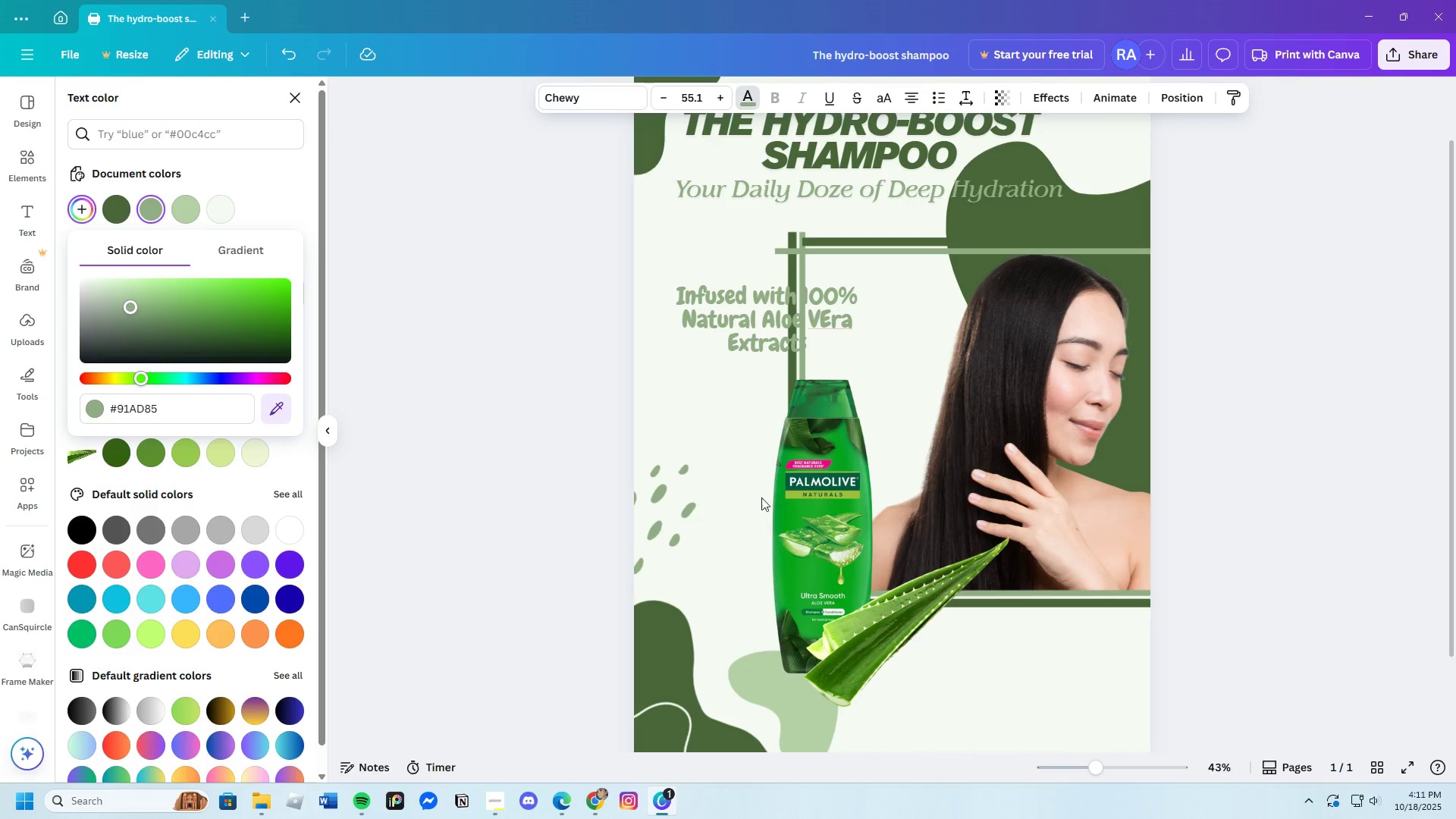 
left_click([794, 507])
 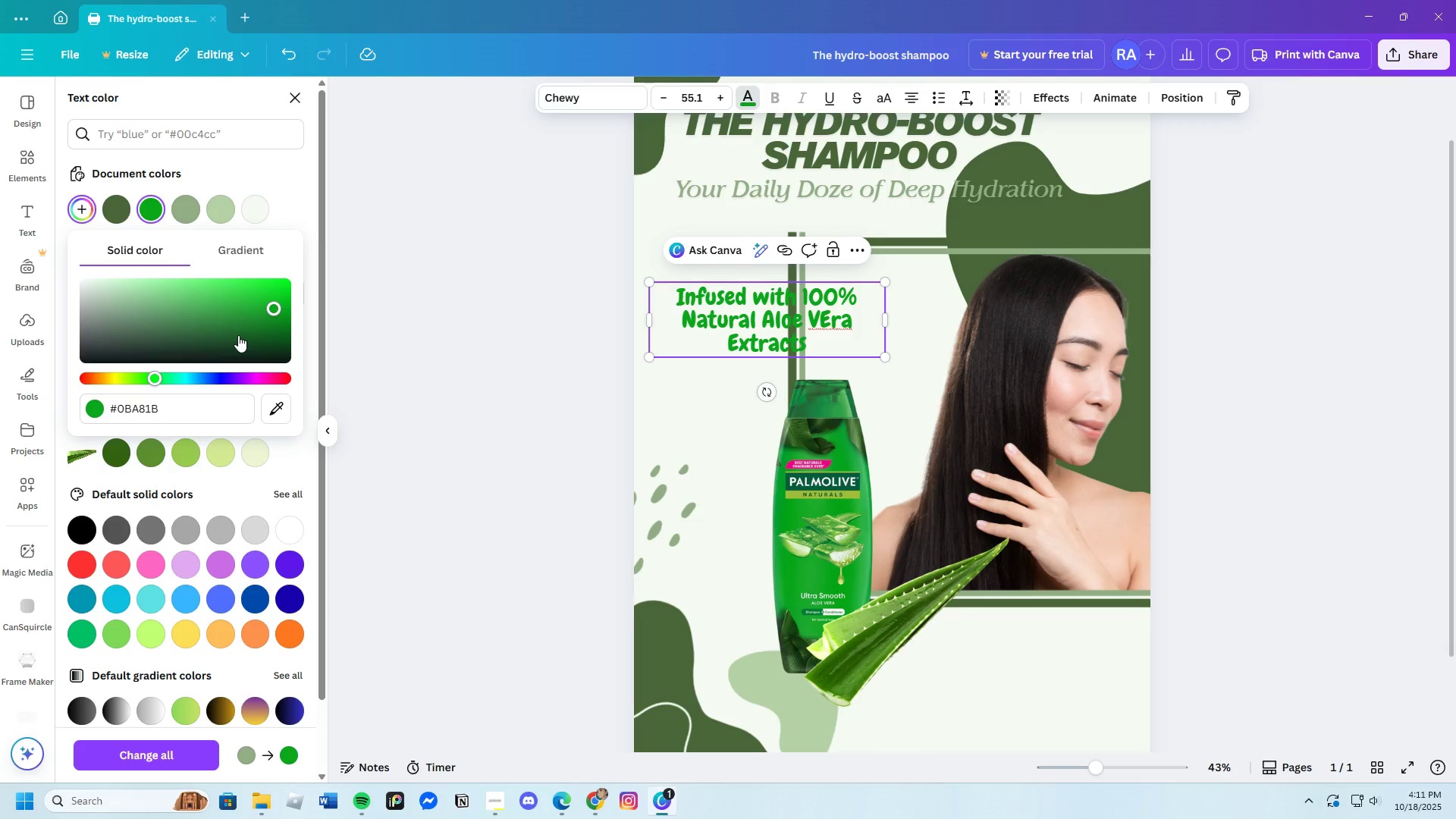 
left_click([286, 410])
 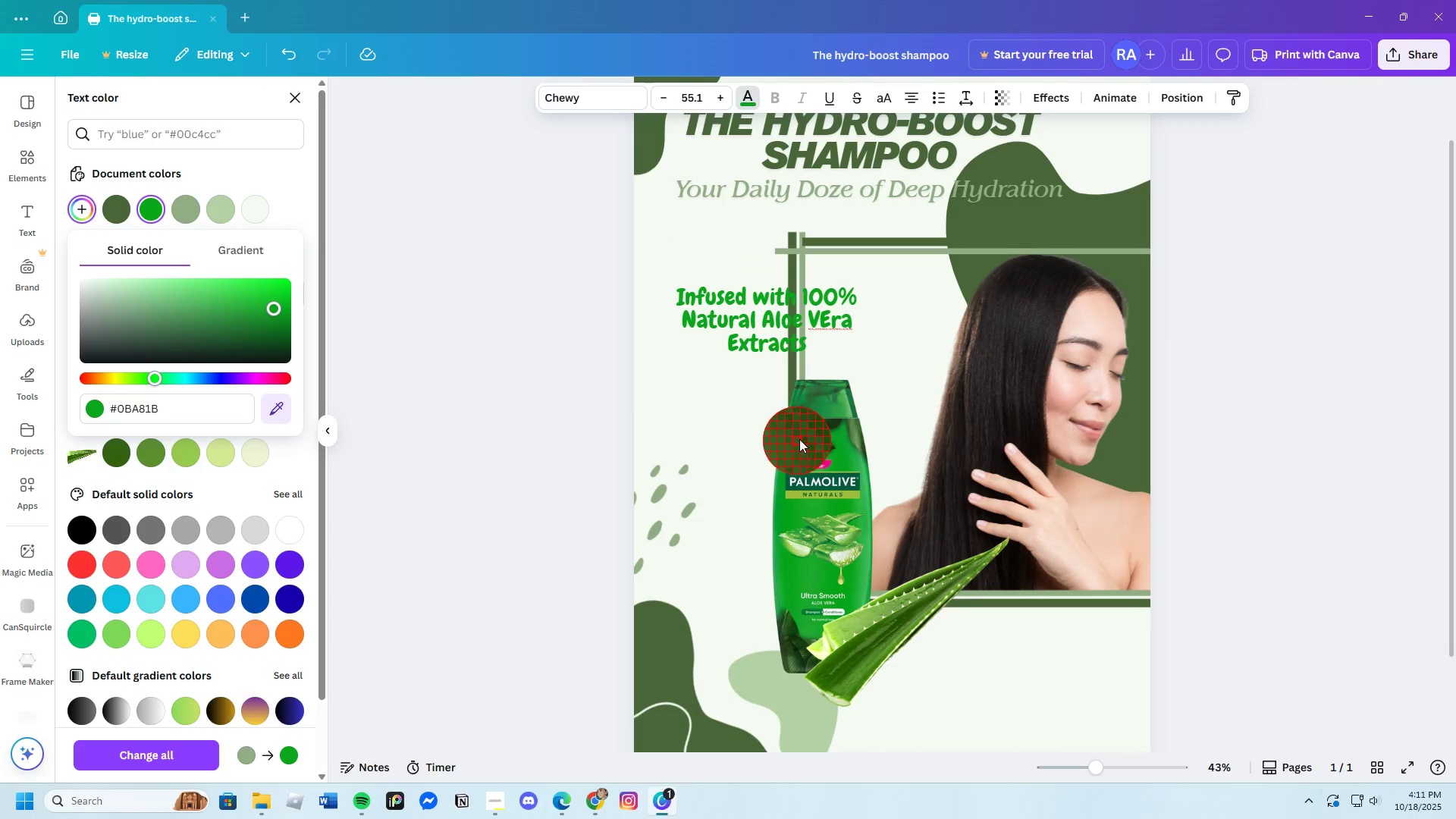 
left_click([802, 438])
 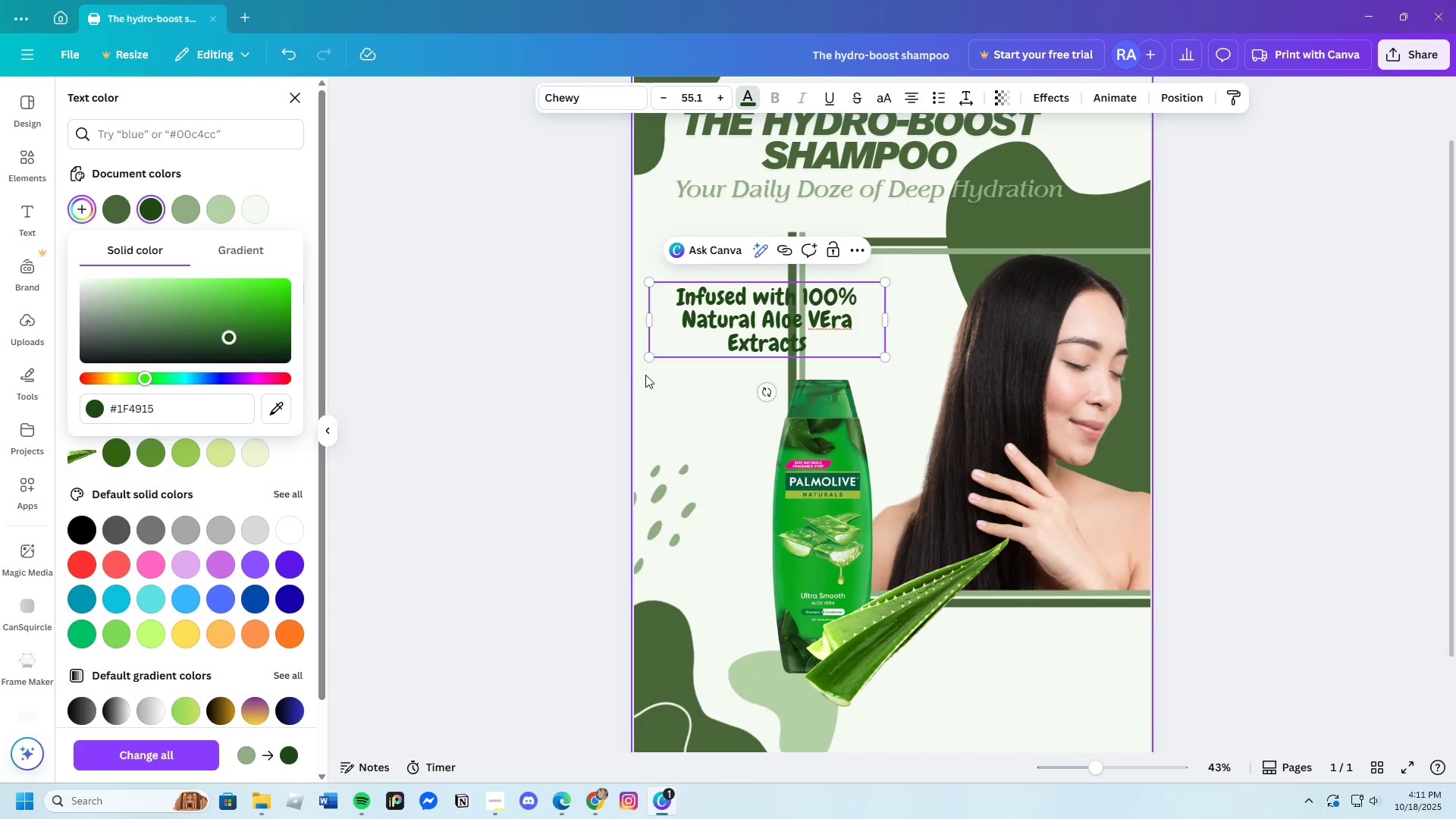 
left_click([586, 375])
 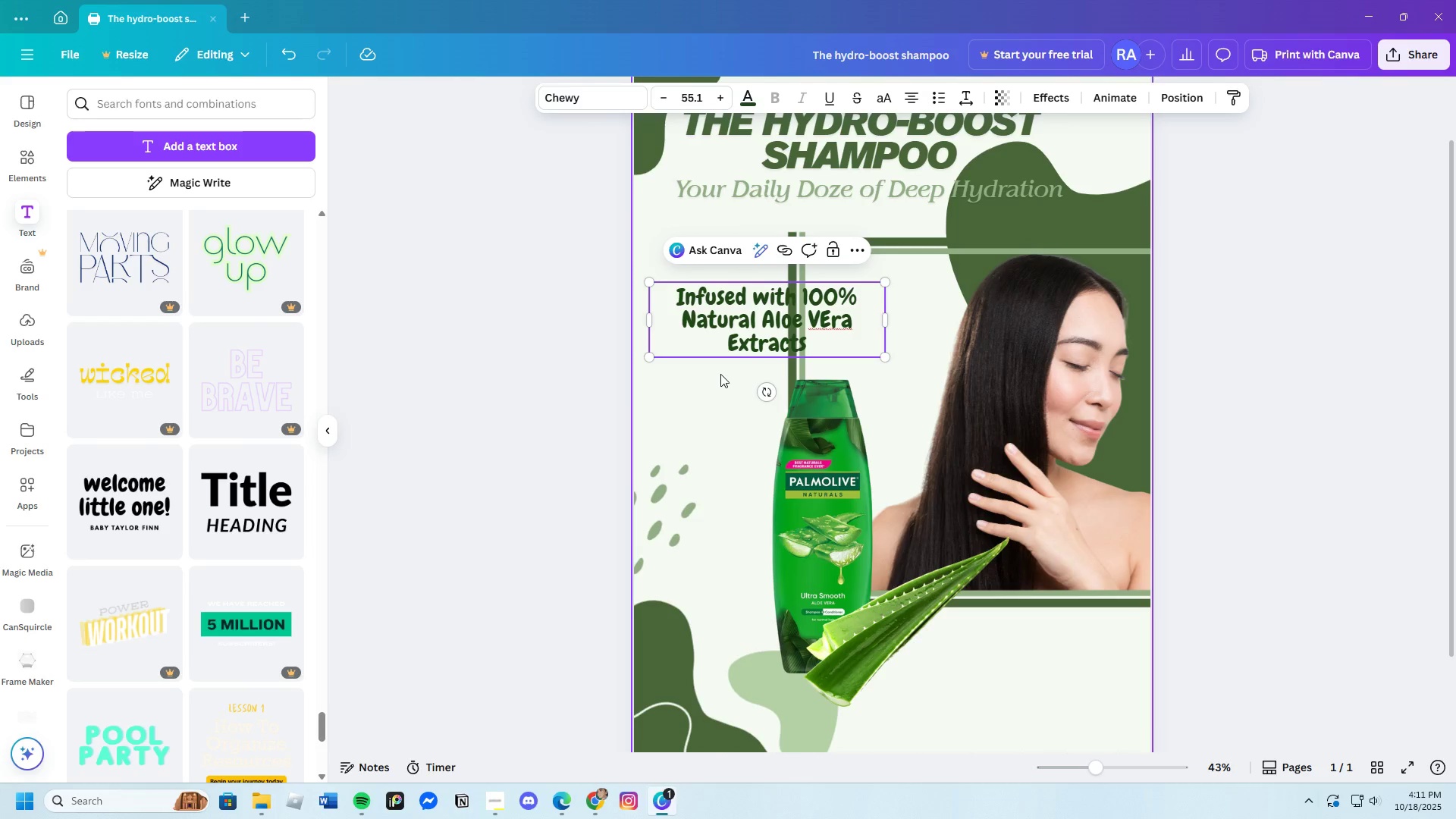 
double_click([707, 335])
 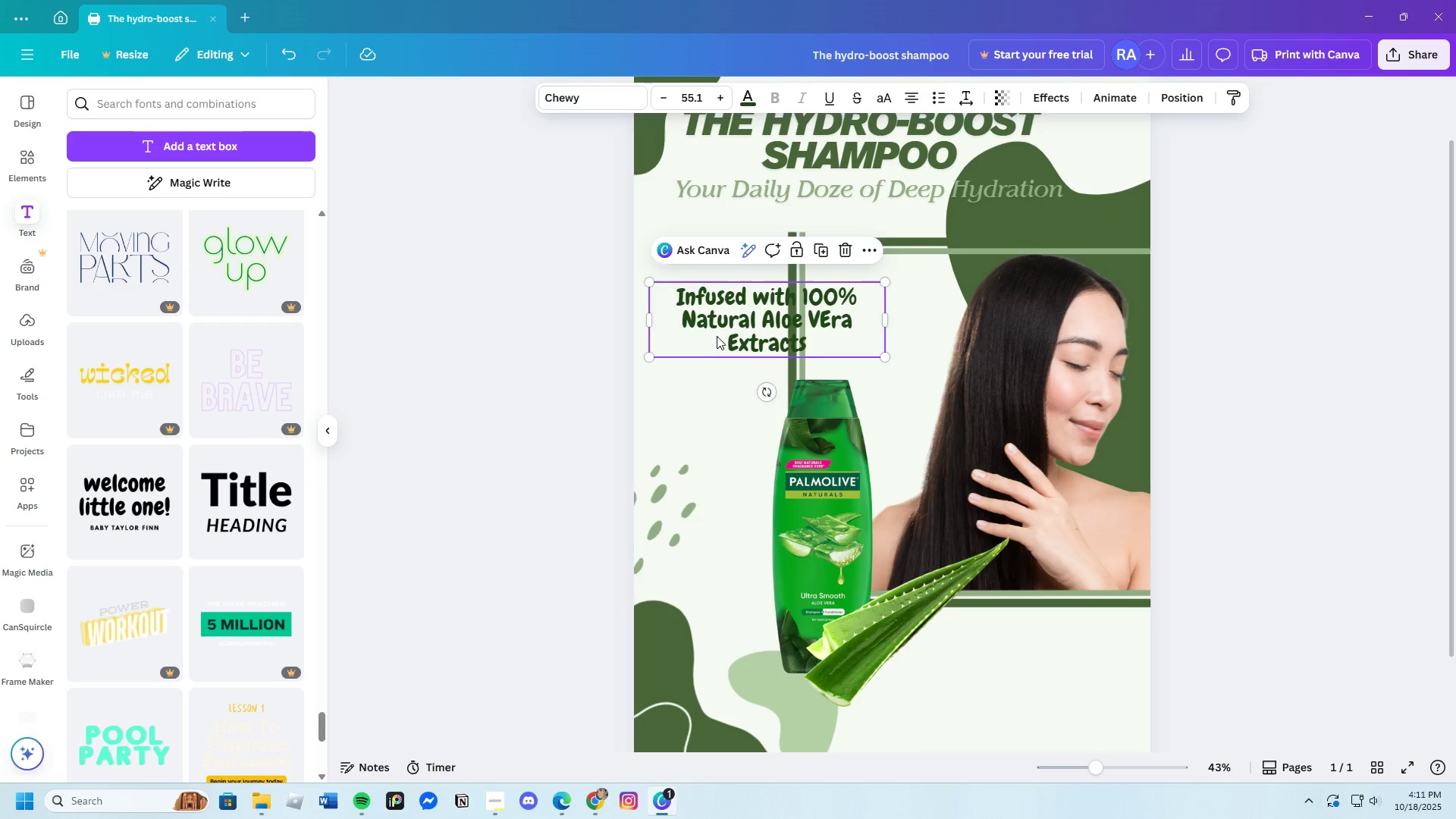 
left_click_drag(start_coordinate=[715, 336], to_coordinate=[745, 331])
 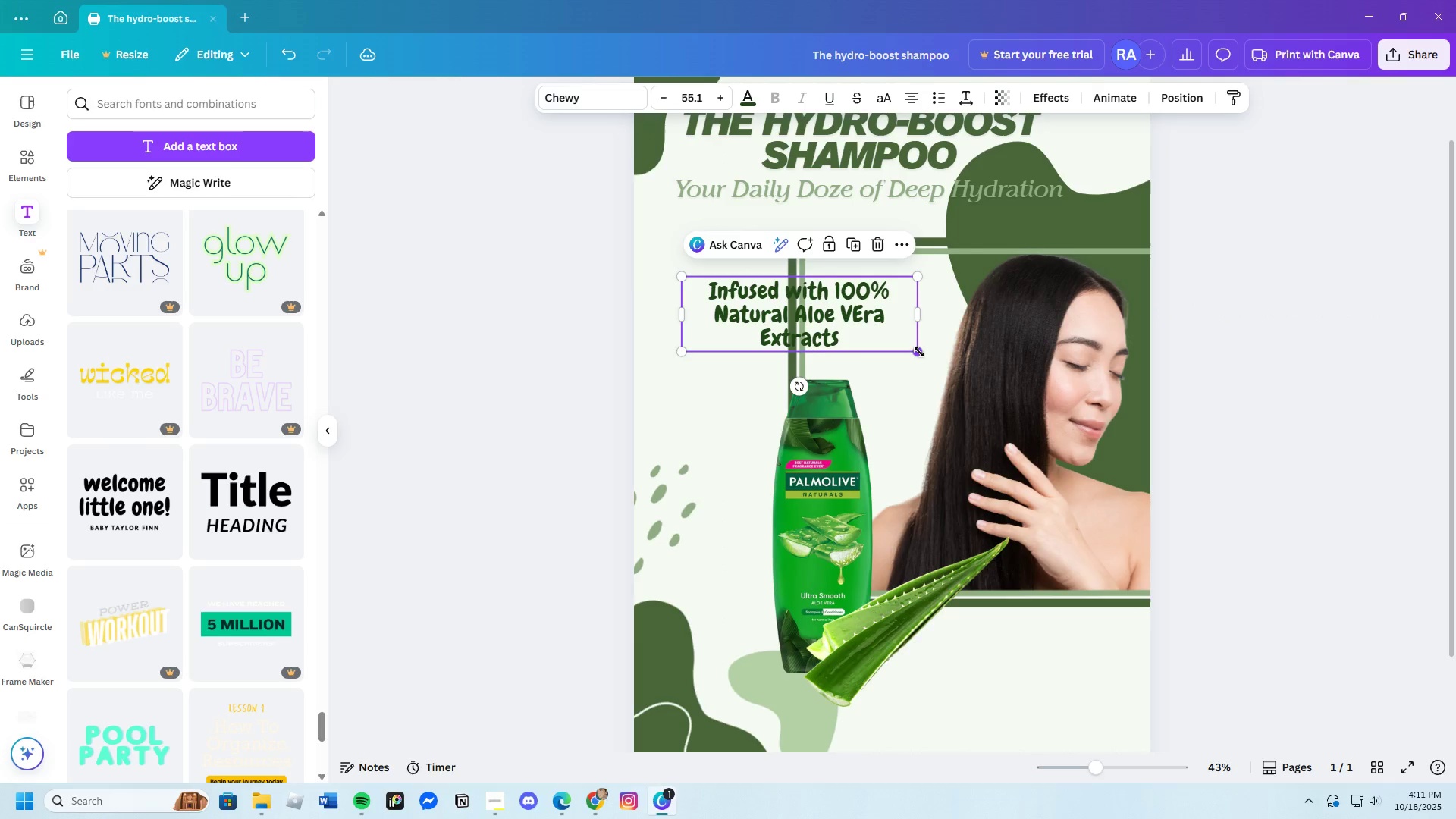 
left_click_drag(start_coordinate=[919, 352], to_coordinate=[949, 375])
 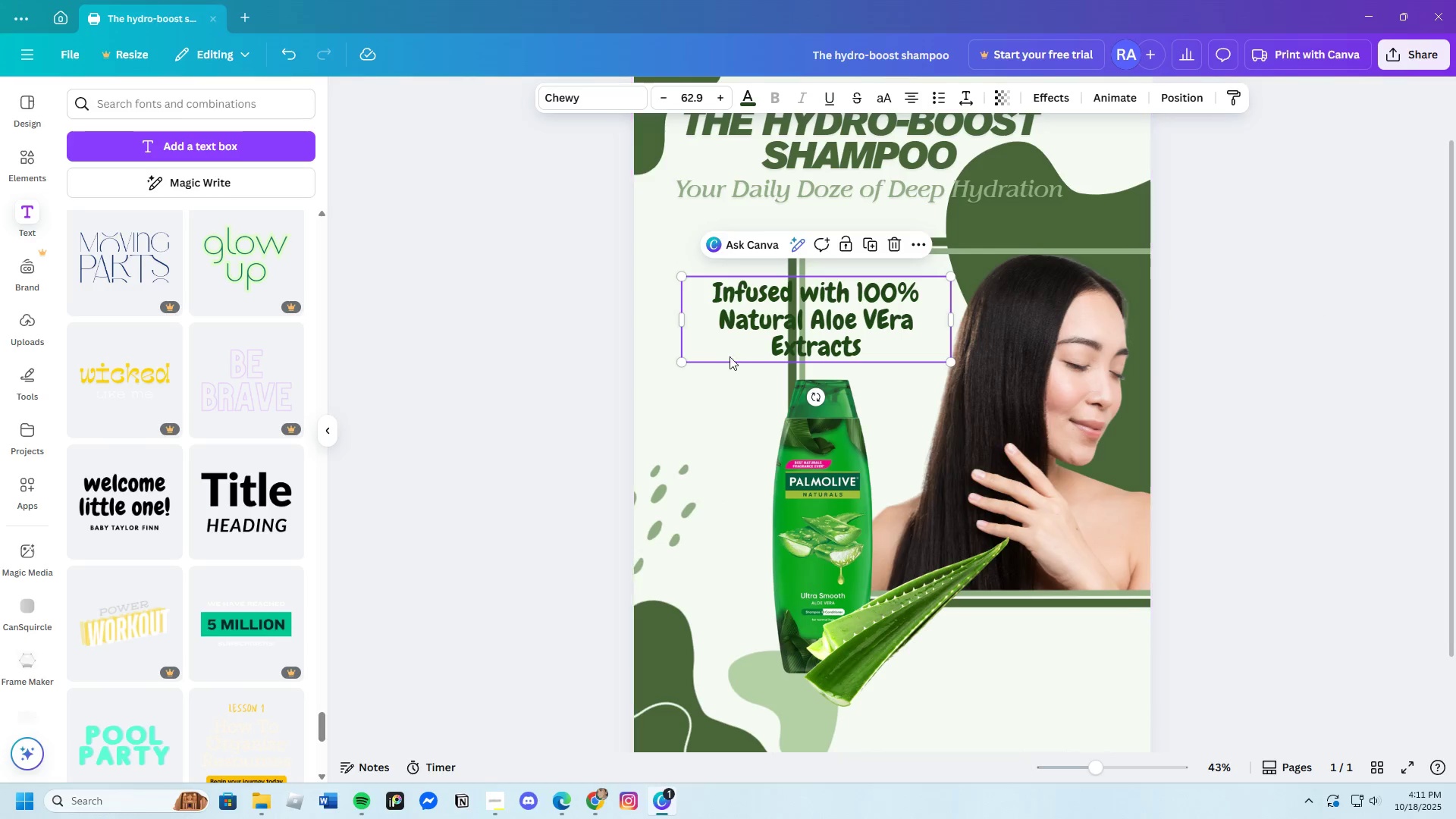 
left_click_drag(start_coordinate=[736, 344], to_coordinate=[722, 340])
 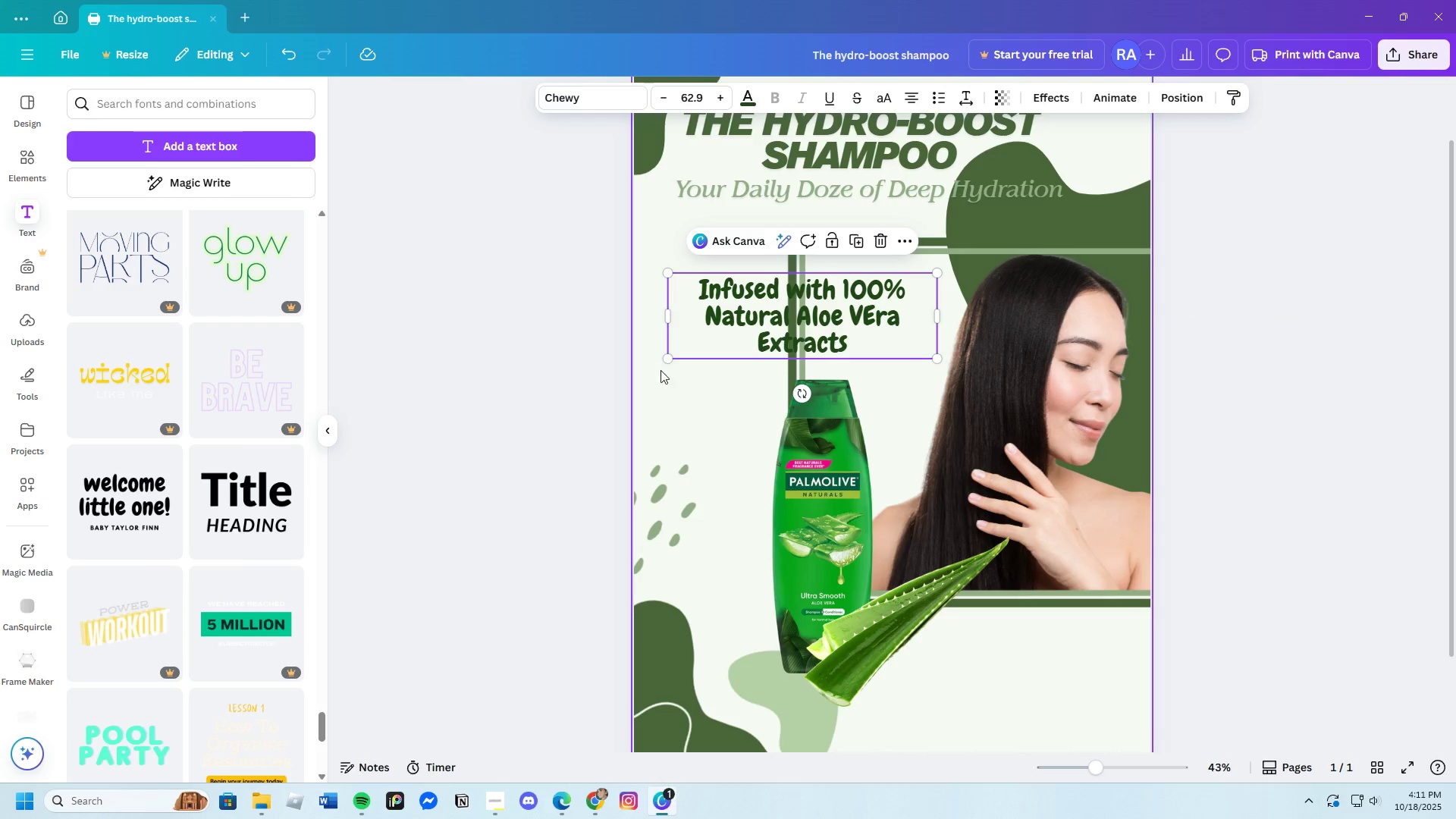 
left_click([666, 373])
 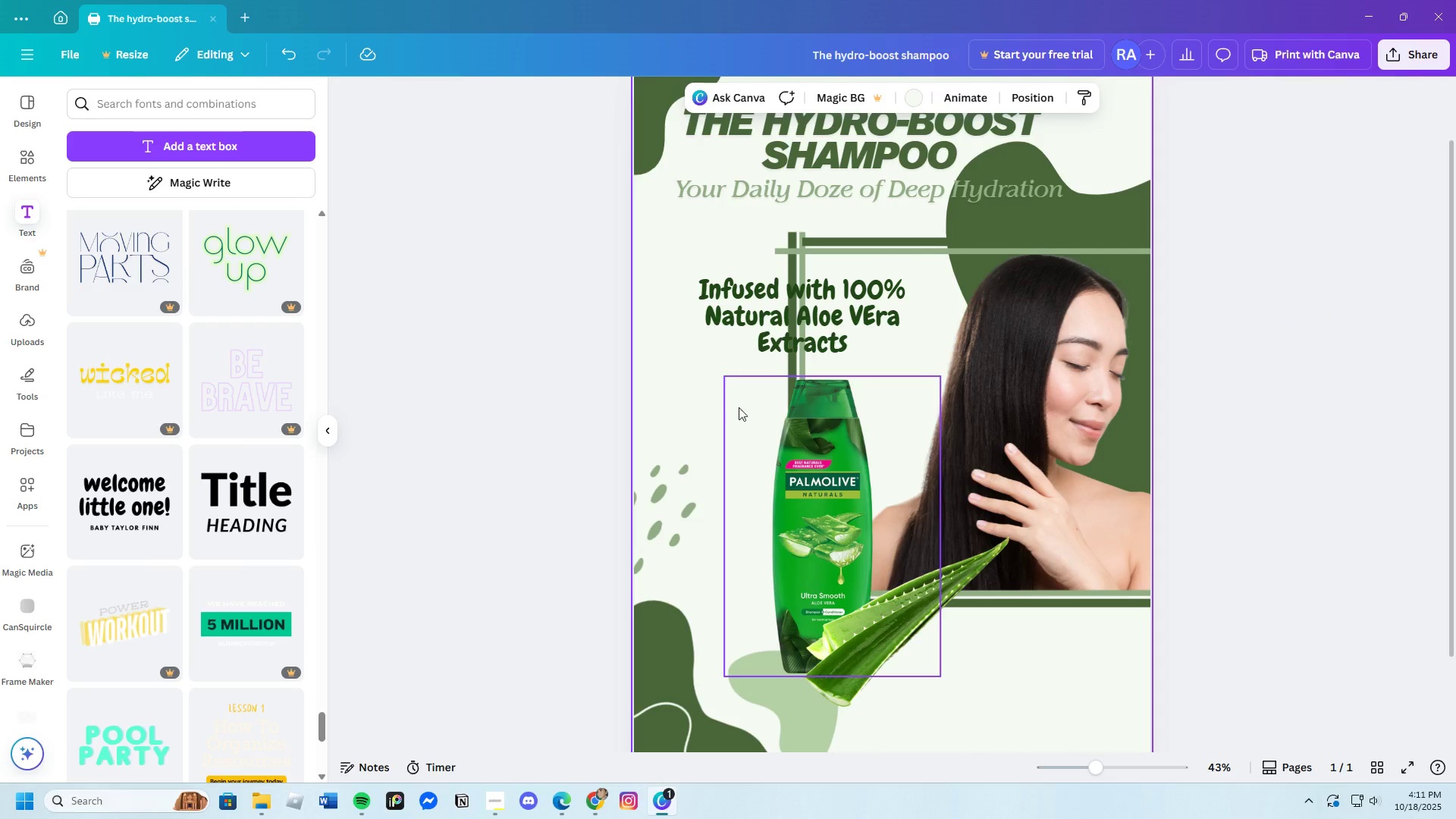 
left_click([723, 324])
 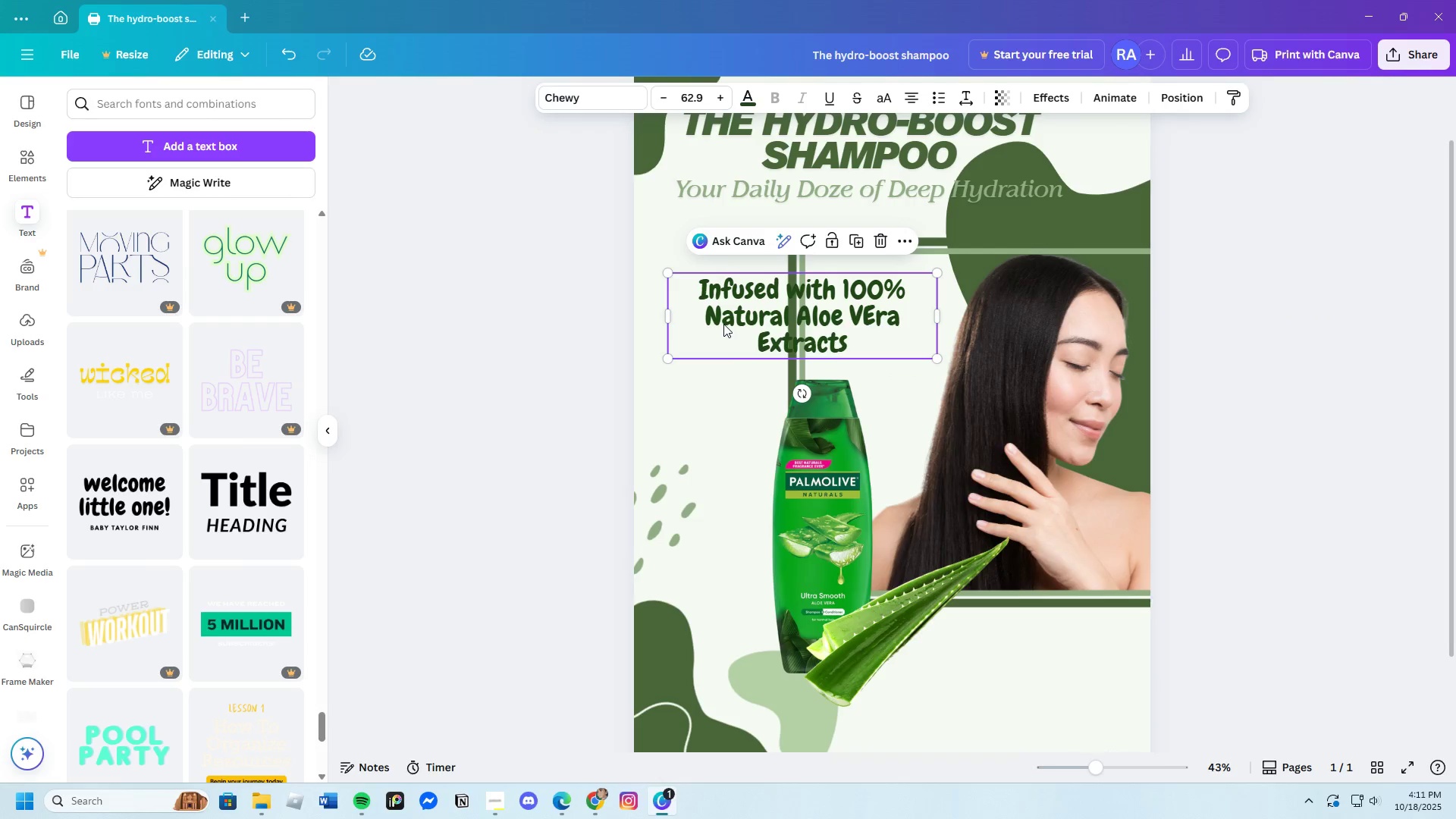 
left_click_drag(start_coordinate=[723, 324], to_coordinate=[717, 324])
 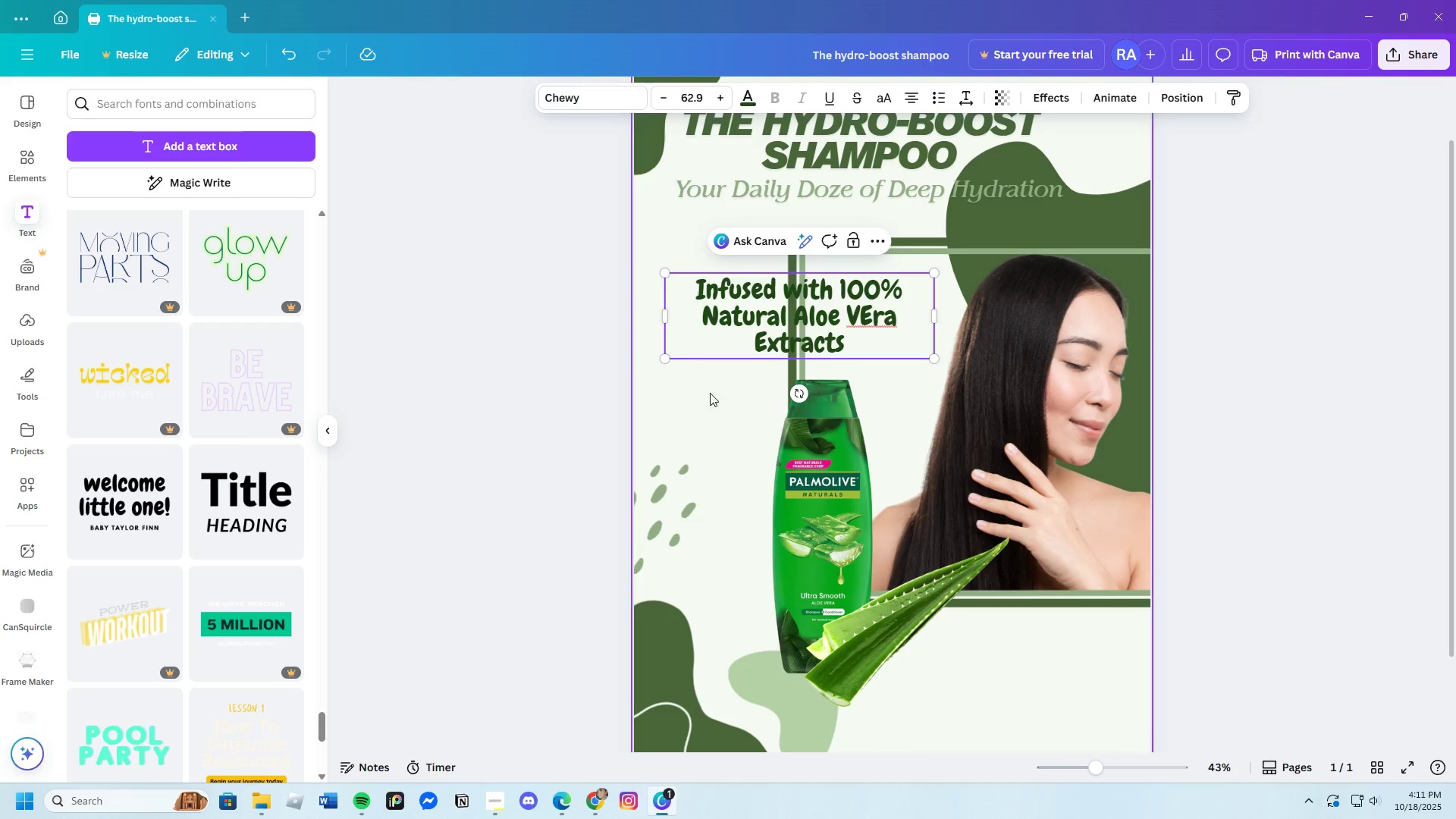 
left_click([714, 401])
 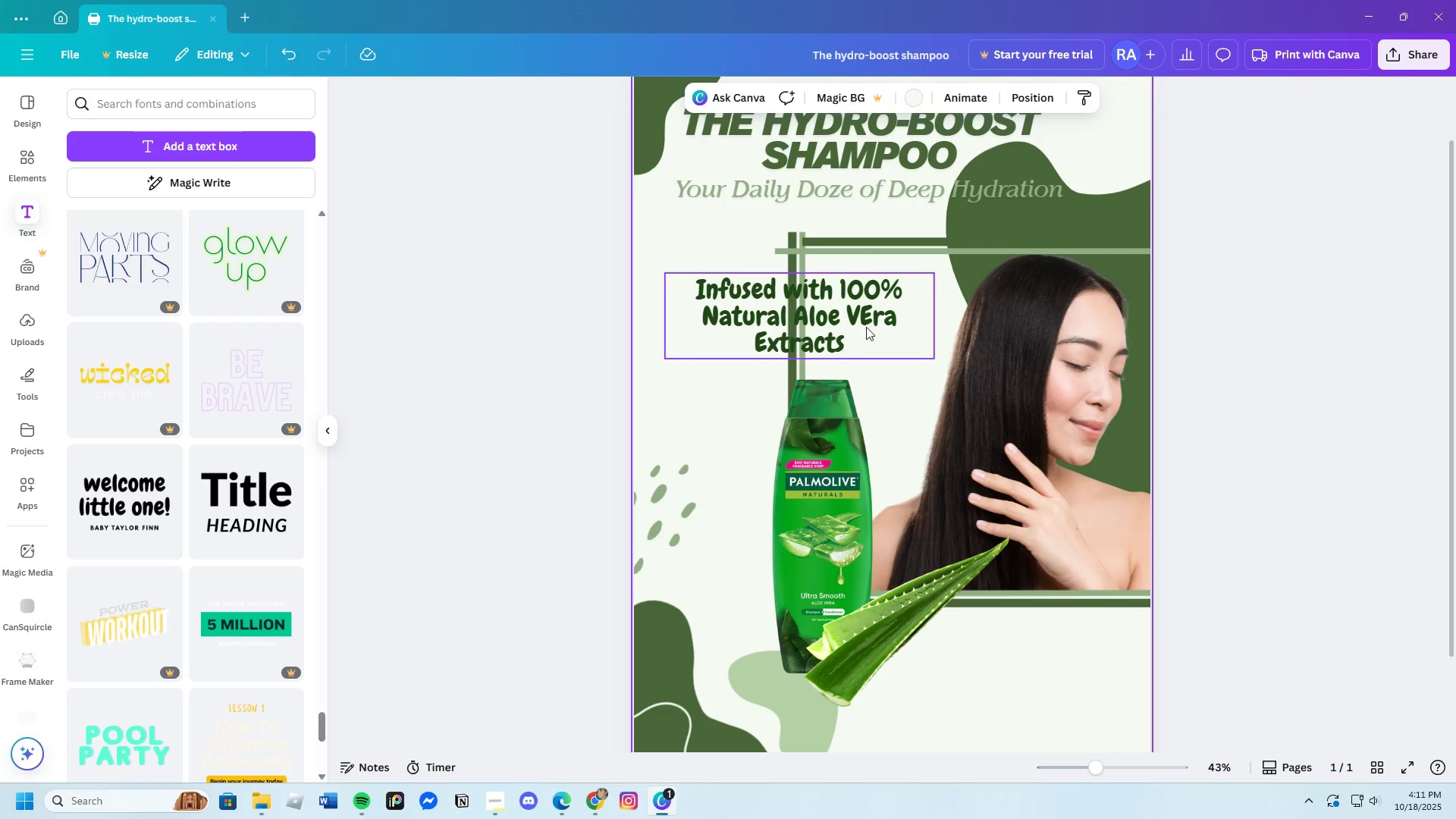 
left_click([876, 318])
 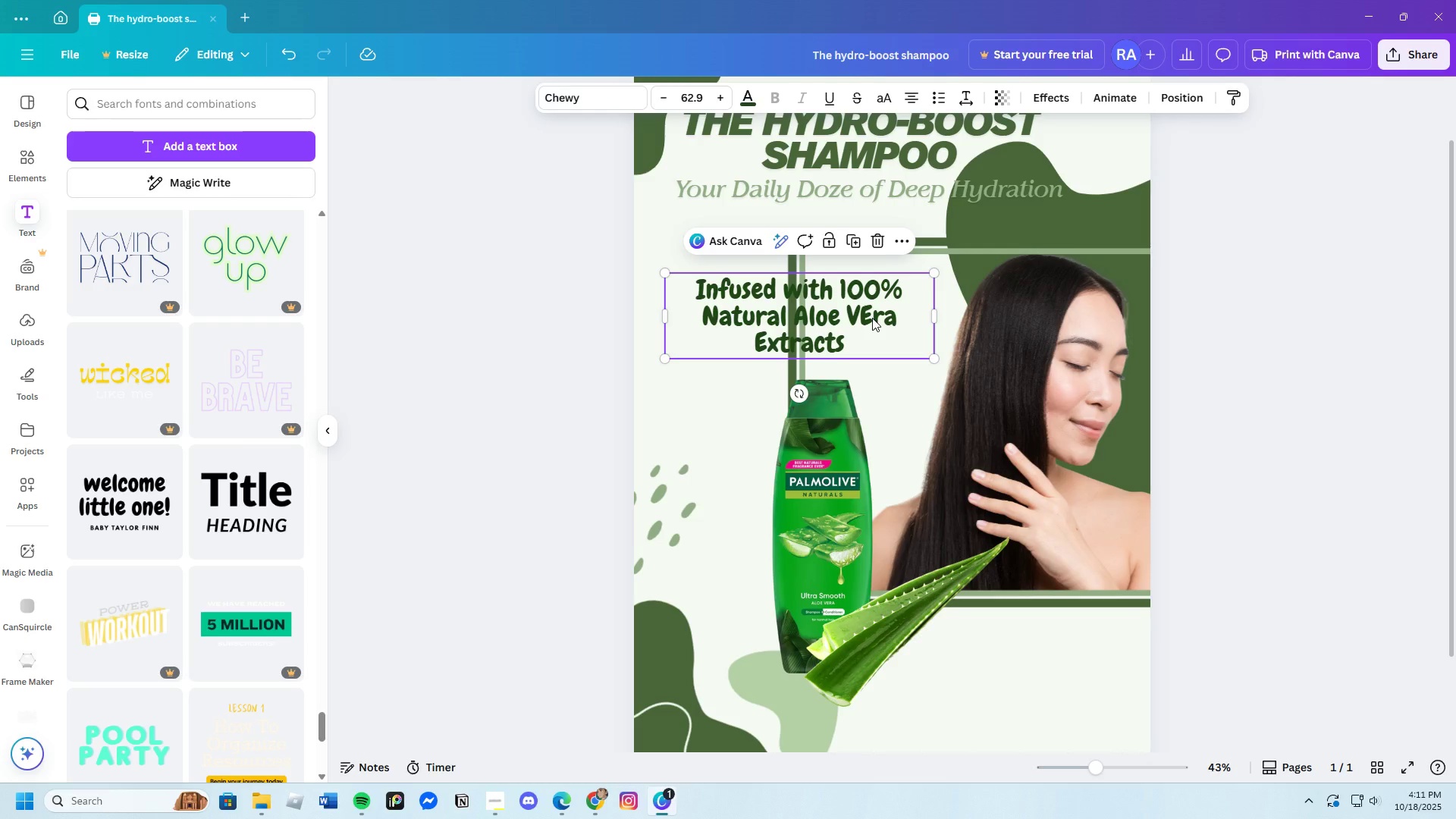 
double_click([872, 318])
 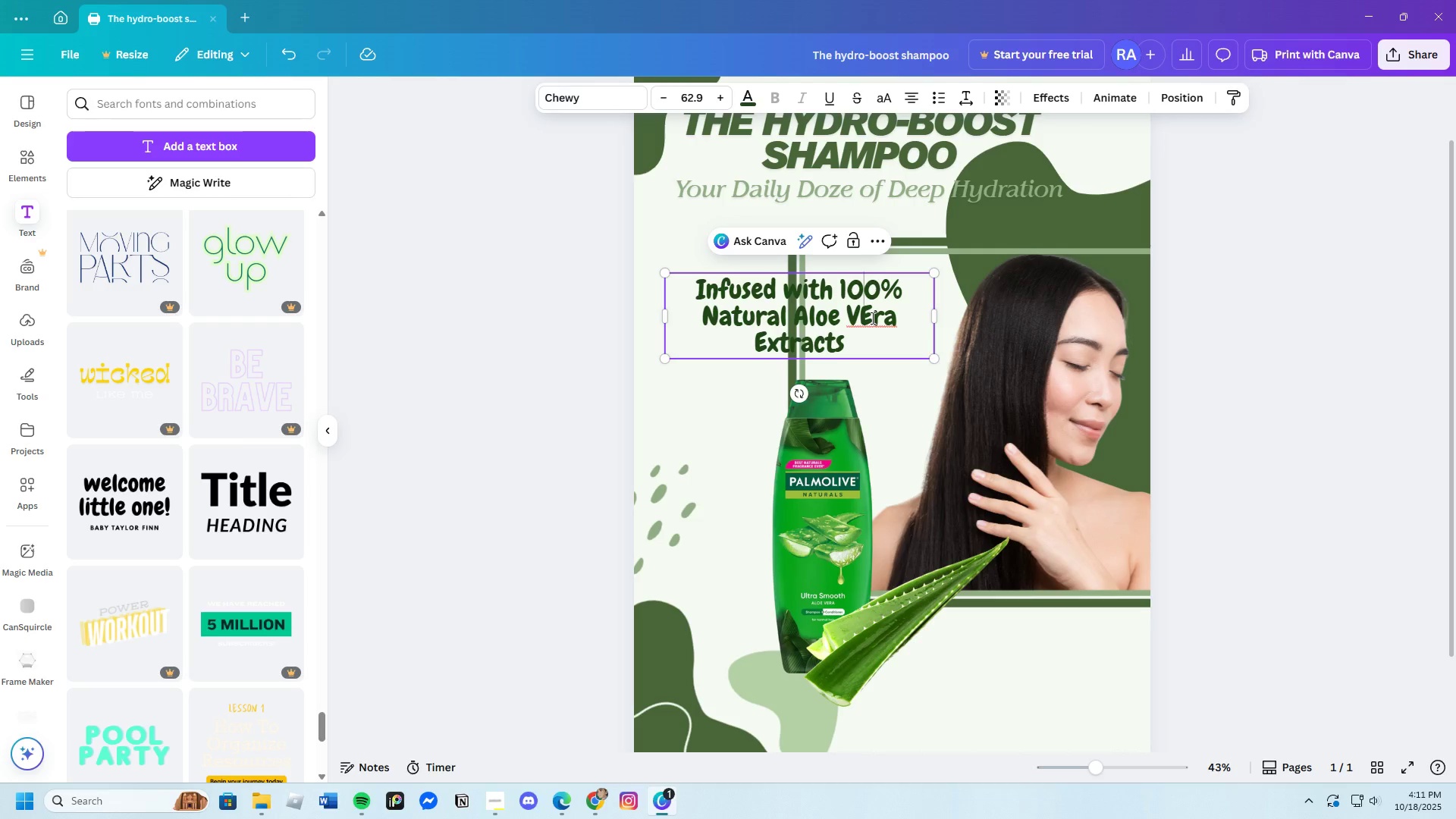 
left_click([871, 318])
 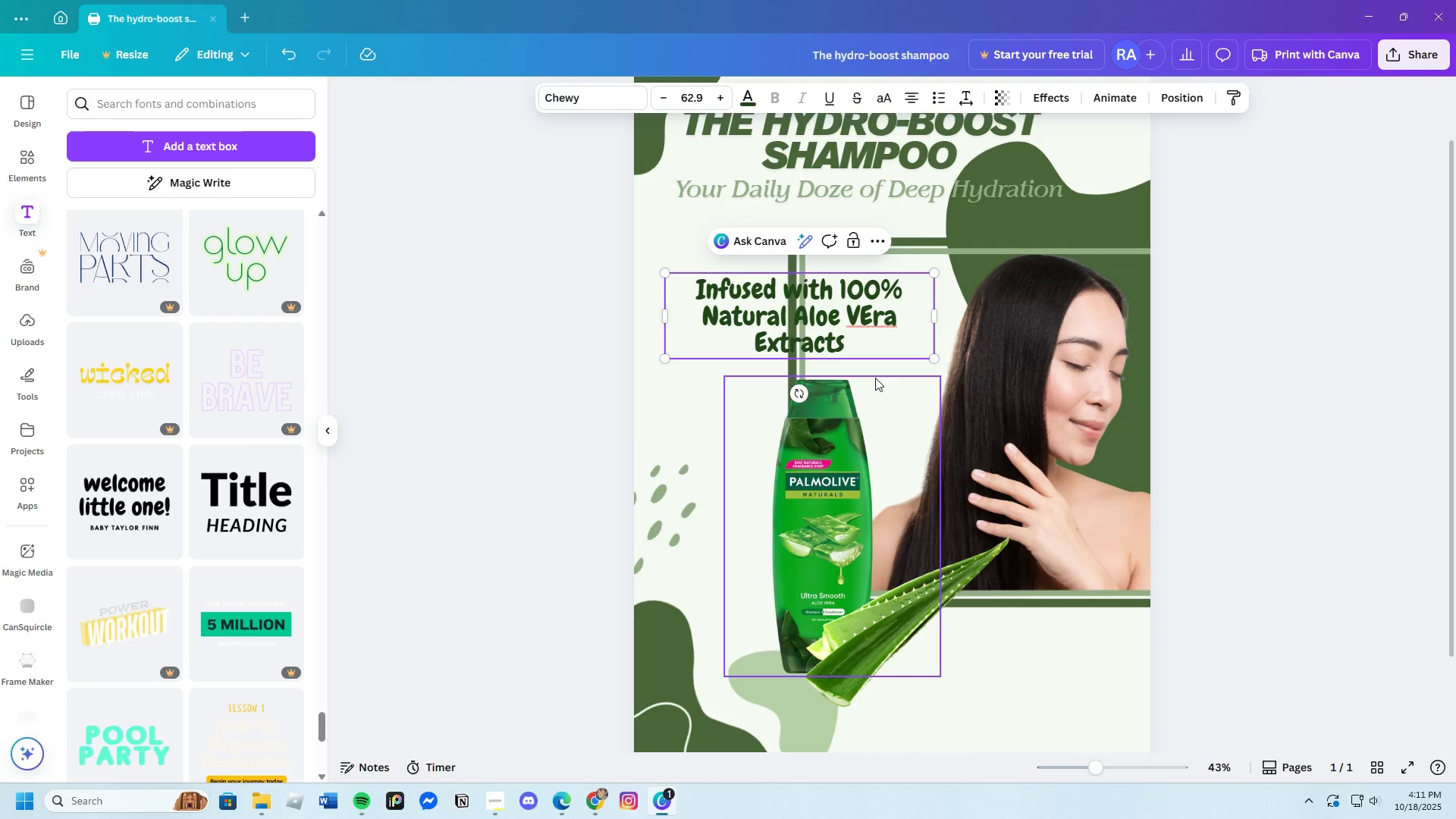 
key(Backspace)
 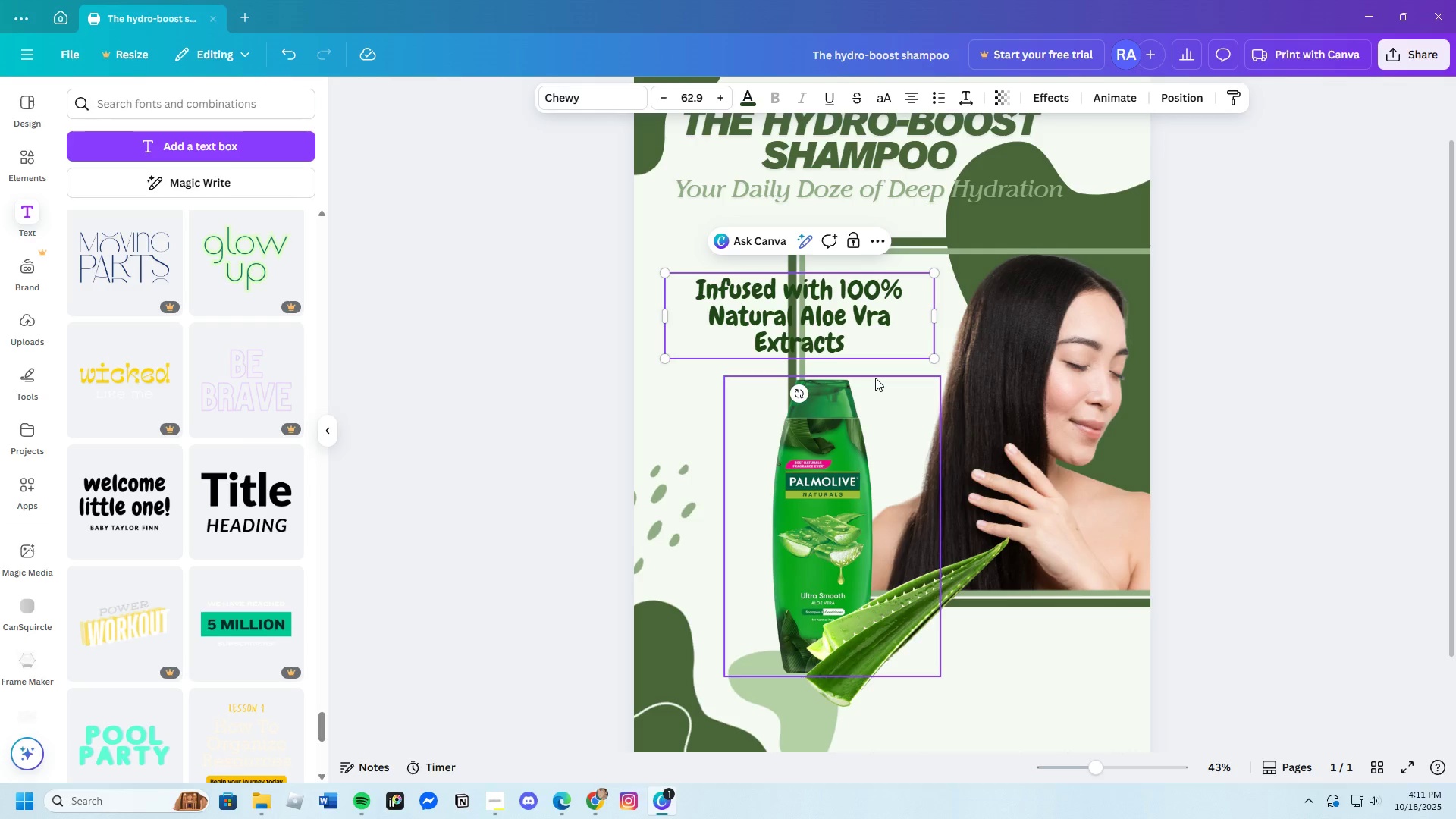 
key(E)
 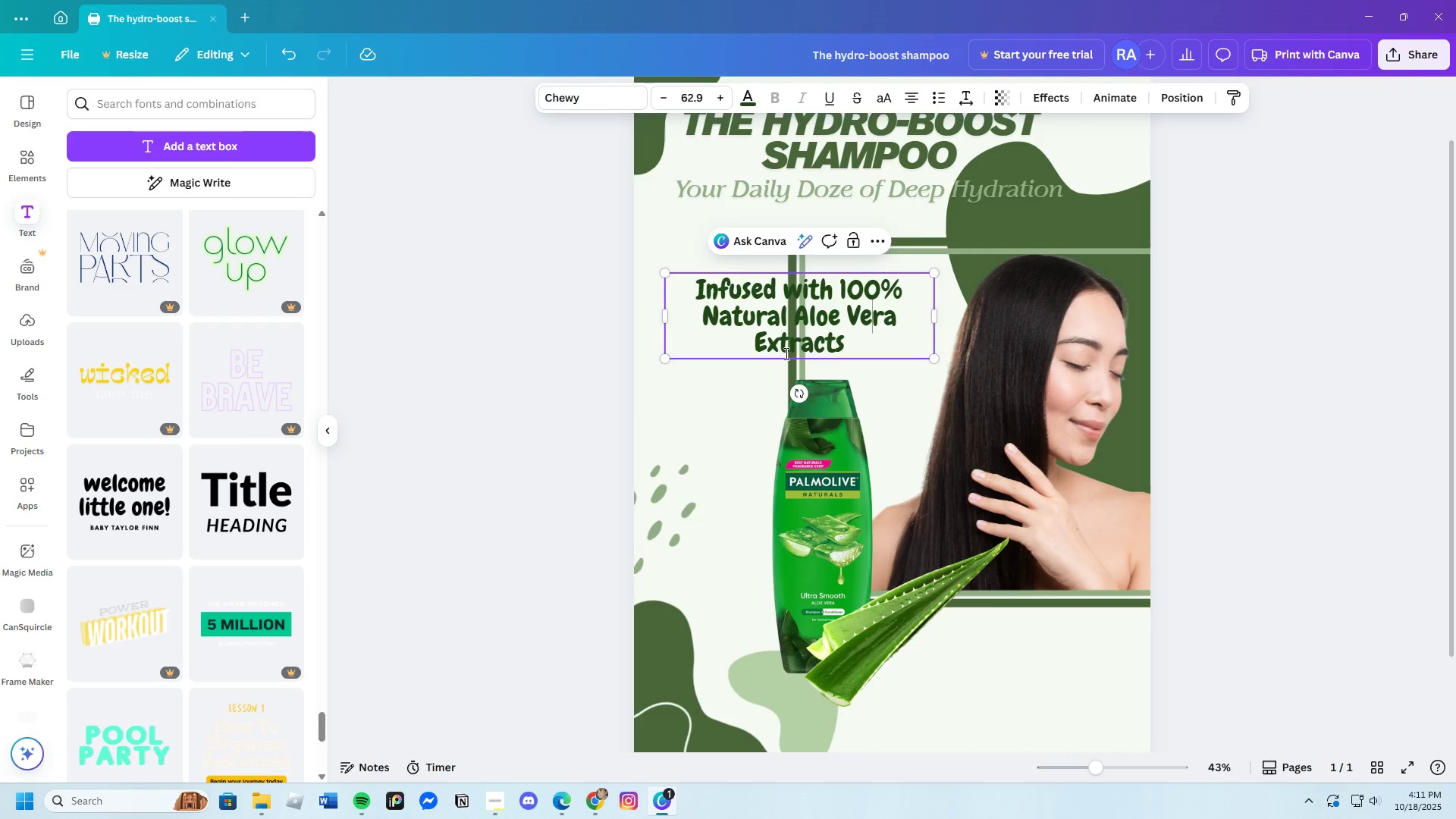 
left_click([739, 401])
 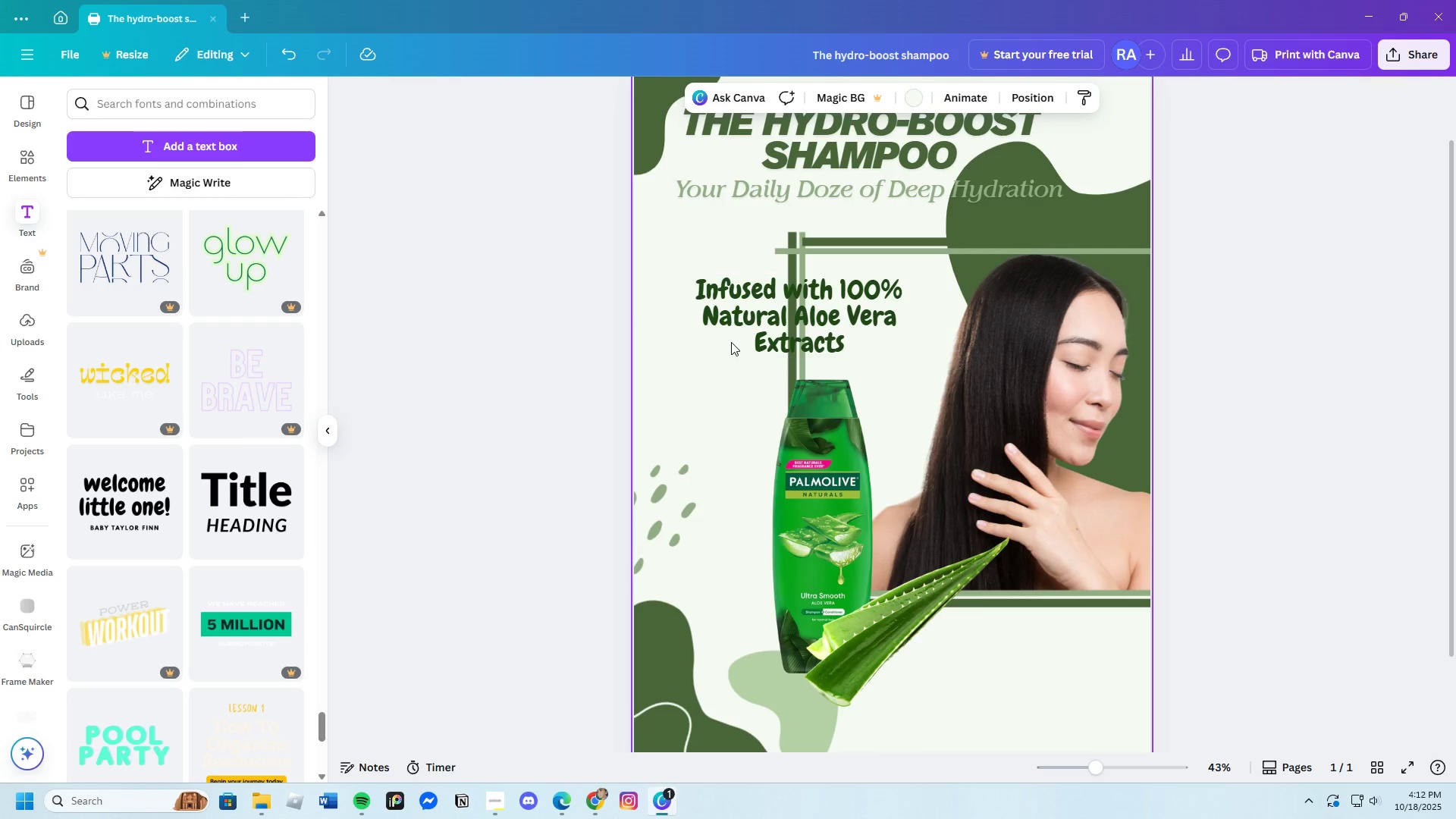 
left_click_drag(start_coordinate=[717, 325], to_coordinate=[838, 340])
 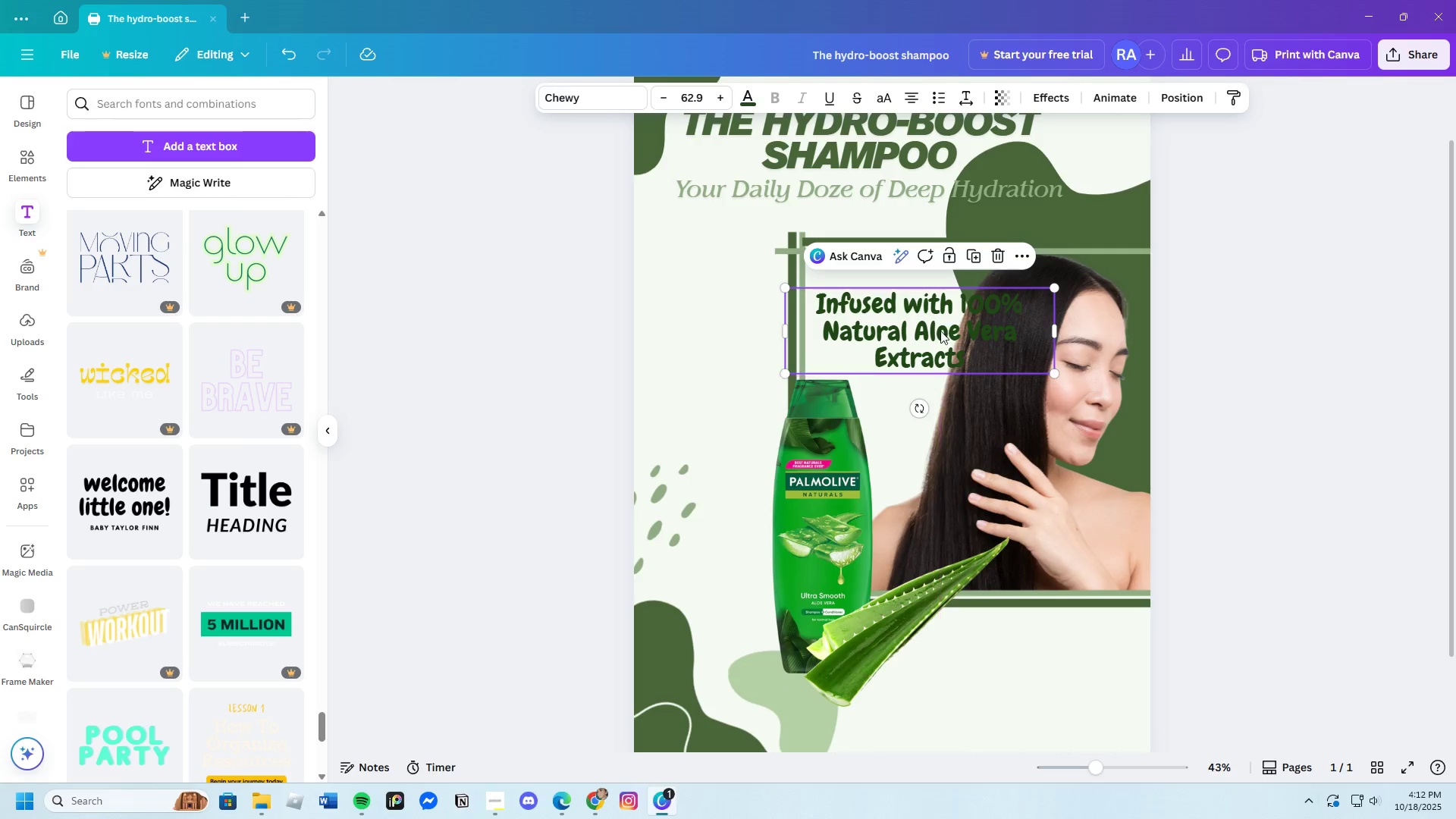 
left_click_drag(start_coordinate=[849, 343], to_coordinate=[845, 318])
 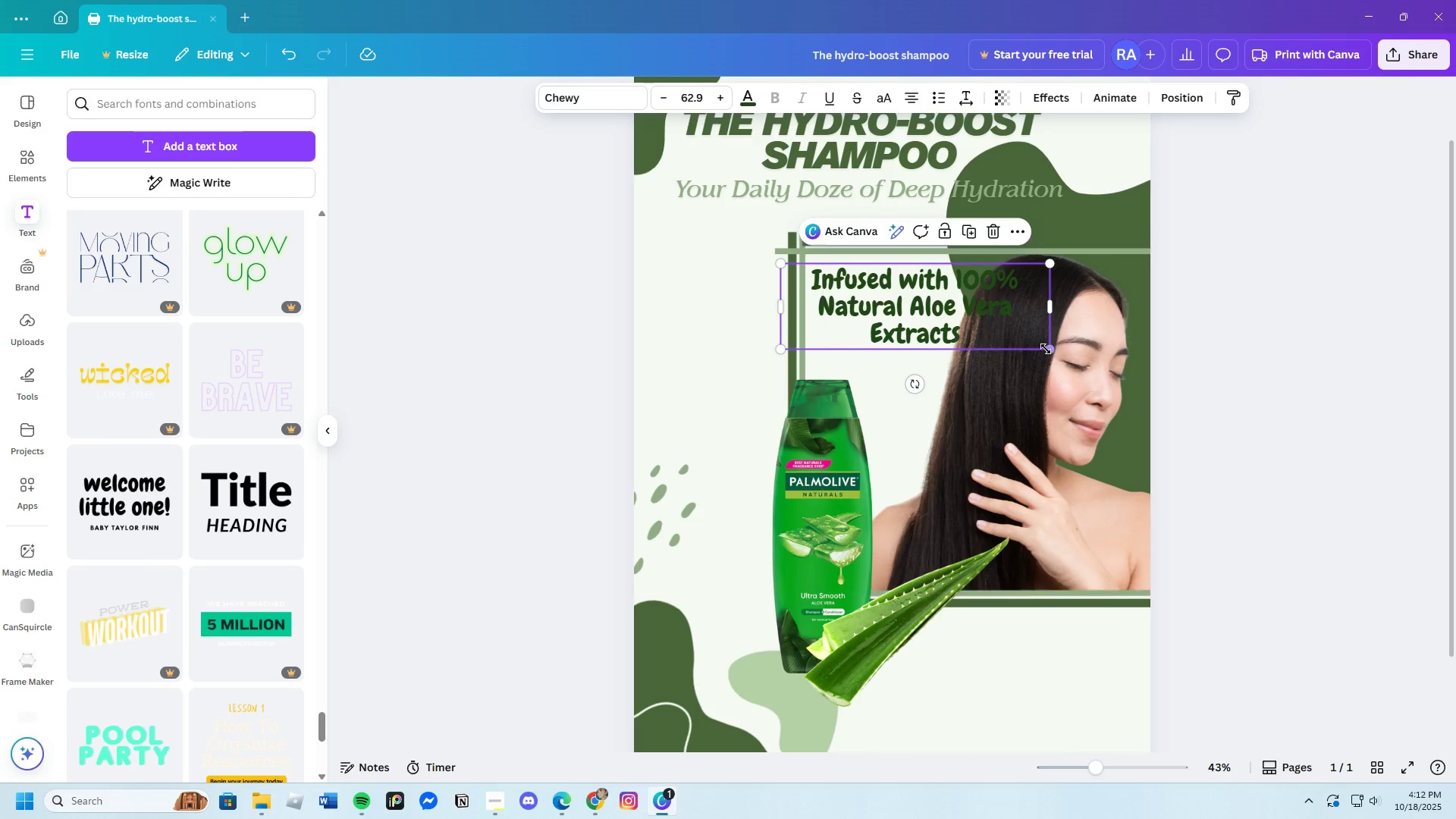 
left_click_drag(start_coordinate=[1046, 348], to_coordinate=[980, 355])
 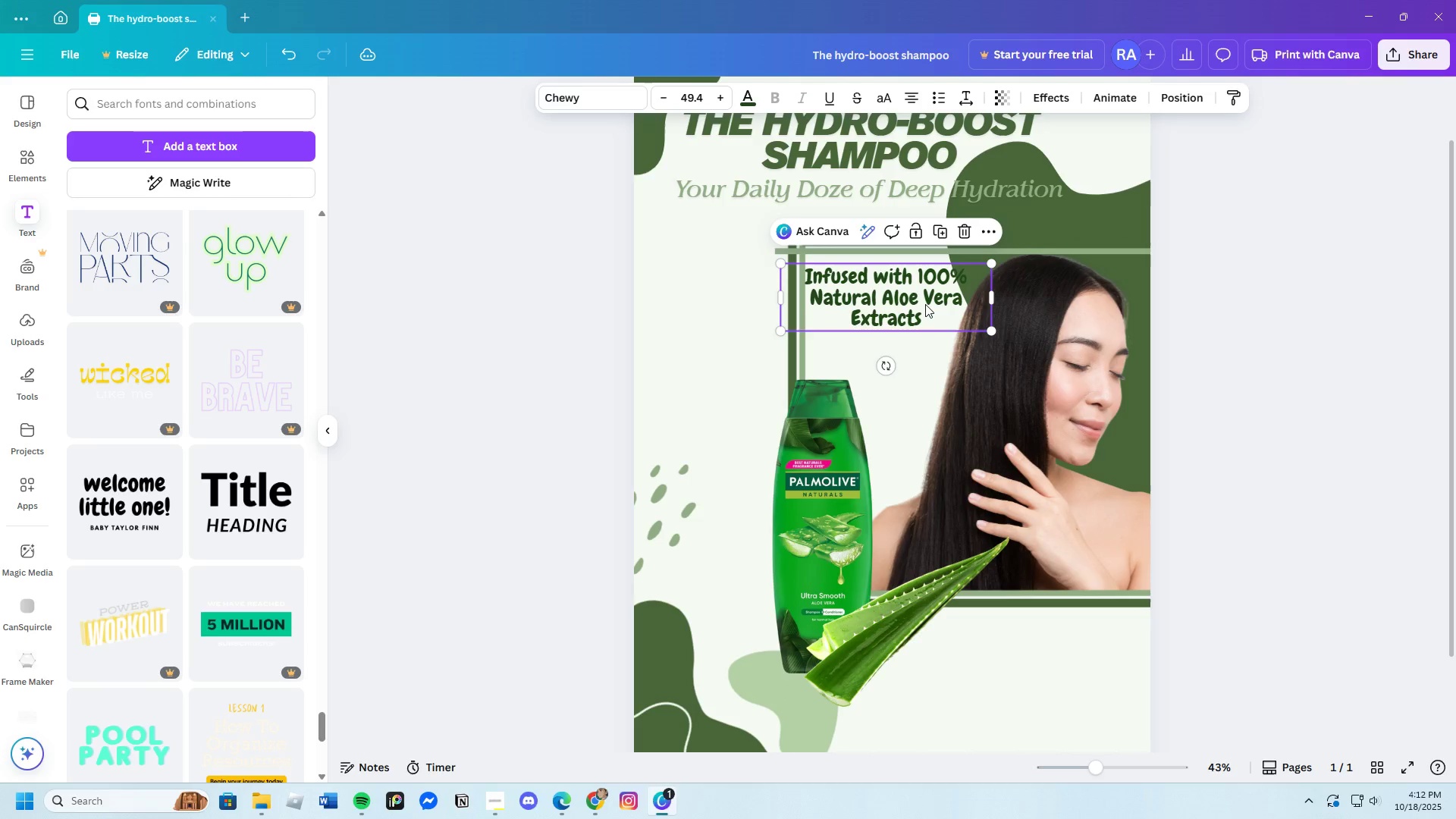 
left_click_drag(start_coordinate=[924, 304], to_coordinate=[927, 328])
 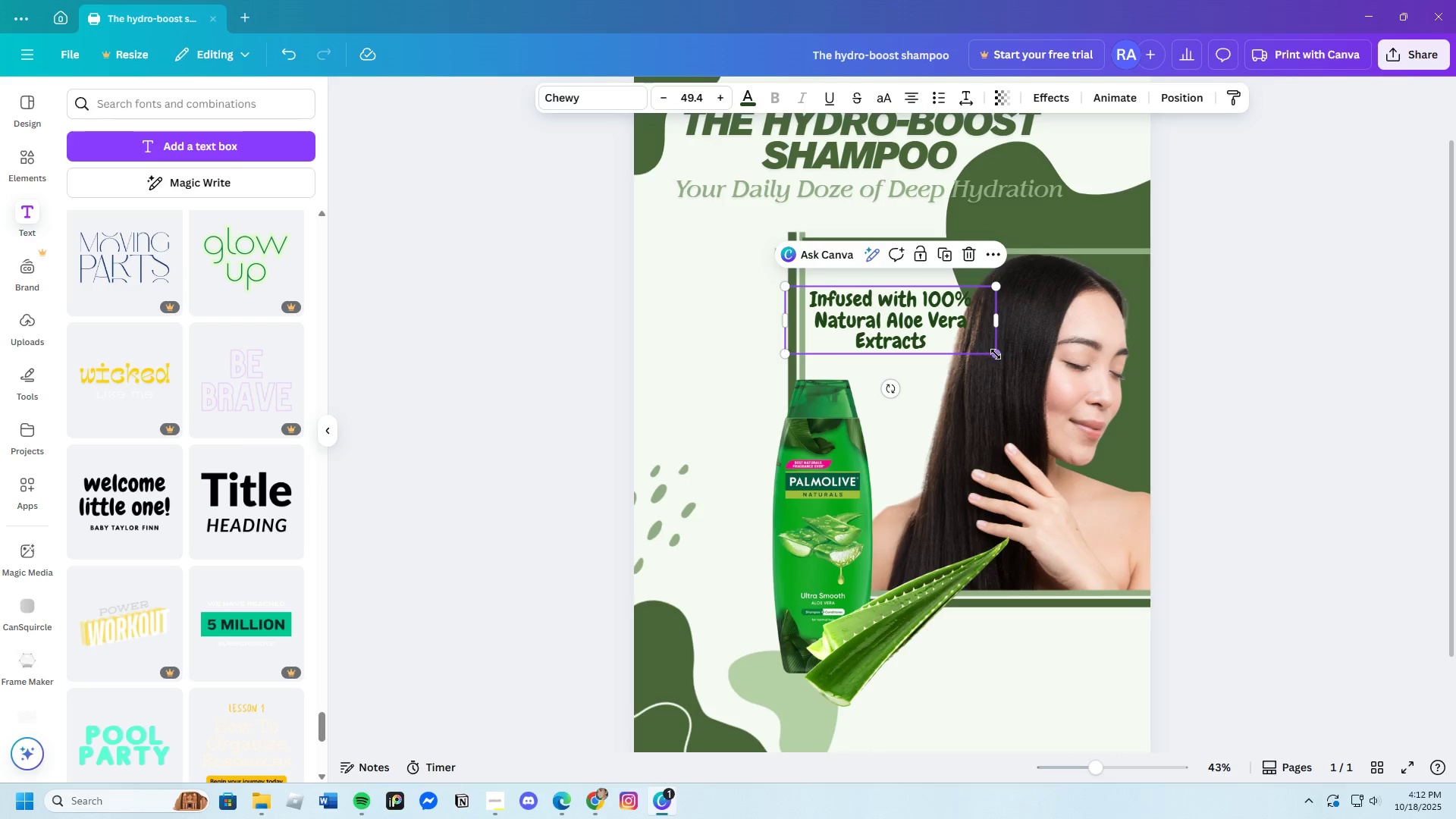 
left_click_drag(start_coordinate=[995, 354], to_coordinate=[1003, 362])
 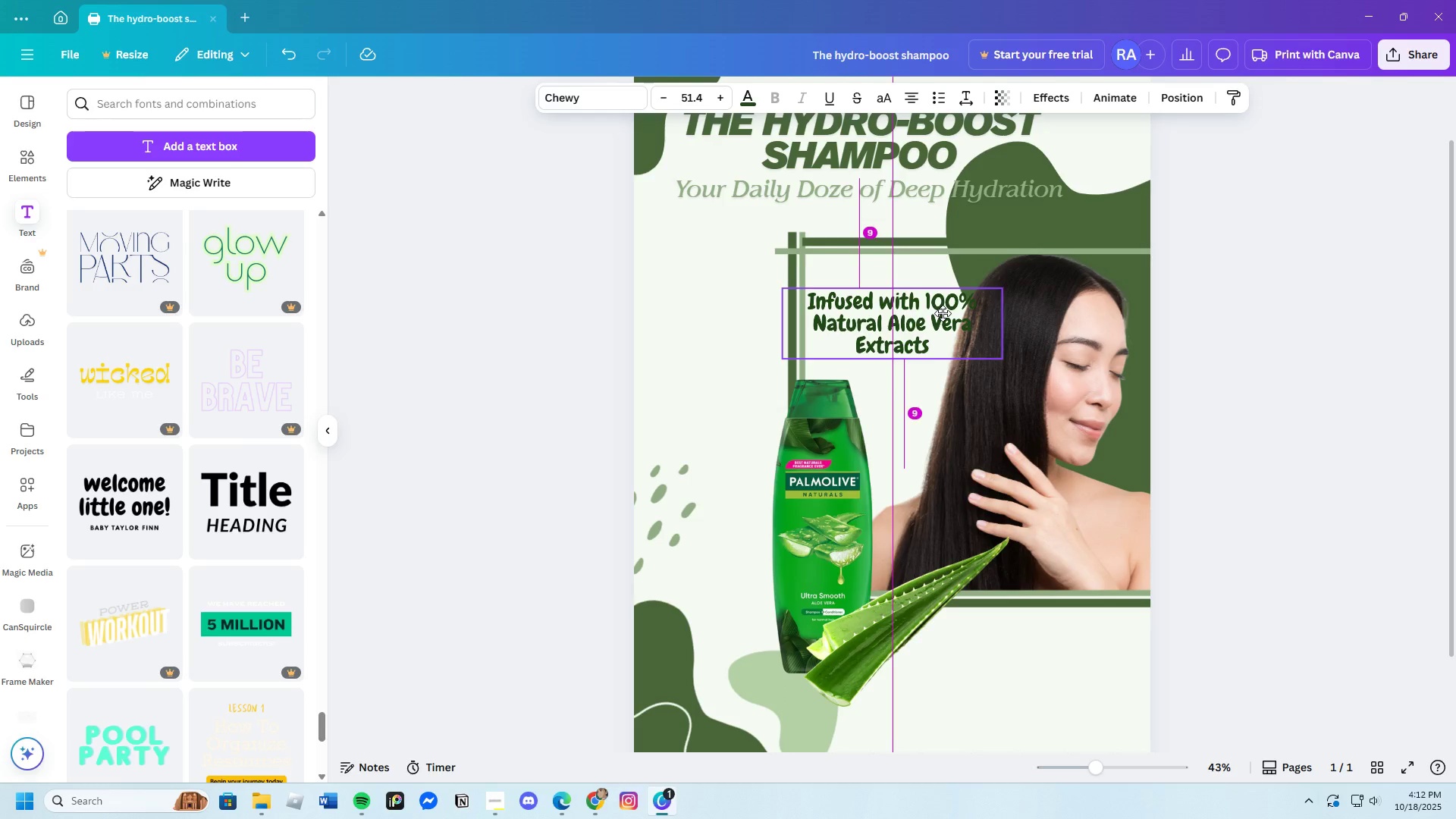 
left_click_drag(start_coordinate=[869, 316], to_coordinate=[863, 320])
 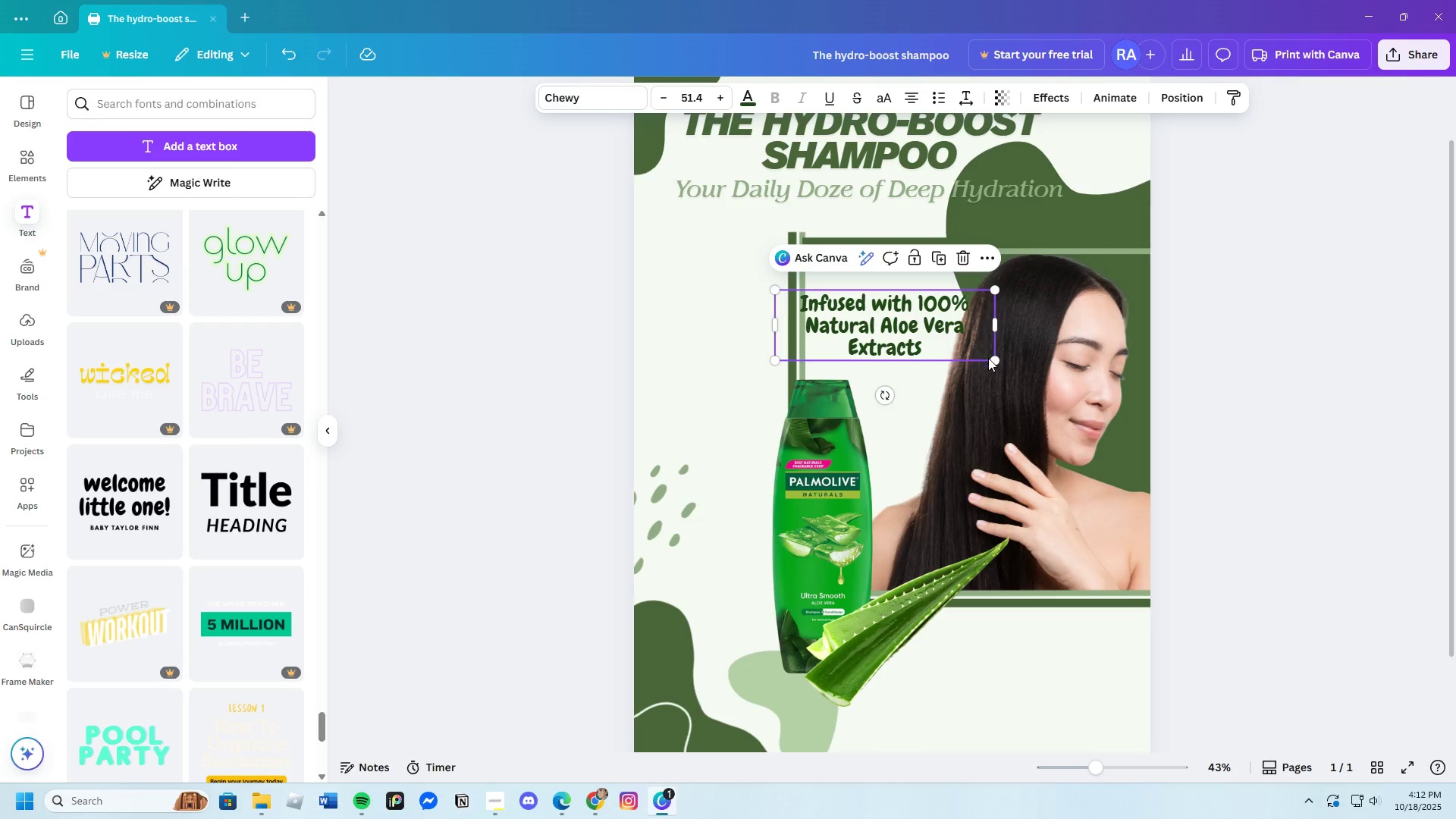 
left_click_drag(start_coordinate=[989, 359], to_coordinate=[979, 349])
 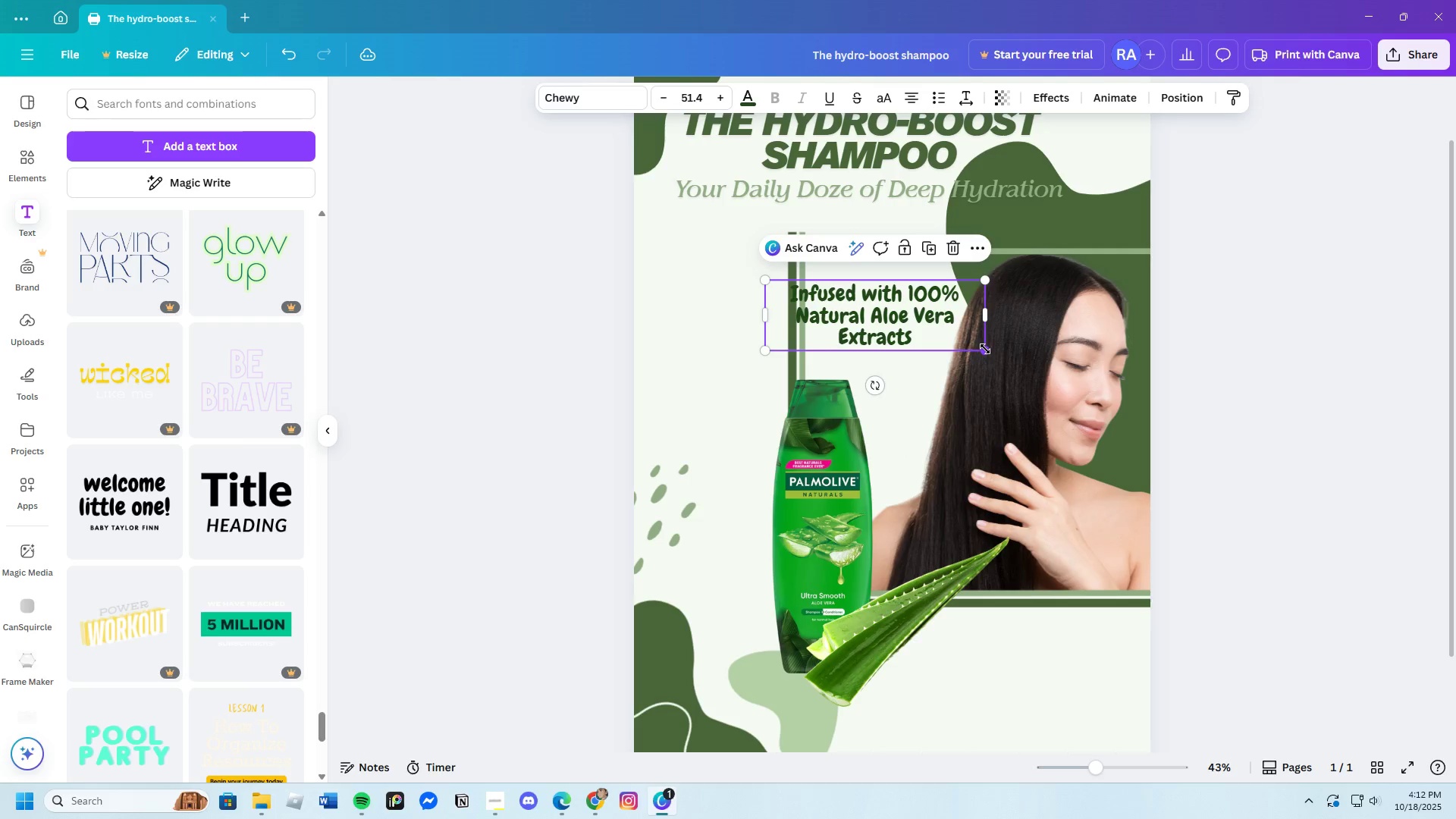 
left_click_drag(start_coordinate=[985, 349], to_coordinate=[1004, 369])
 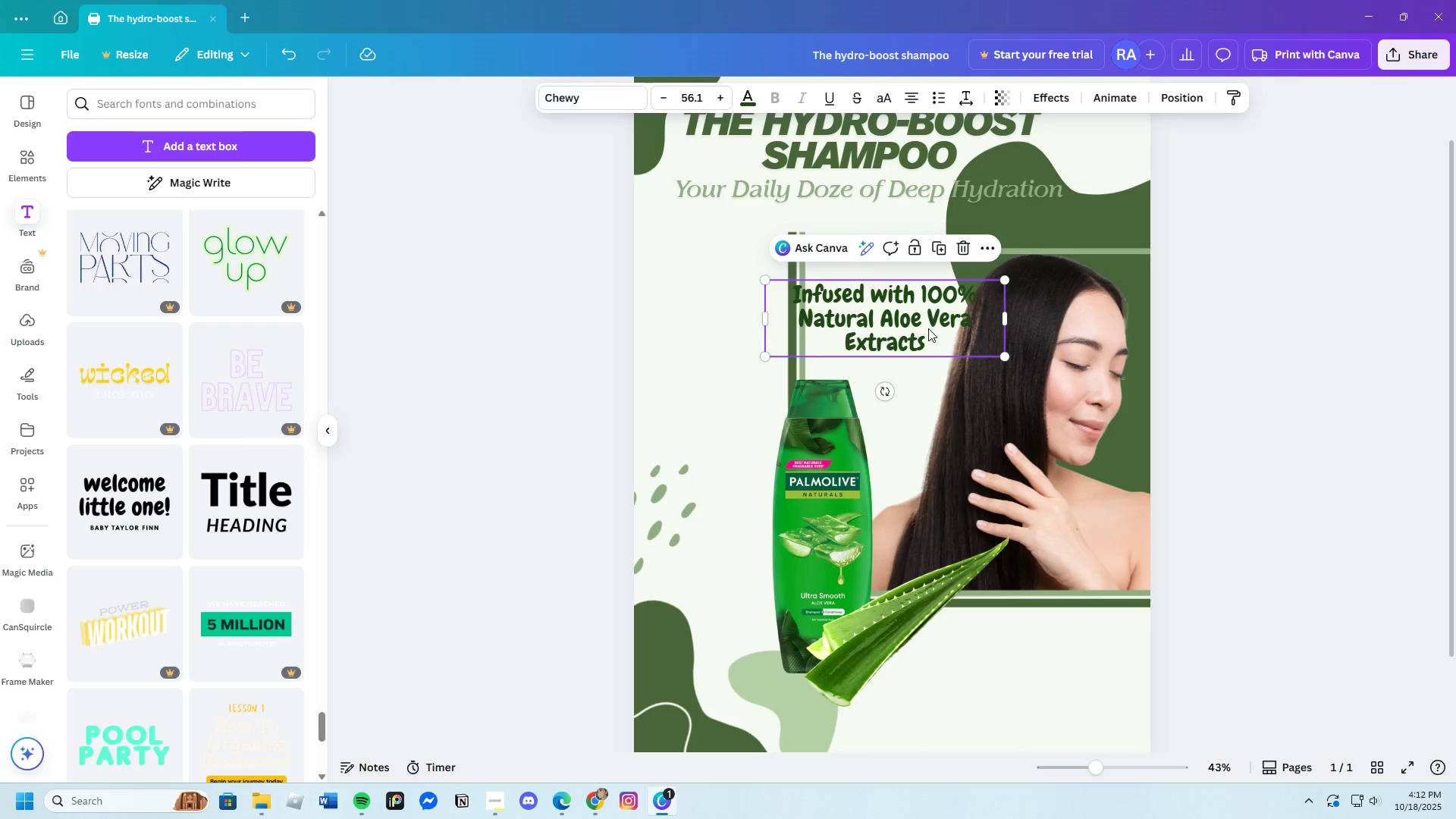 
left_click_drag(start_coordinate=[928, 328], to_coordinate=[934, 339])
 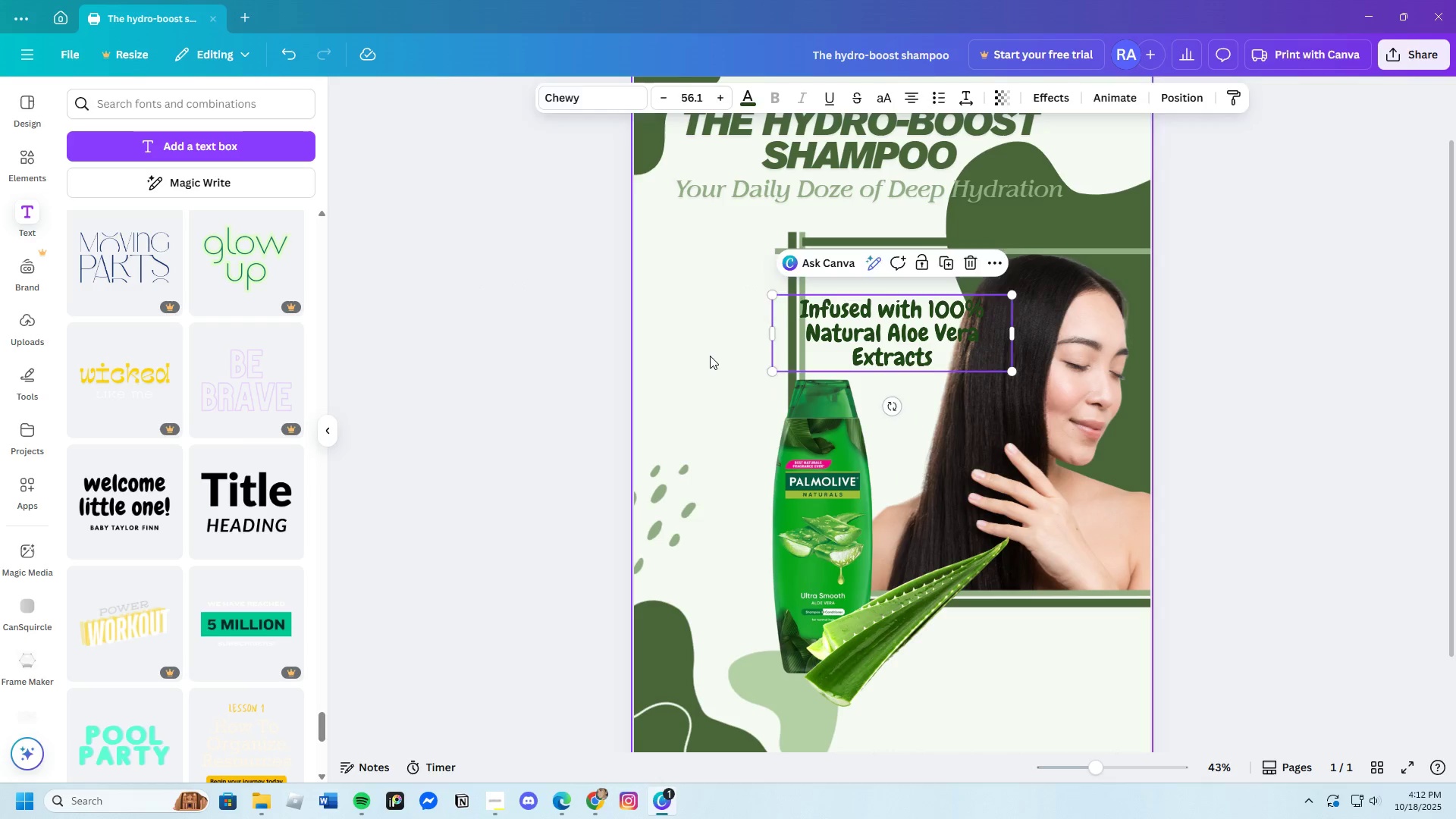 
left_click([710, 356])
 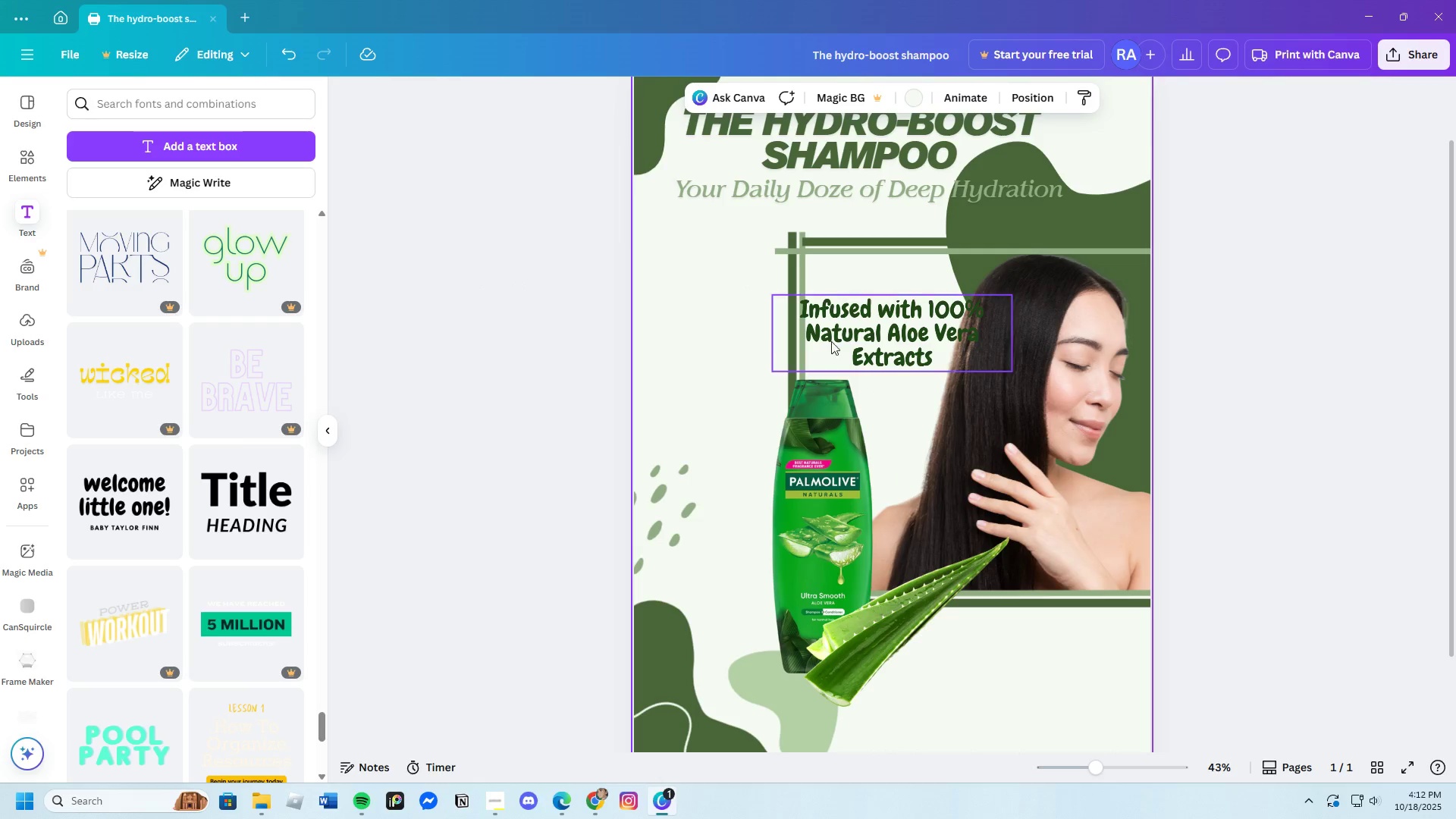 
left_click([850, 337])
 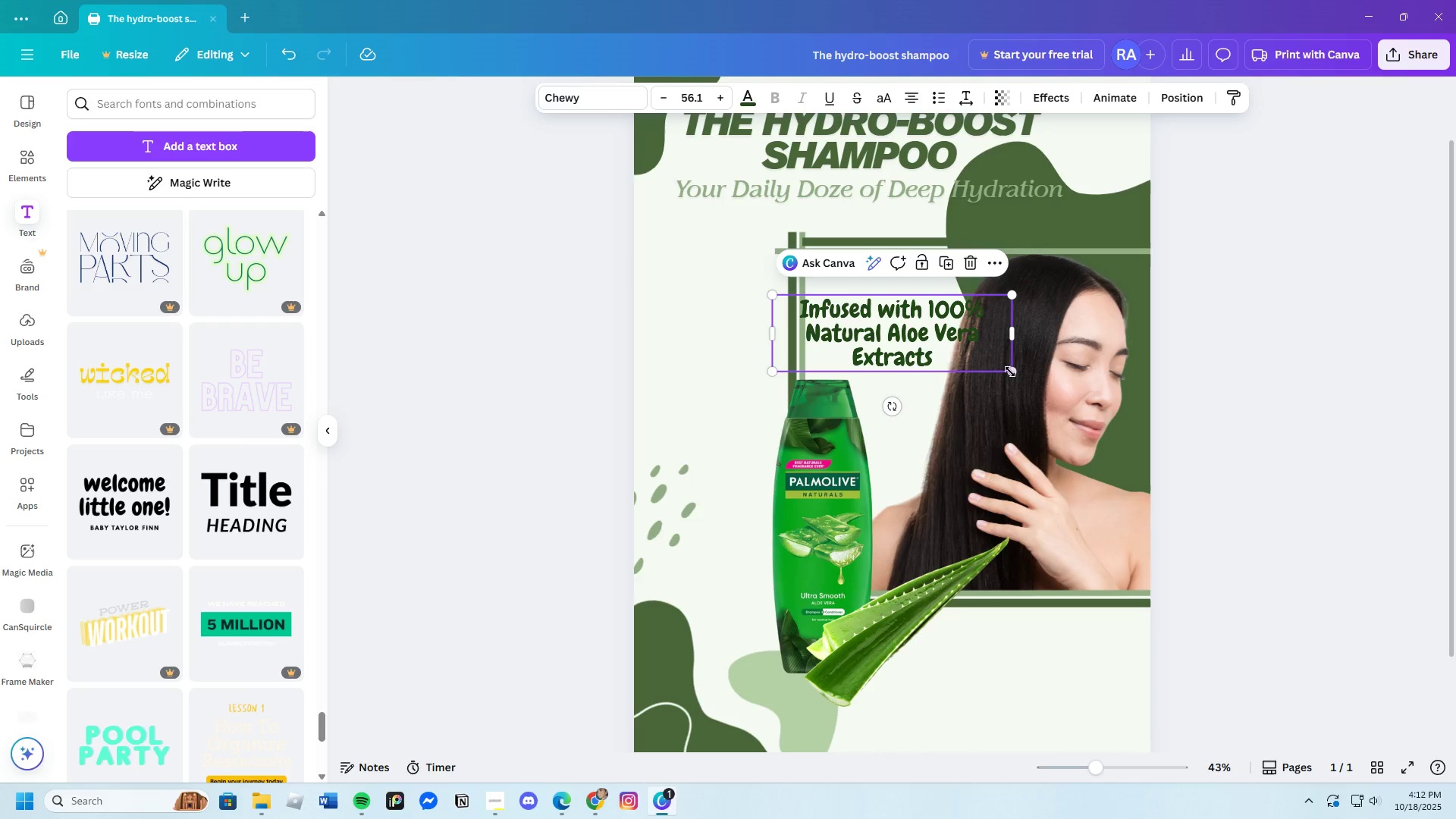 
left_click_drag(start_coordinate=[1012, 372], to_coordinate=[989, 362])
 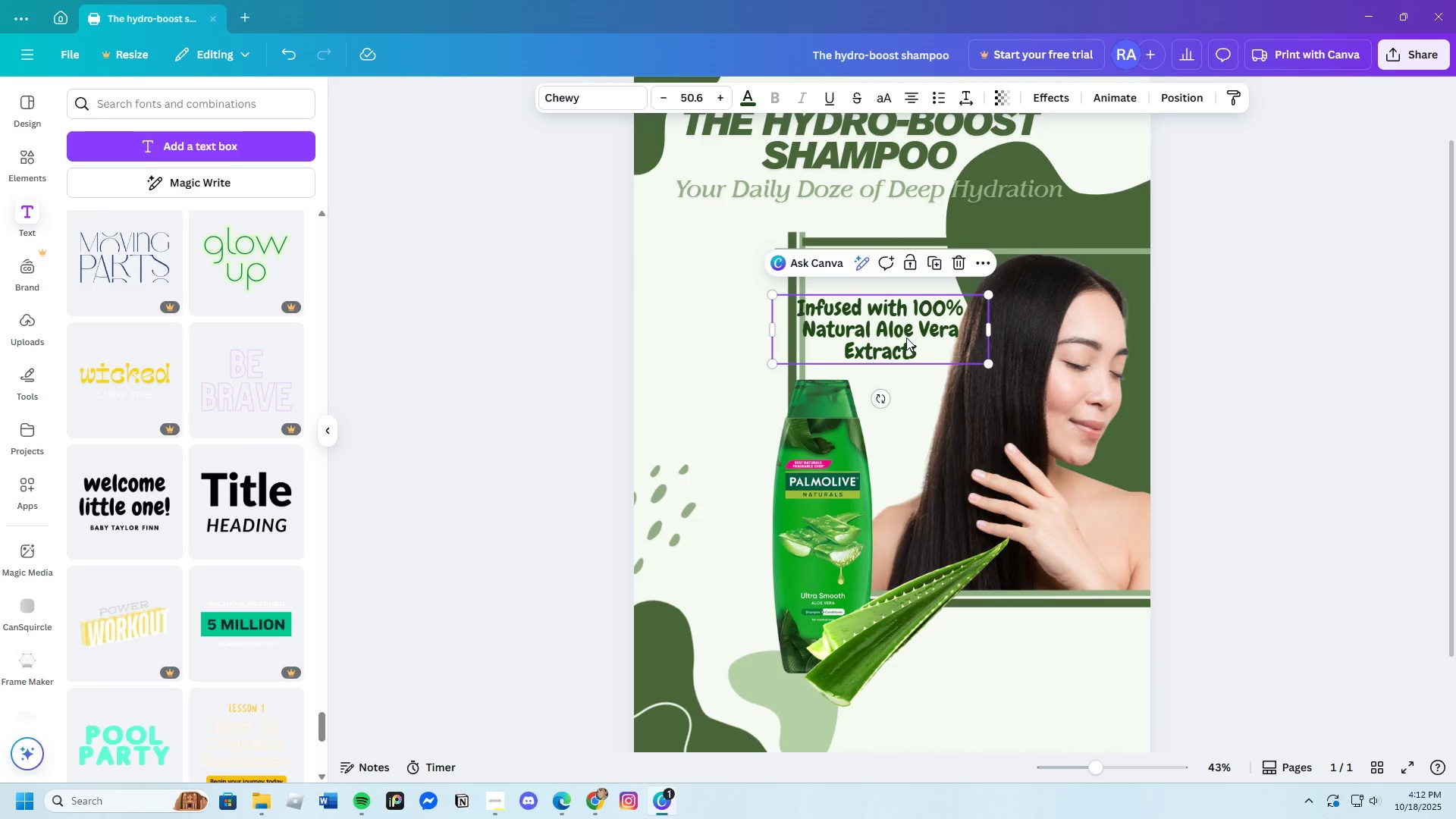 
left_click_drag(start_coordinate=[906, 337], to_coordinate=[915, 331])
 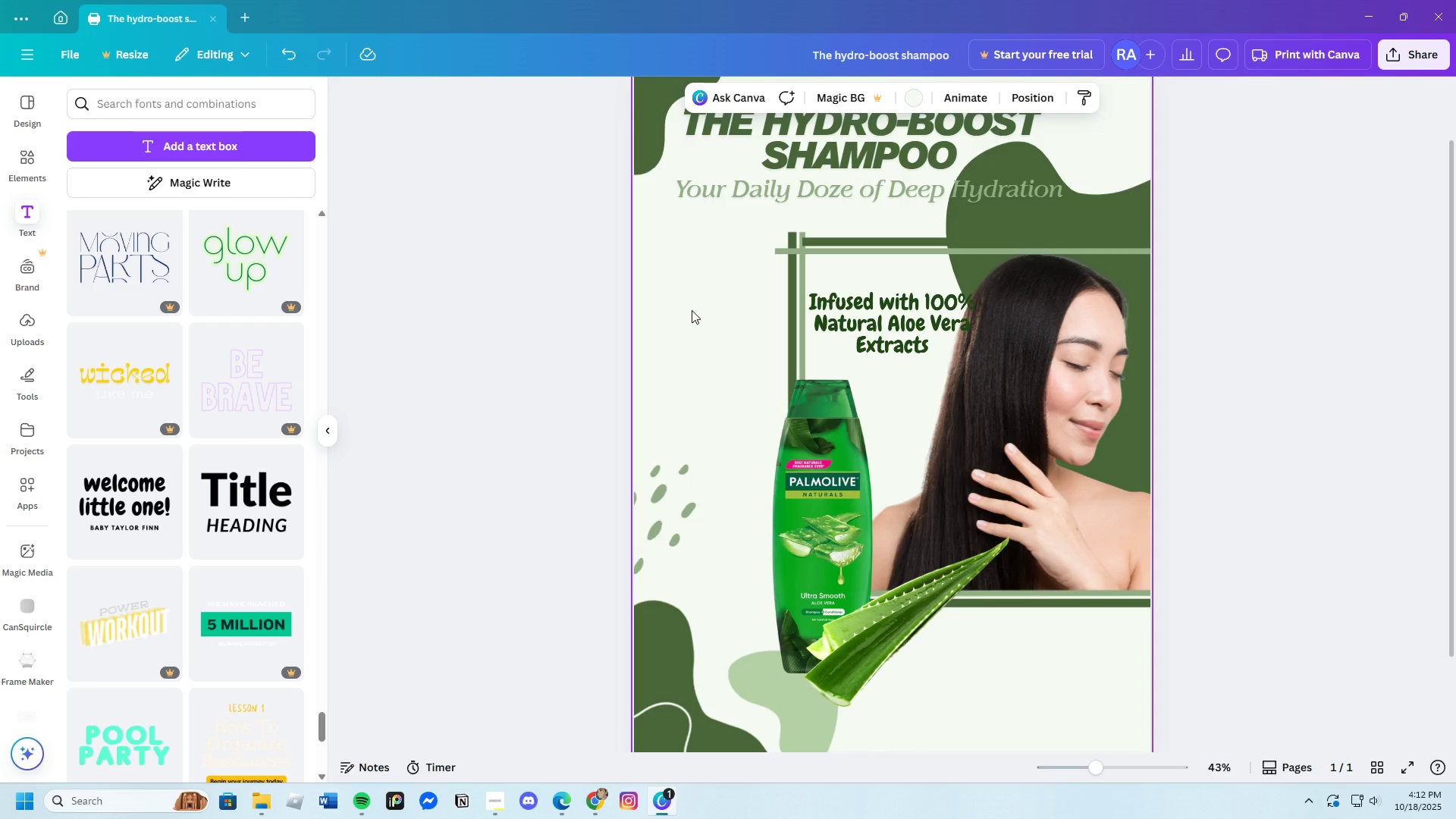 
wait(5.98)
 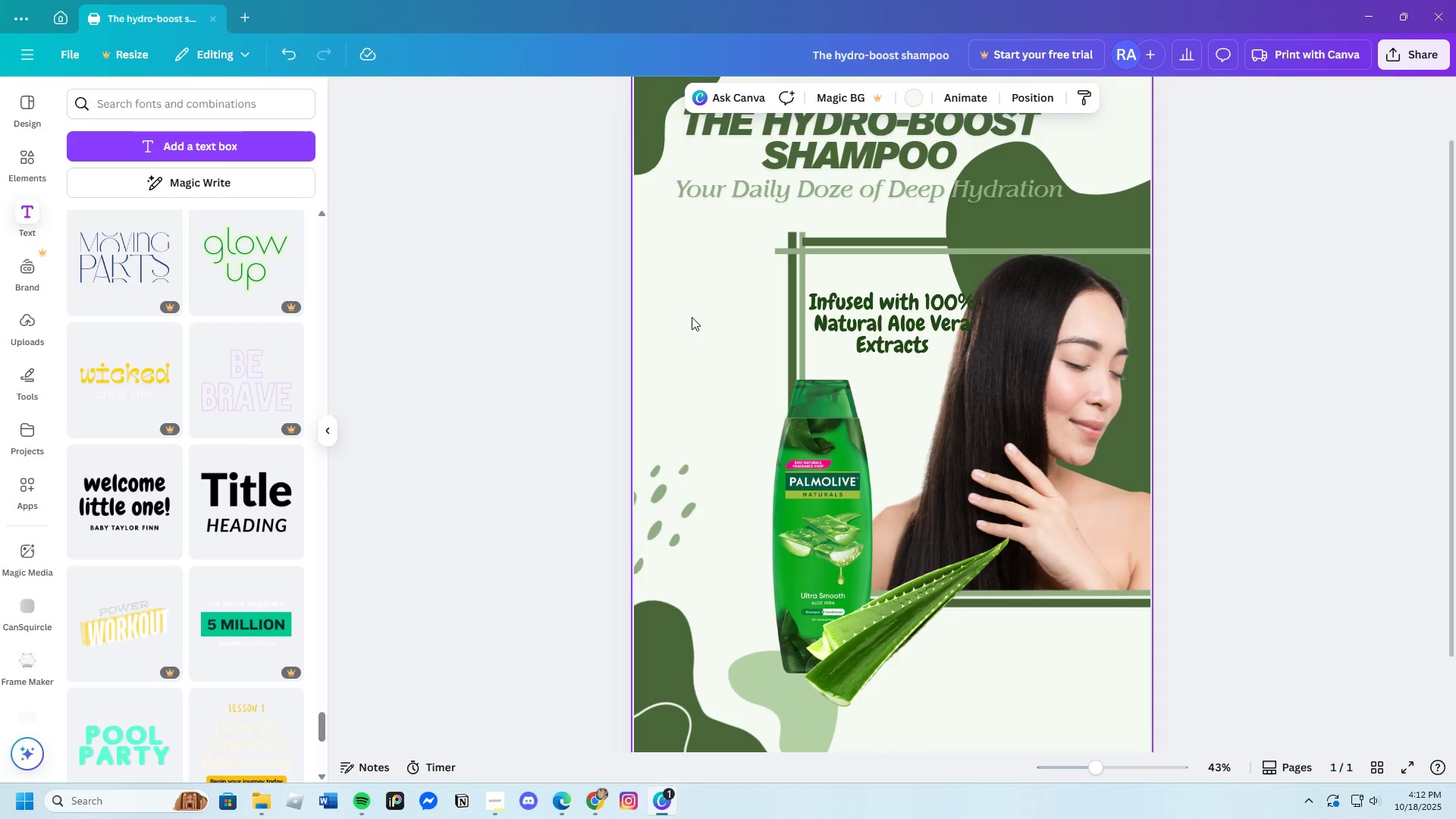 
scroll: coordinate [771, 467], scroll_direction: down, amount: 1.0
 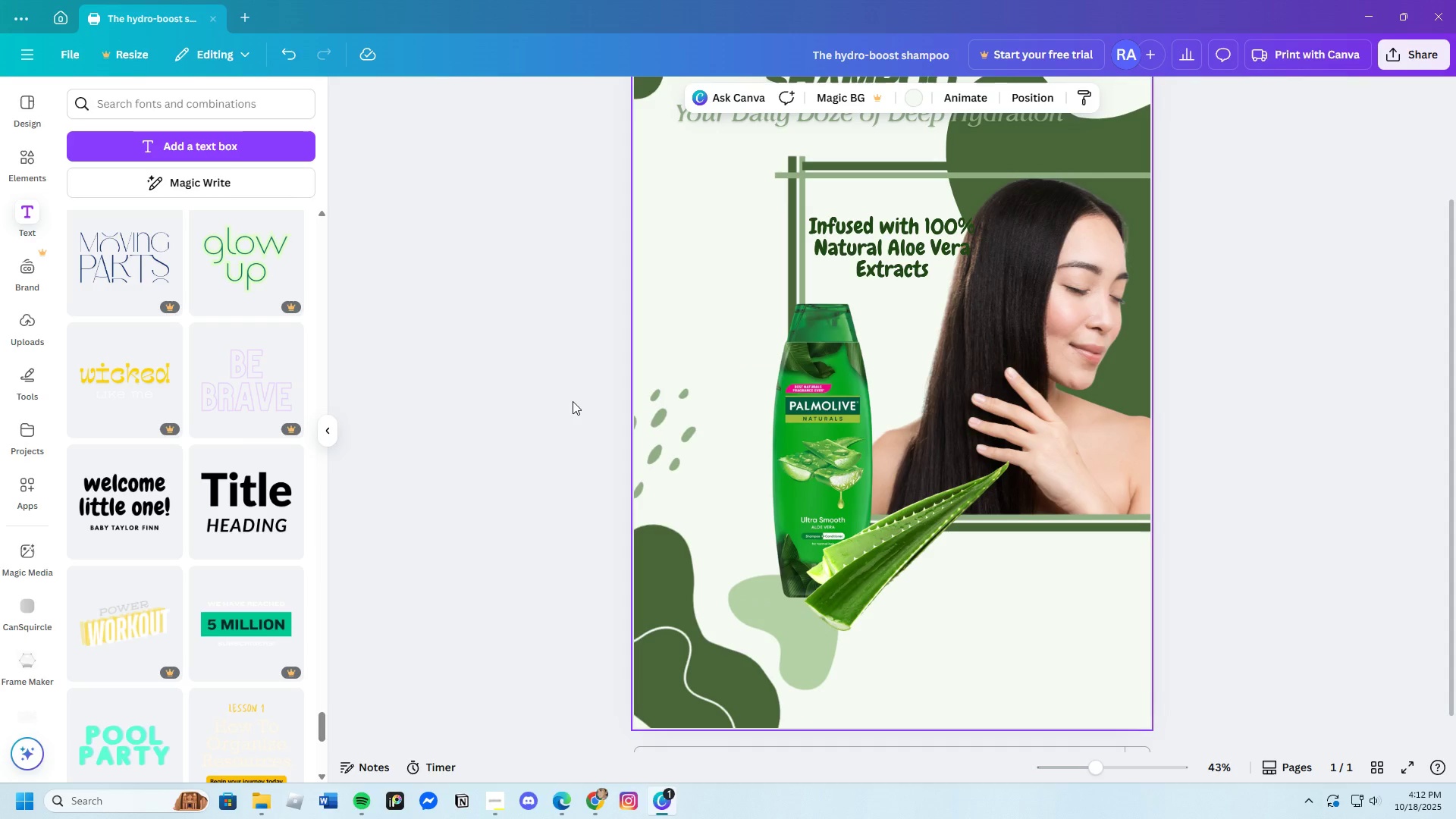 
left_click([573, 401])
 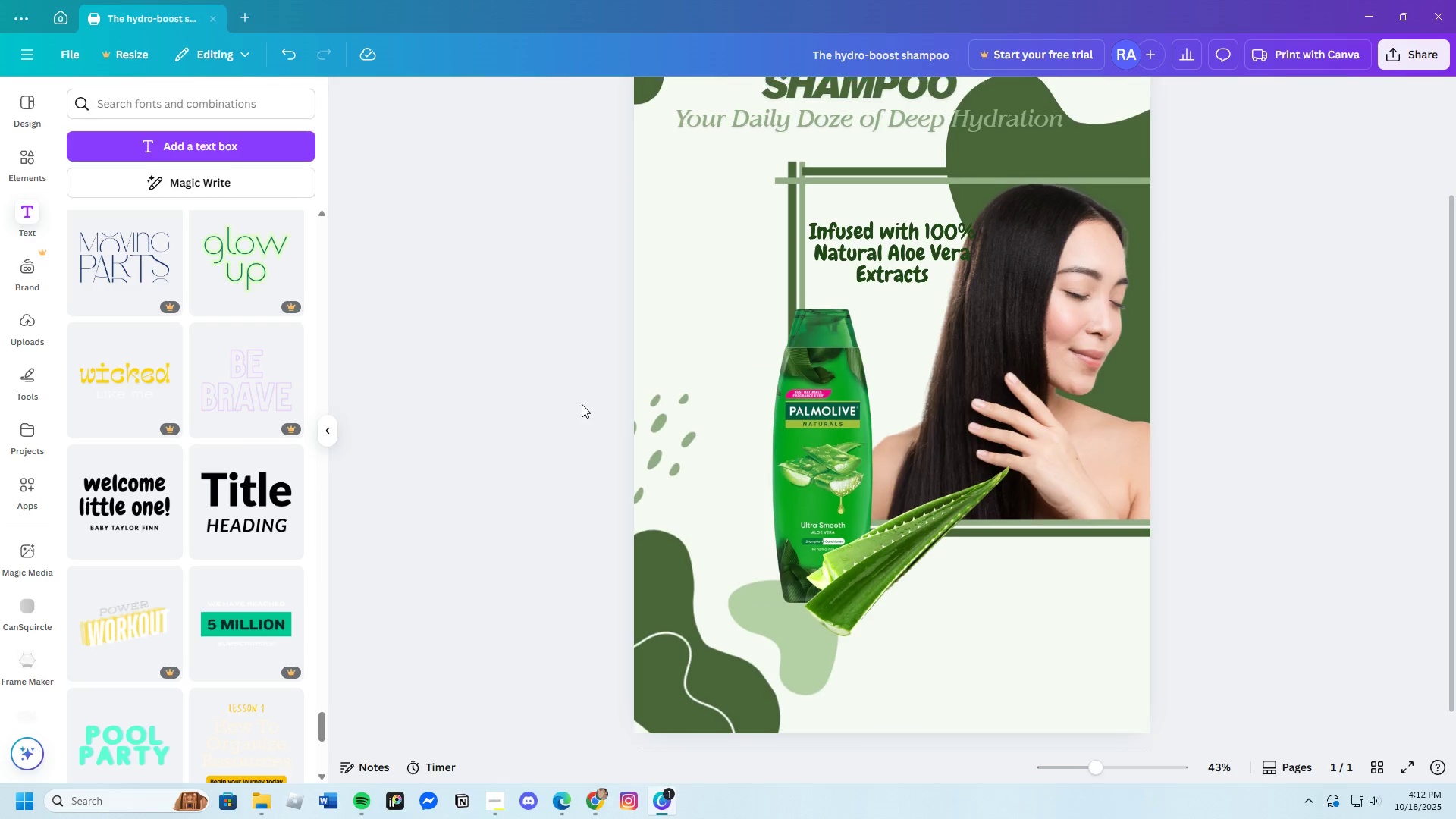 
scroll: coordinate [582, 404], scroll_direction: up, amount: 2.0
 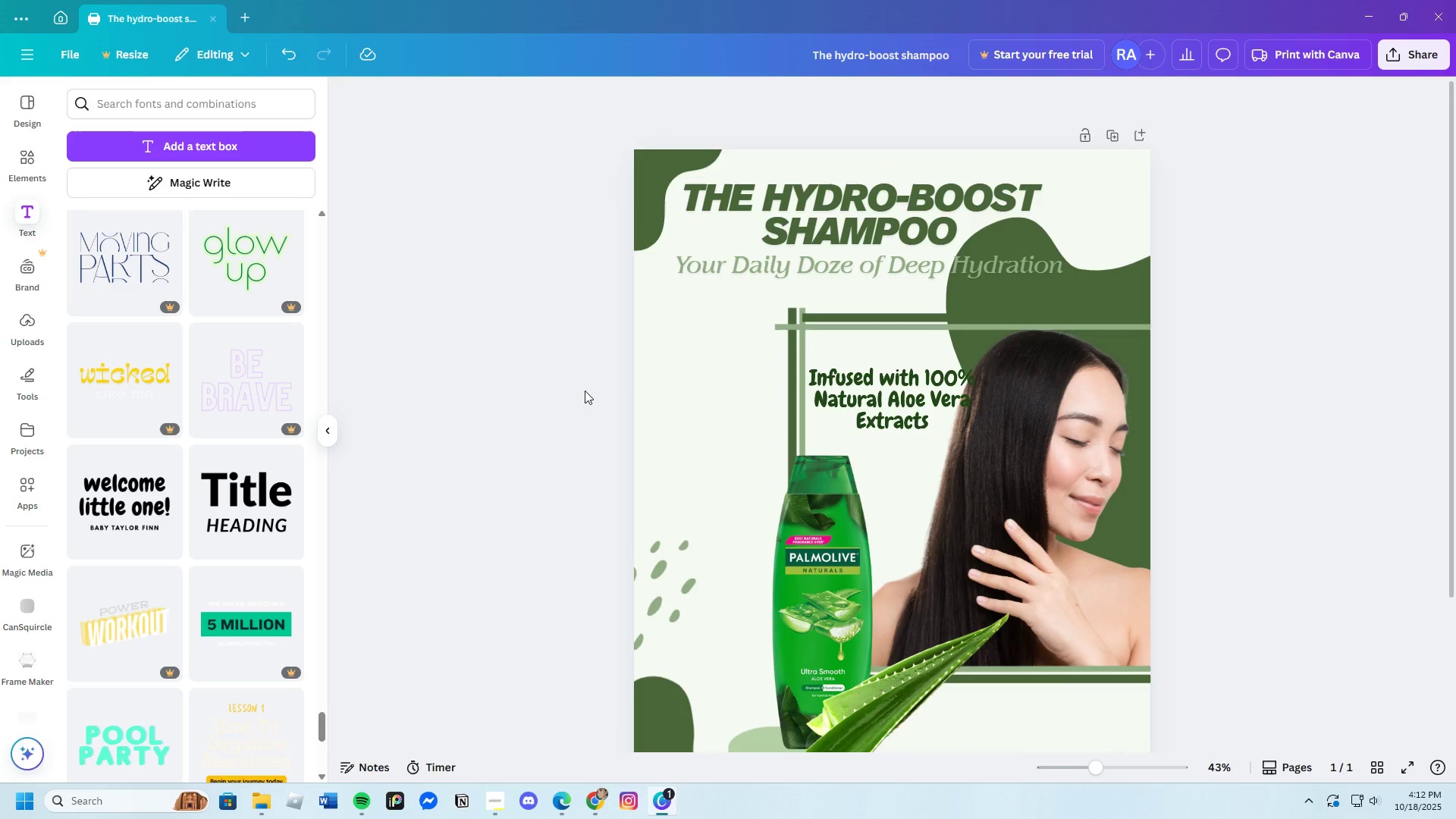 
scroll: coordinate [585, 390], scroll_direction: down, amount: 2.0
 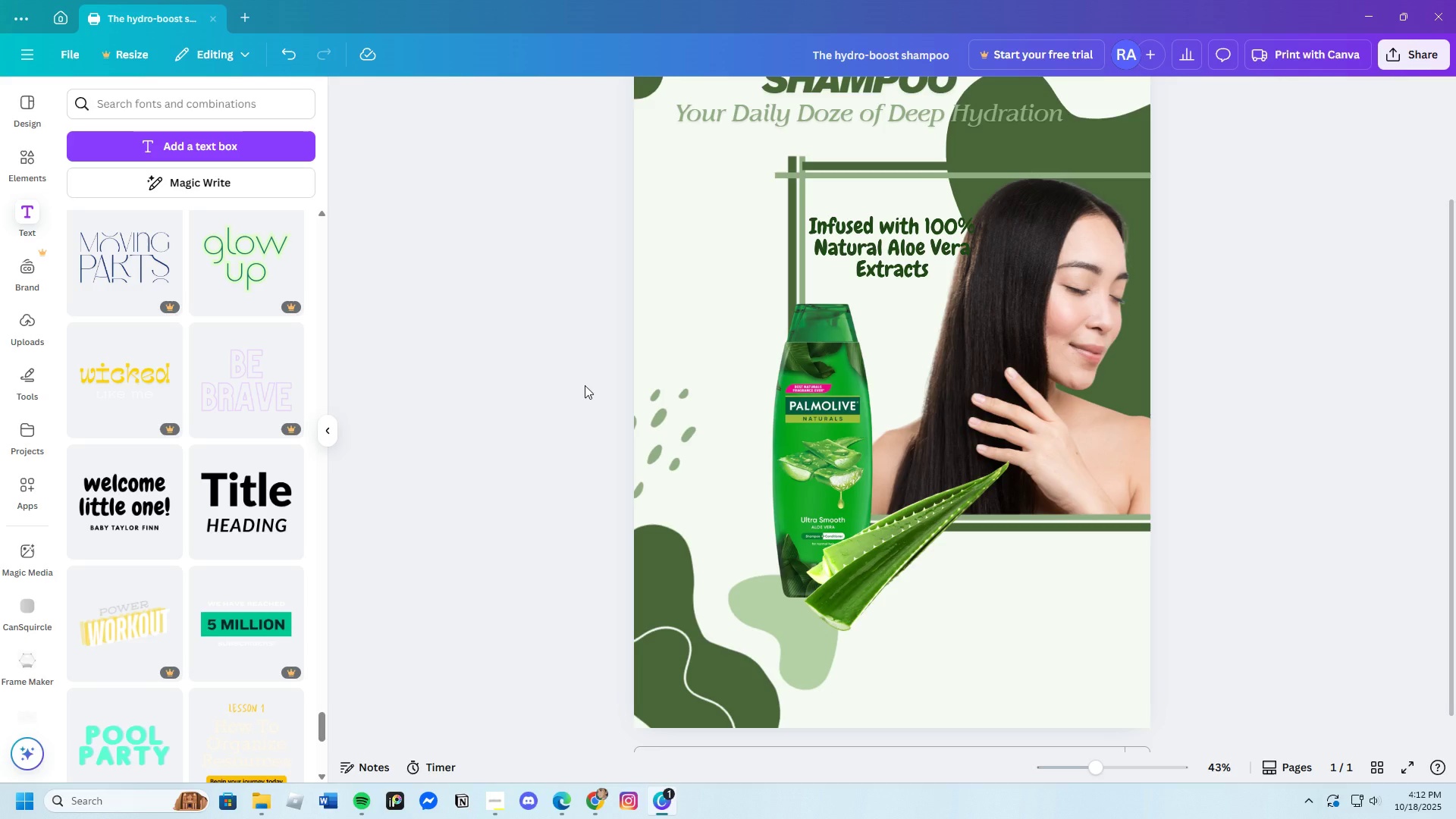 
left_click([801, 424])
 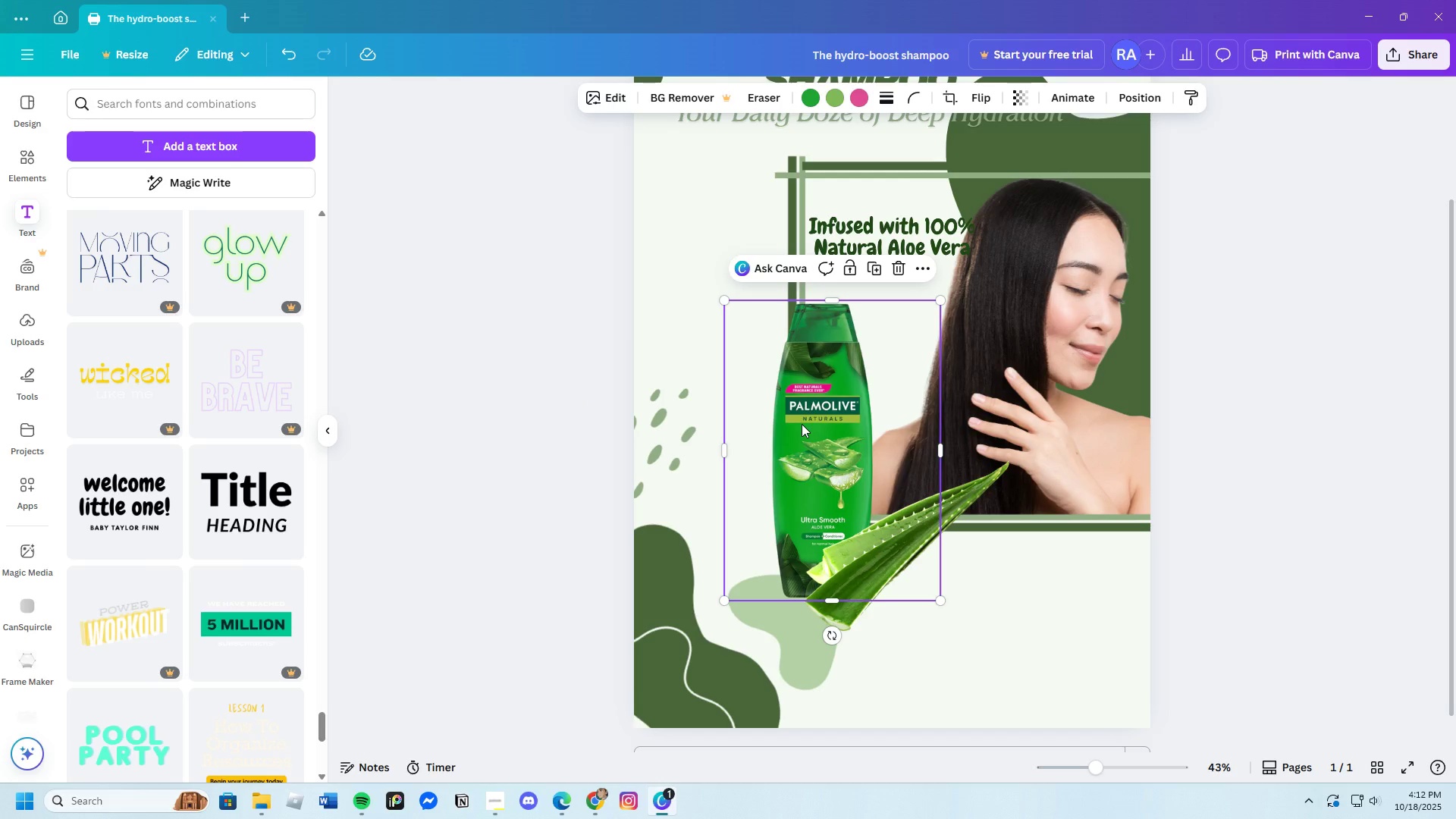 
left_click_drag(start_coordinate=[802, 424], to_coordinate=[770, 415])
 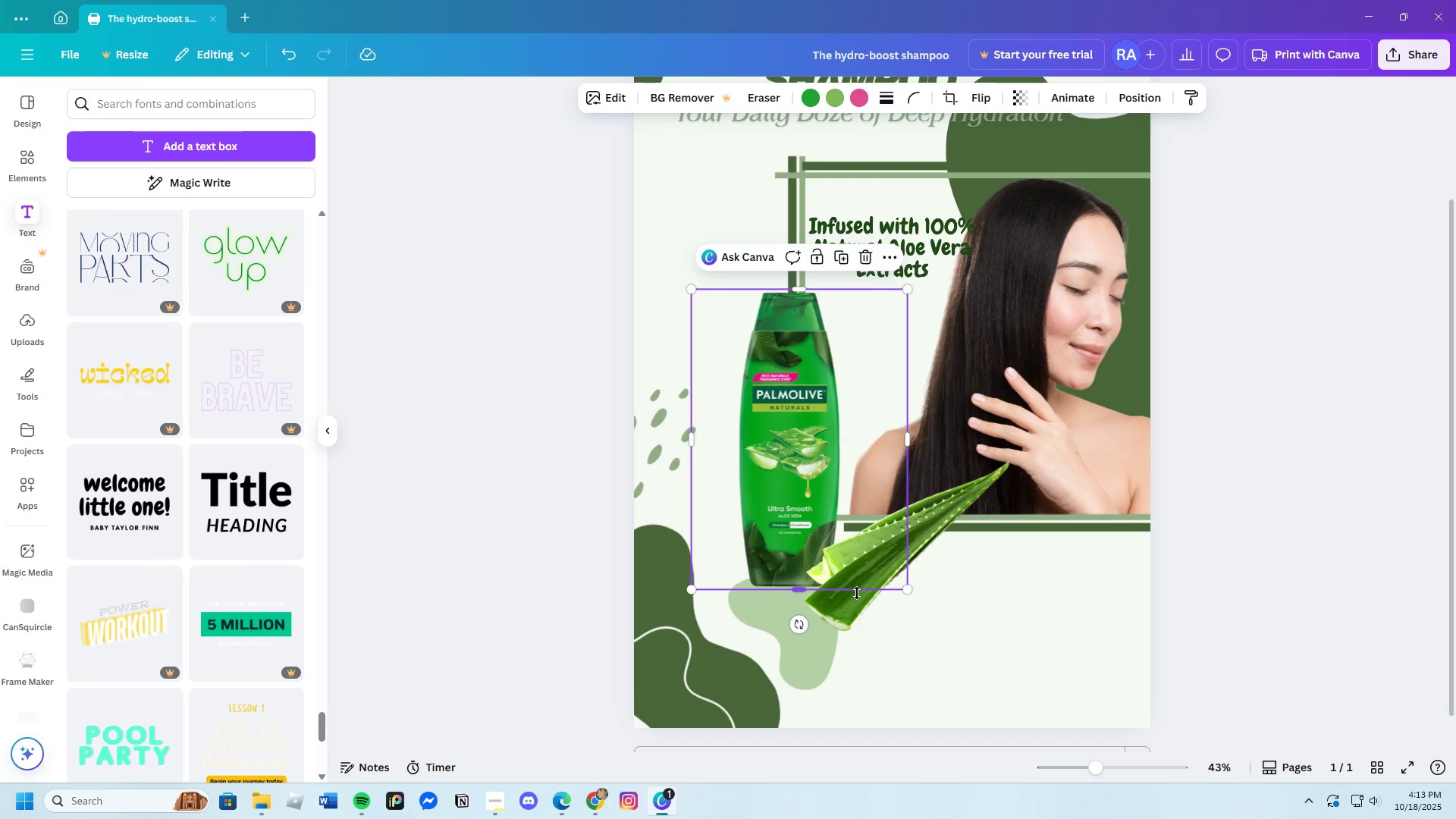 
left_click([855, 595])
 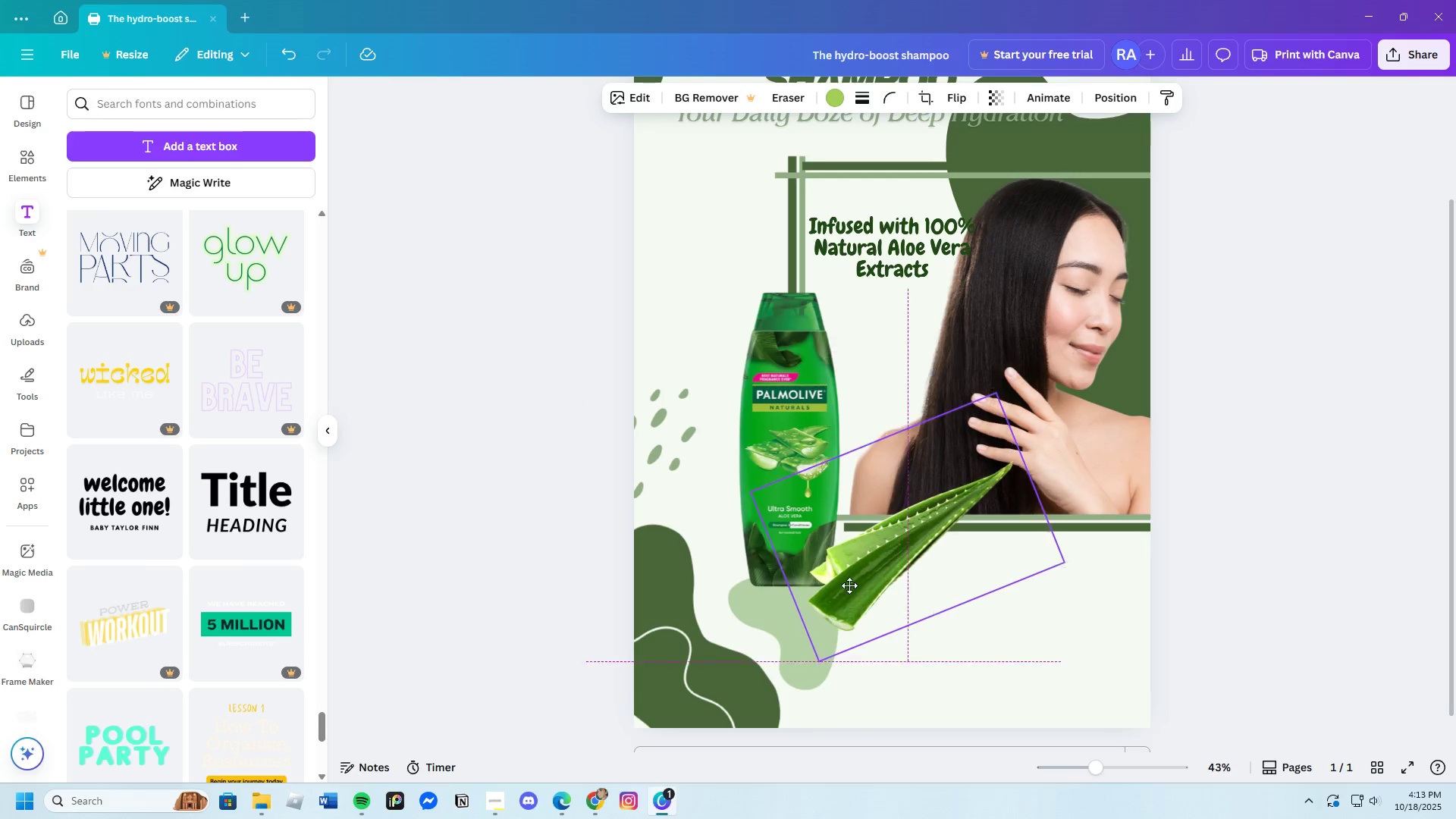 
left_click_drag(start_coordinate=[855, 595], to_coordinate=[827, 573])
 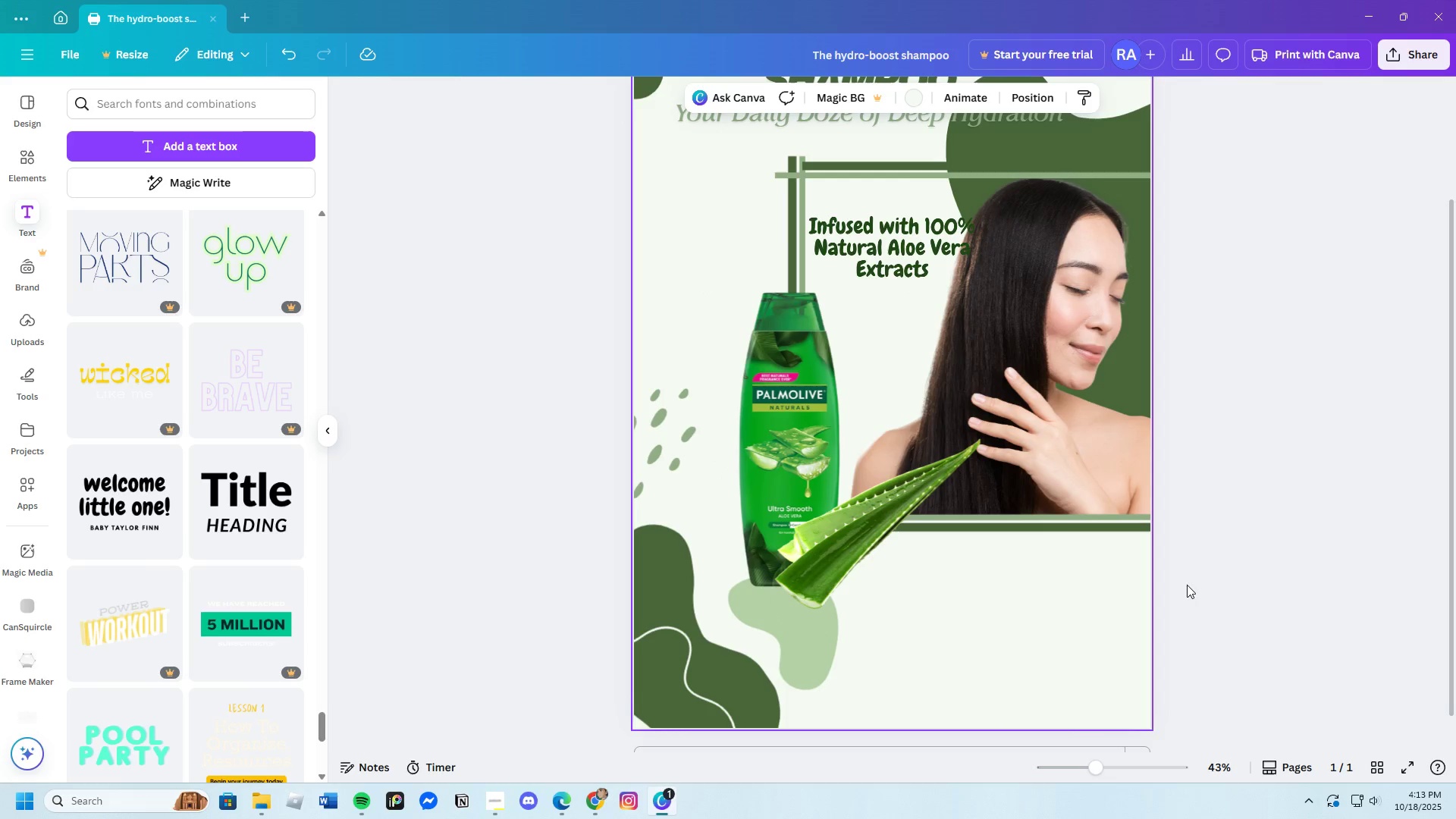 
scroll: coordinate [1227, 550], scroll_direction: up, amount: 3.0
 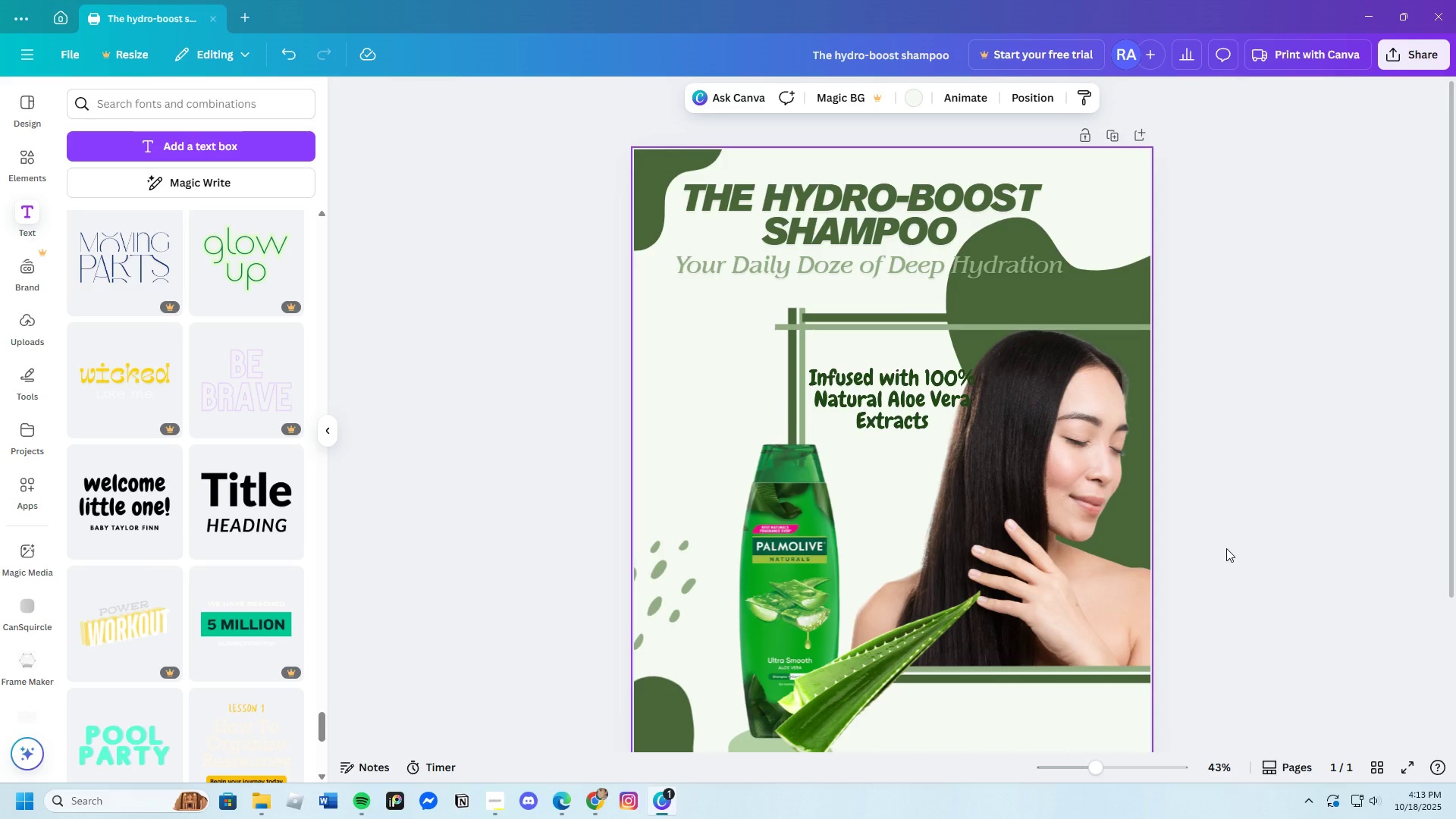 
scroll: coordinate [1226, 548], scroll_direction: down, amount: 2.0
 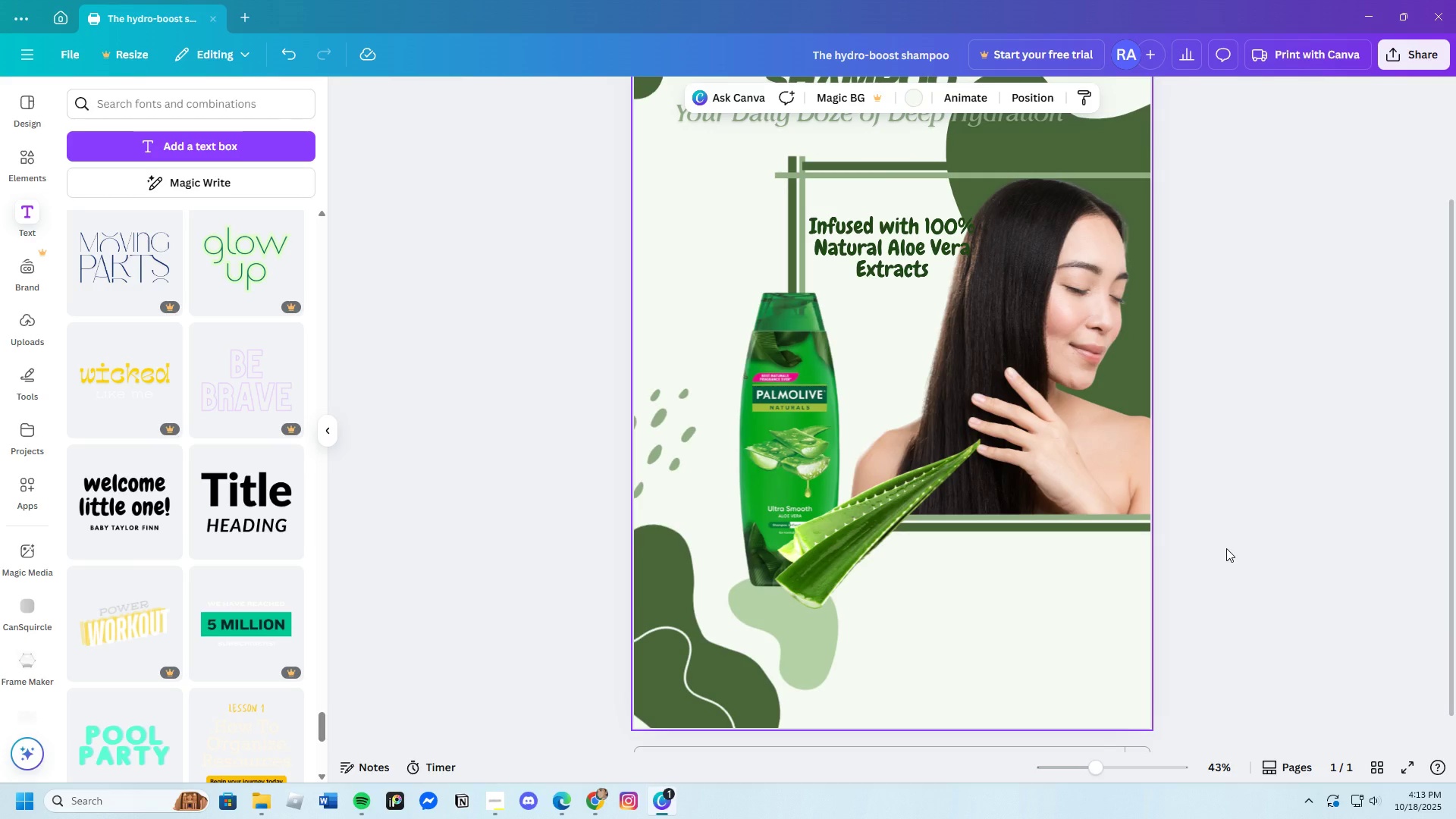 
scroll: coordinate [1226, 548], scroll_direction: up, amount: 2.0
 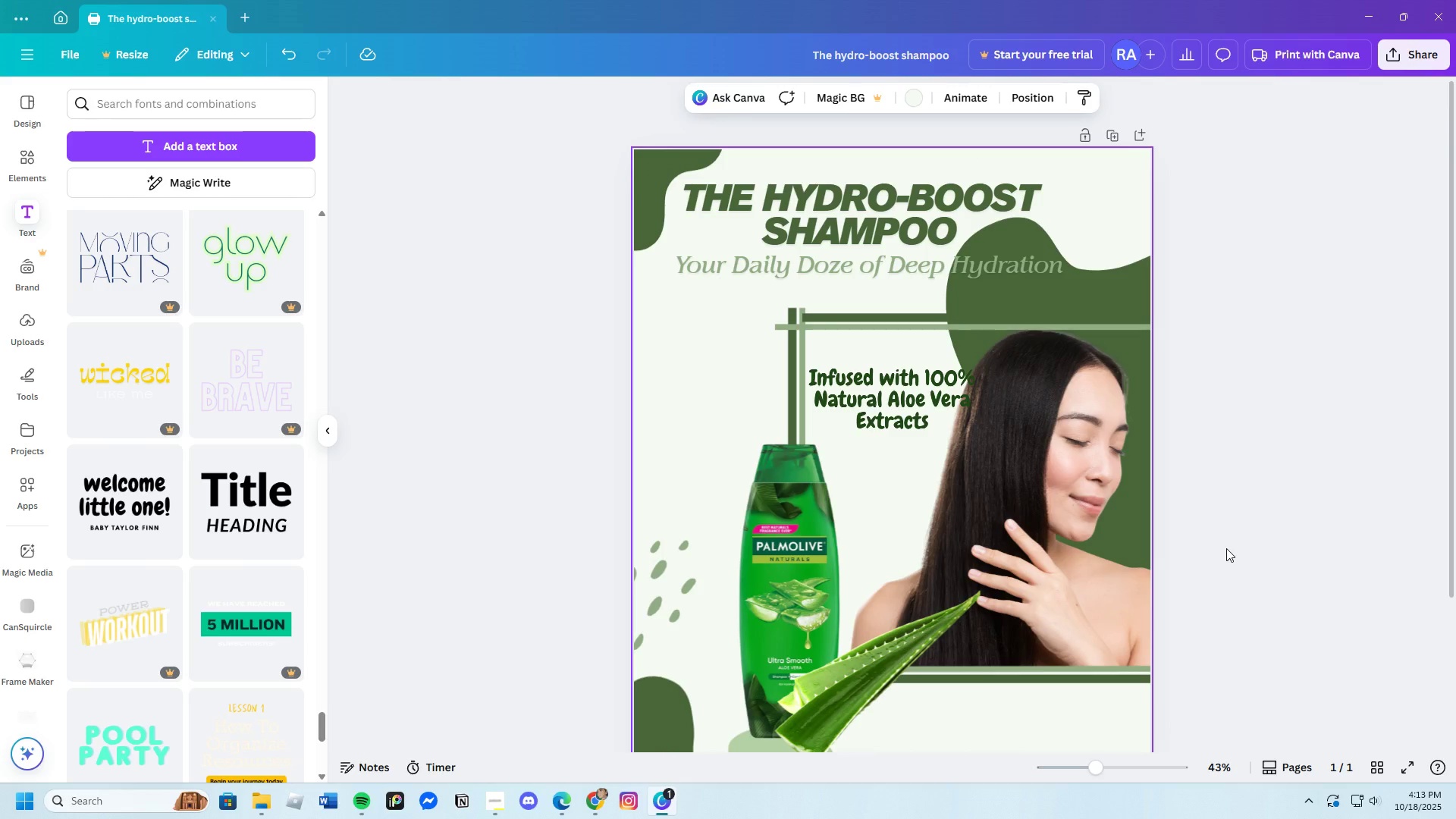 
scroll: coordinate [1225, 546], scroll_direction: down, amount: 3.0
 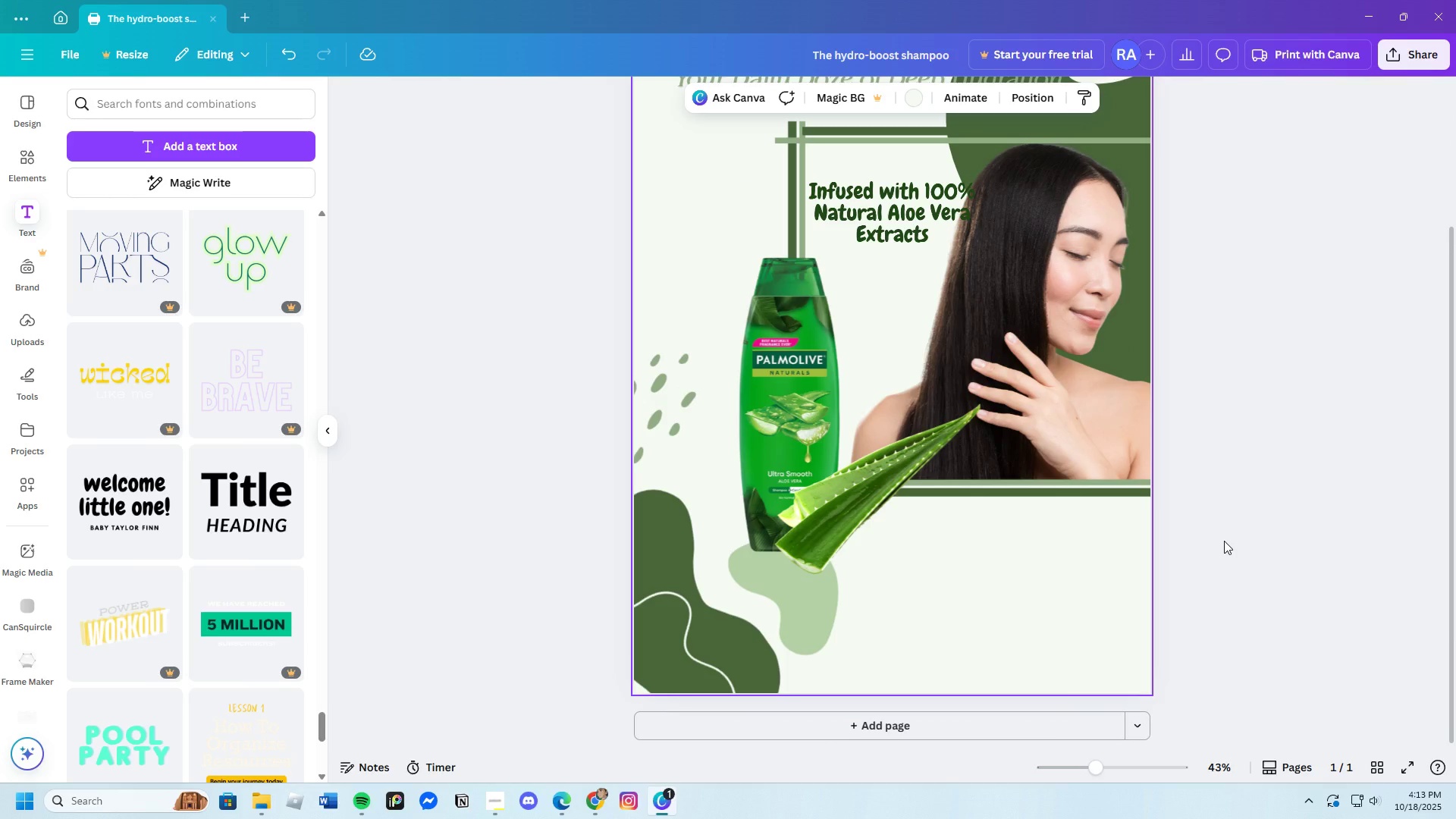 
scroll: coordinate [1224, 541], scroll_direction: up, amount: 1.0
 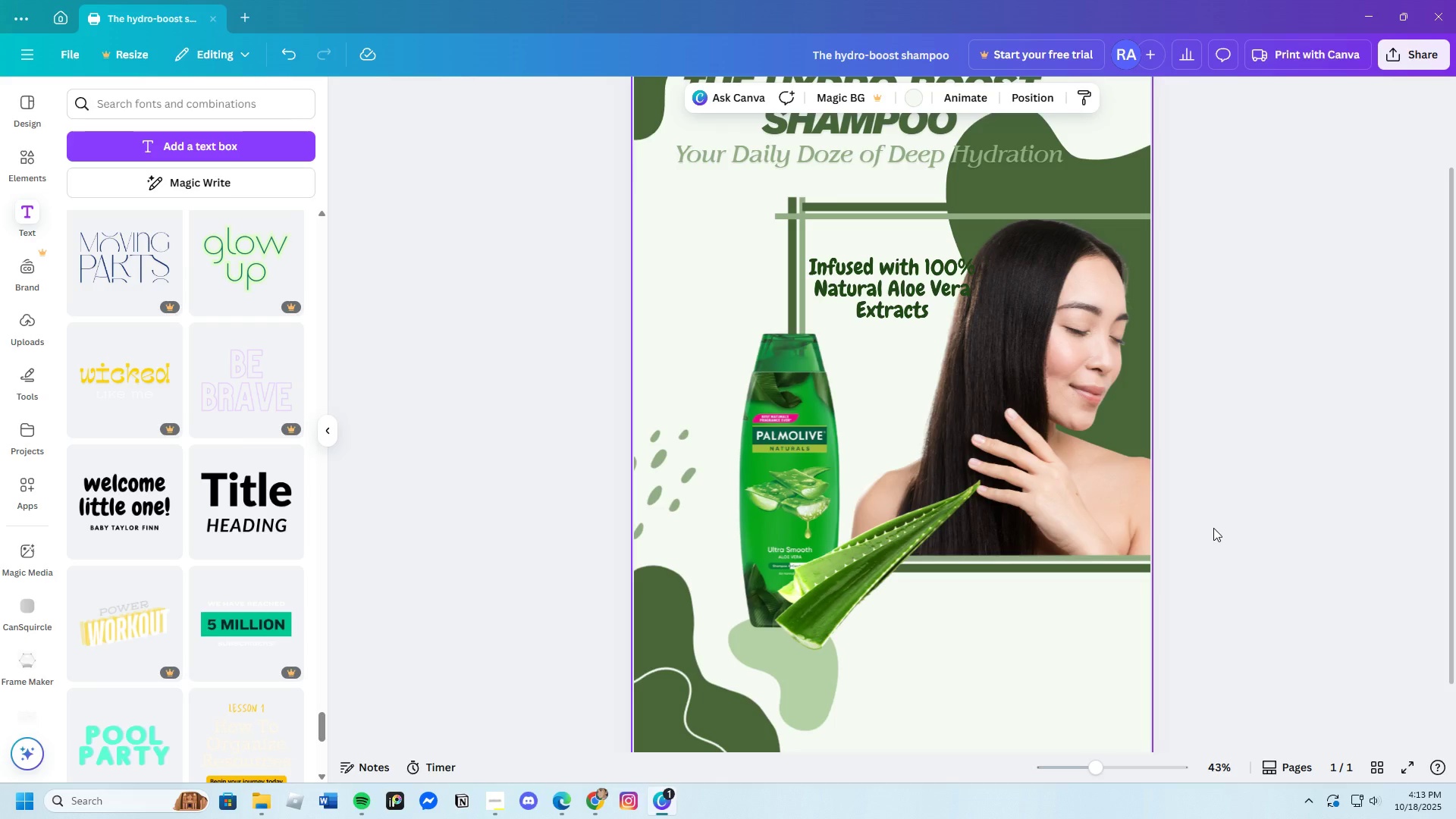 
wait(6.77)
 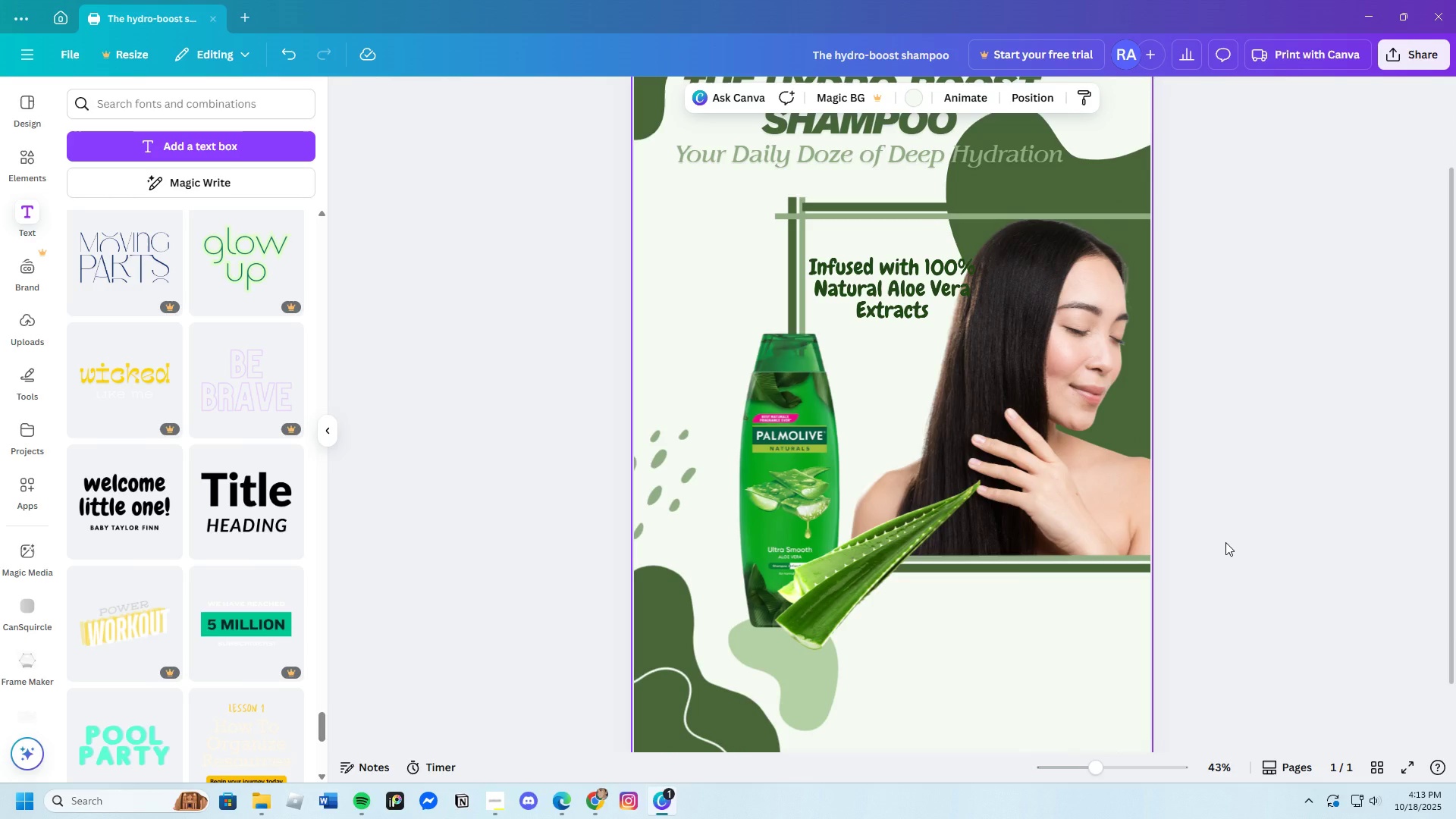 
scroll: coordinate [1141, 480], scroll_direction: up, amount: 2.0
 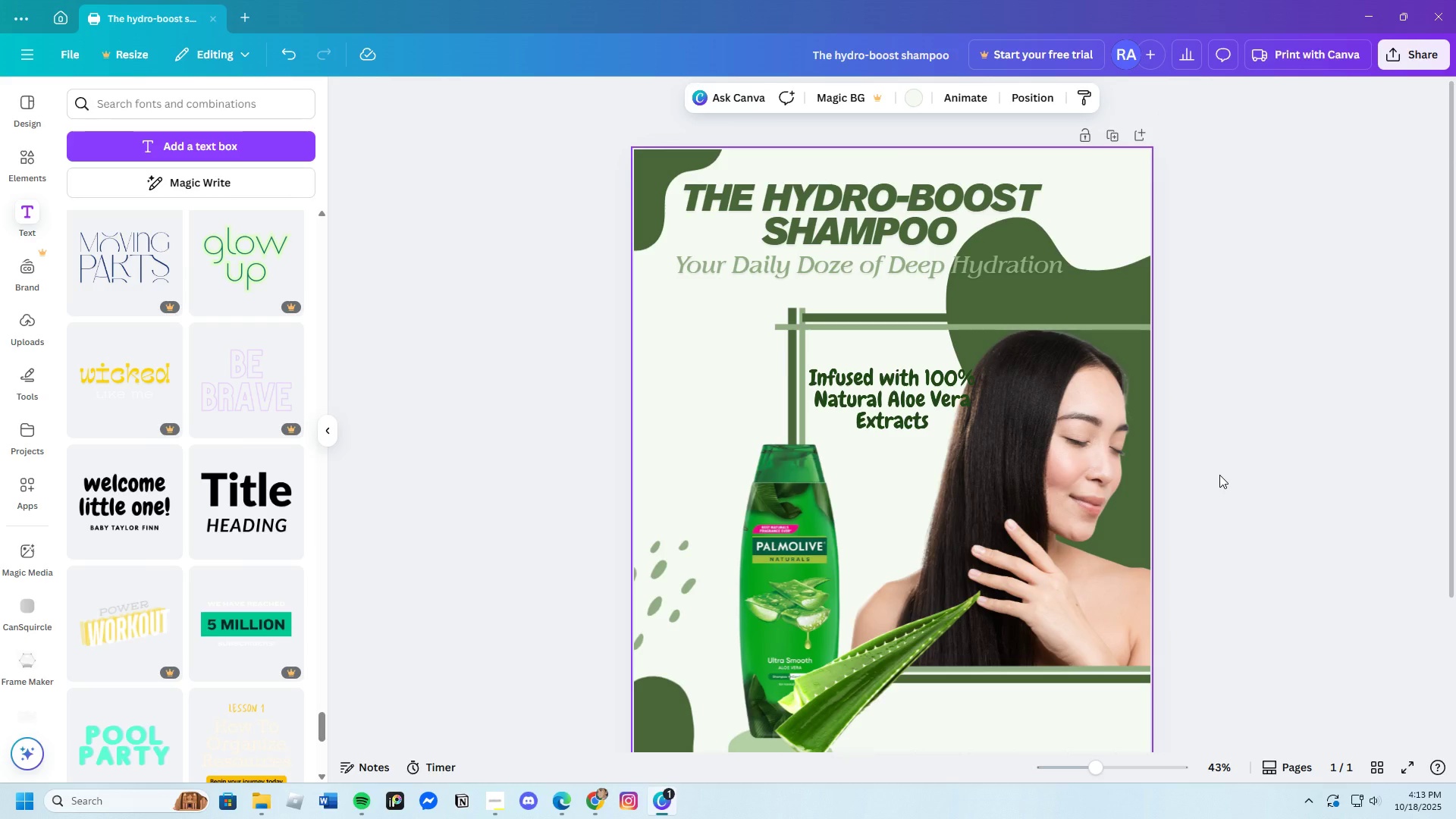 
wait(6.44)
 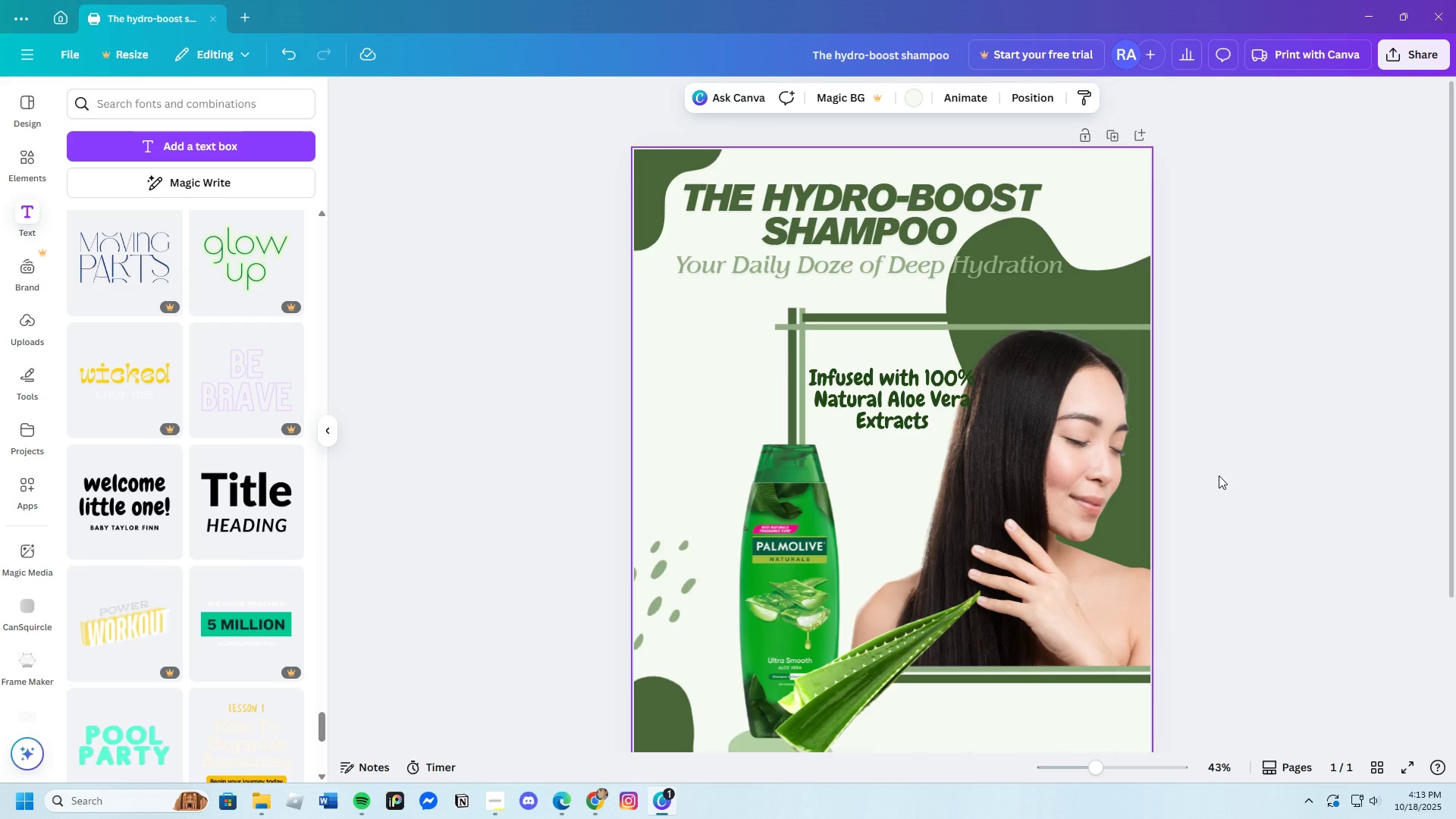 
scroll: coordinate [215, 516], scroll_direction: down, amount: 18.0
 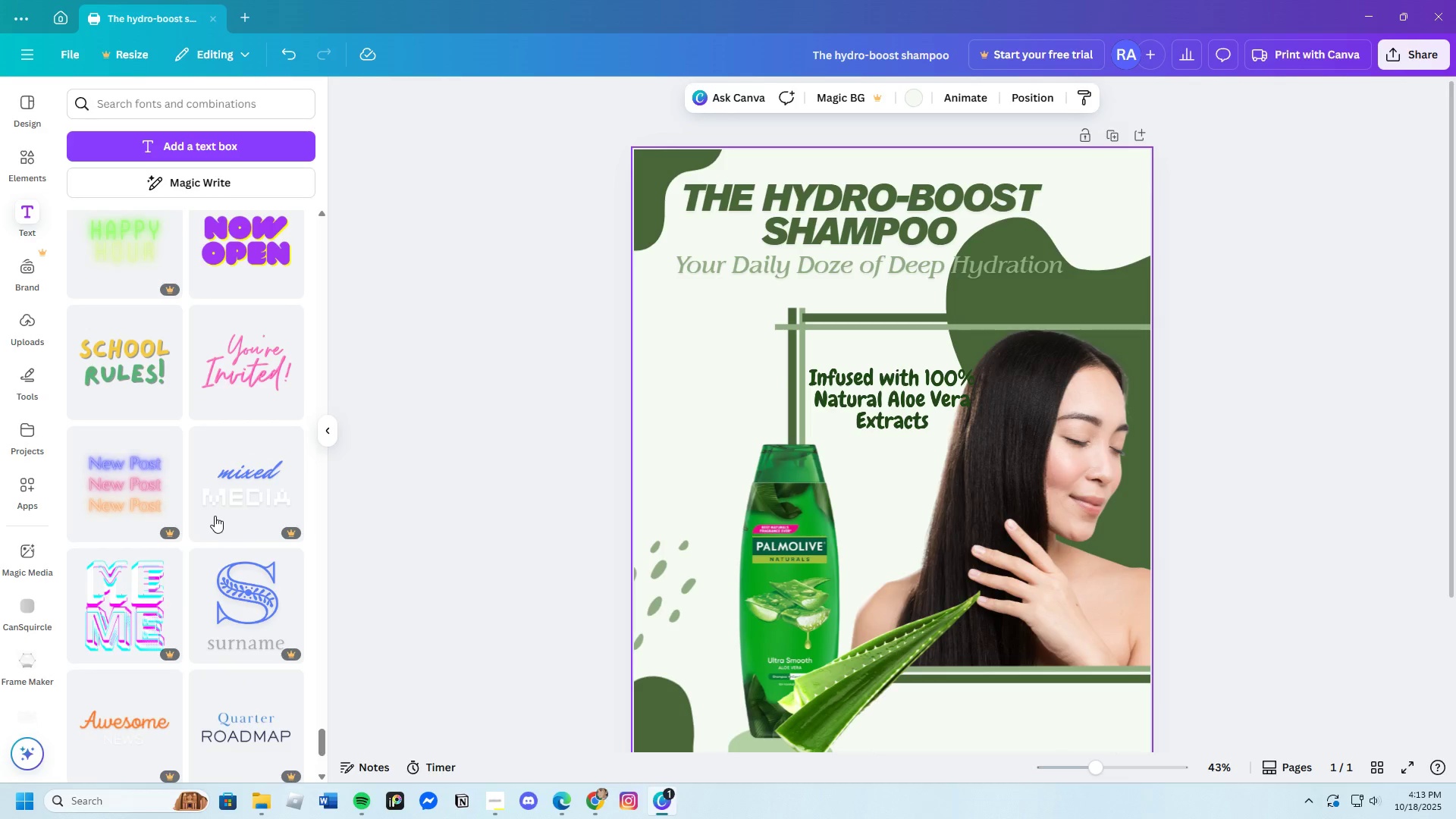 
mouse_move([238, 514])
 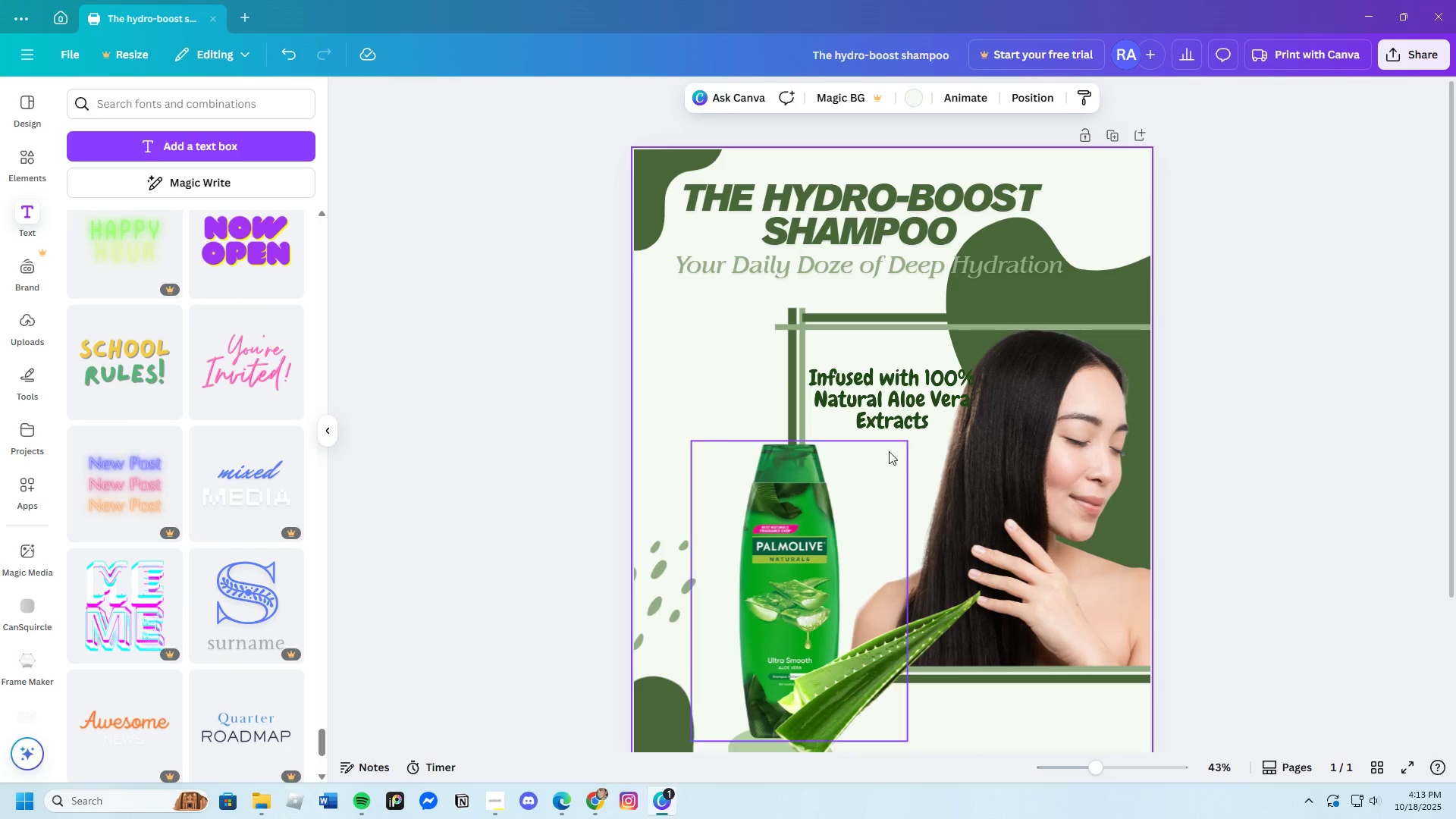 
left_click([894, 434])
 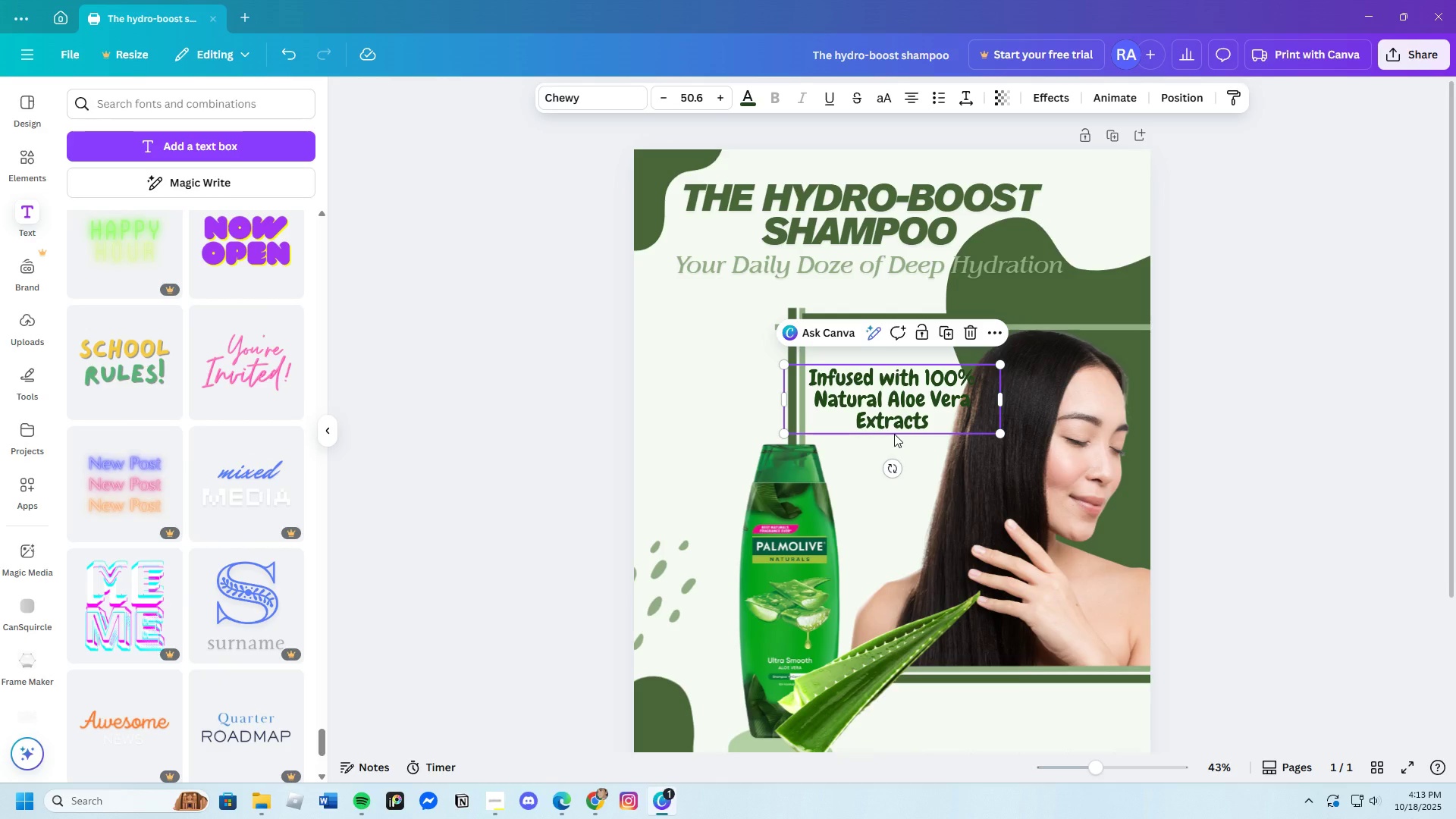 
key(Control+C)
 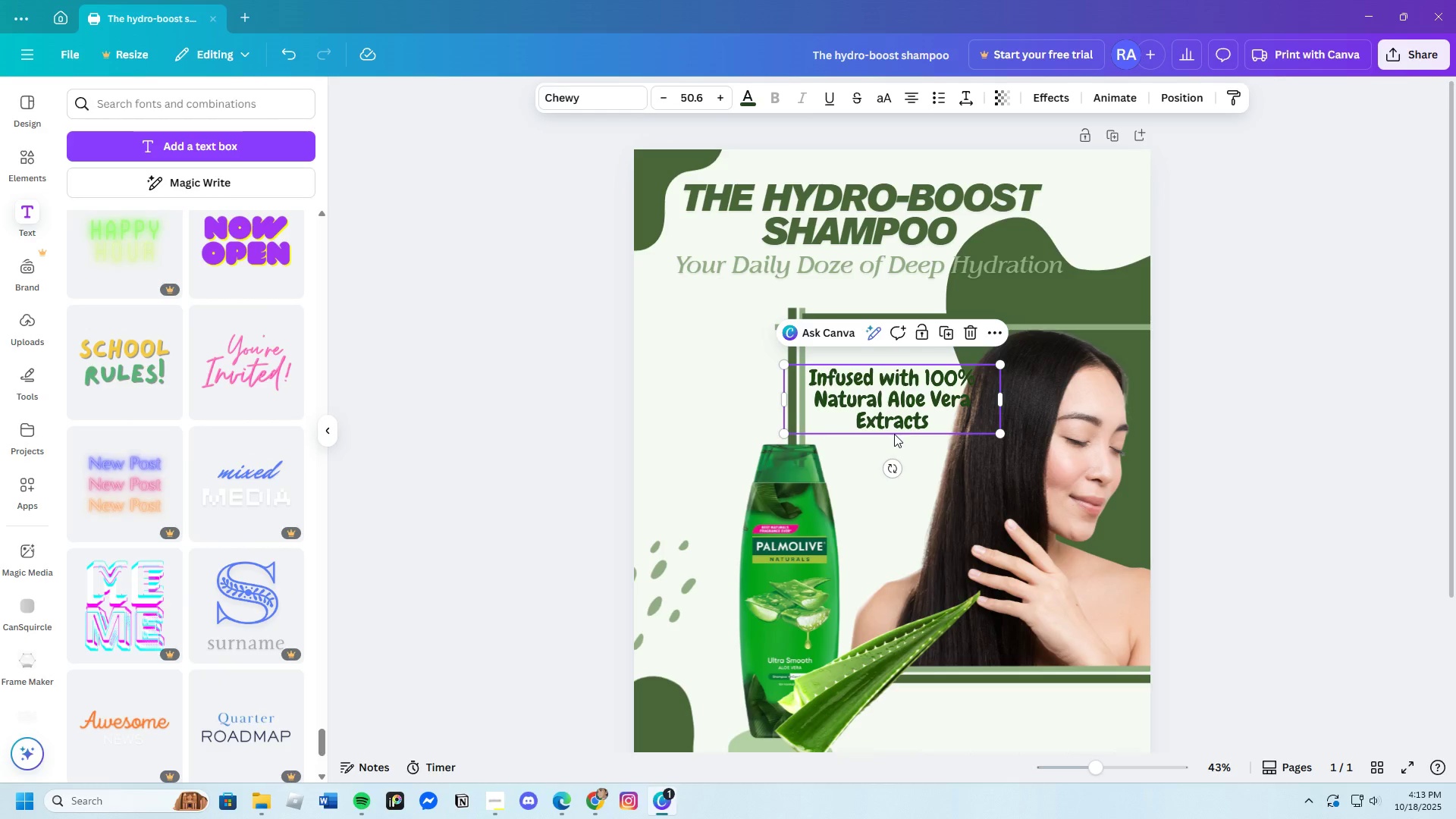 
key(Control+V)
 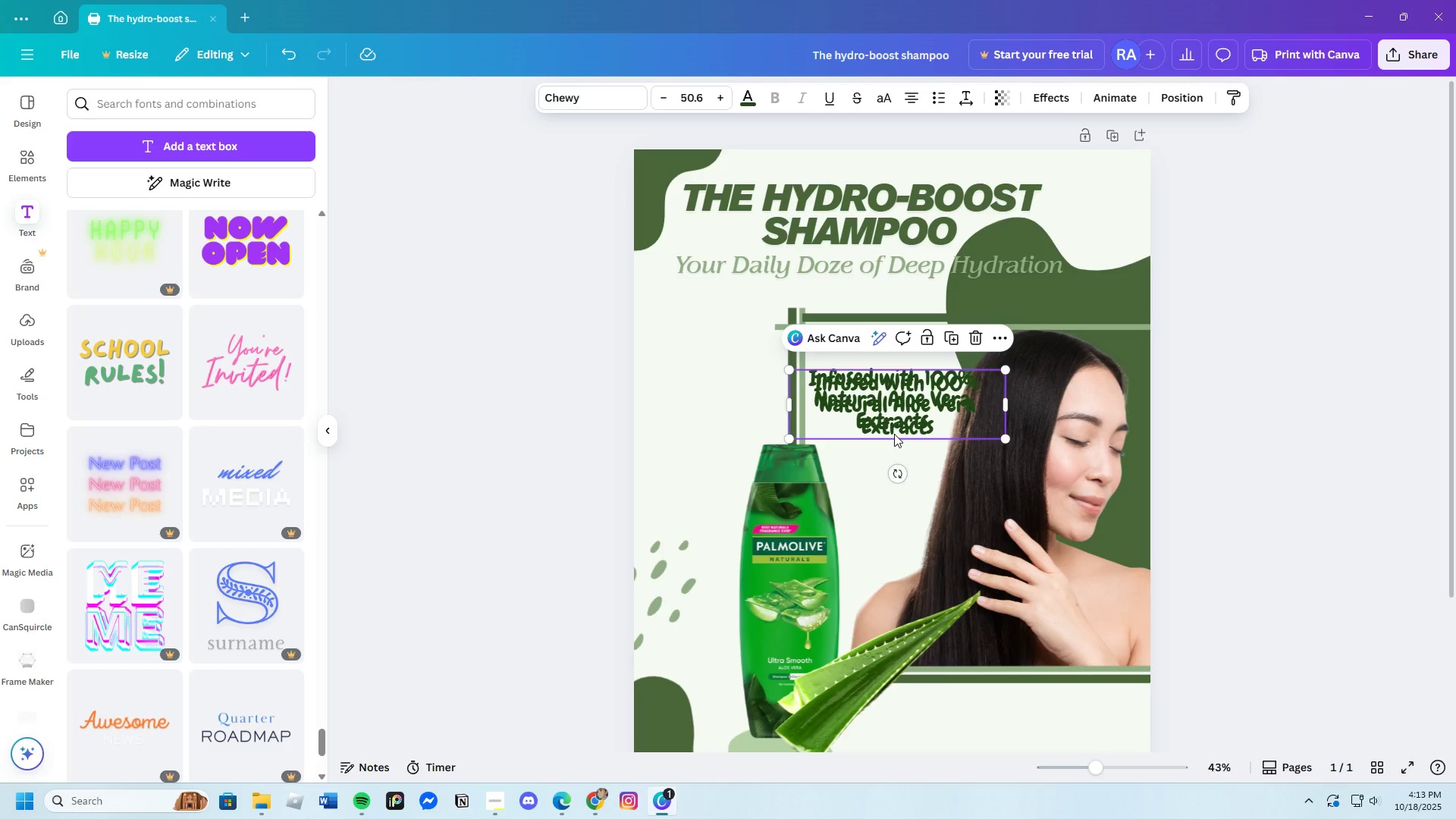 
left_click_drag(start_coordinate=[894, 434], to_coordinate=[717, 429])
 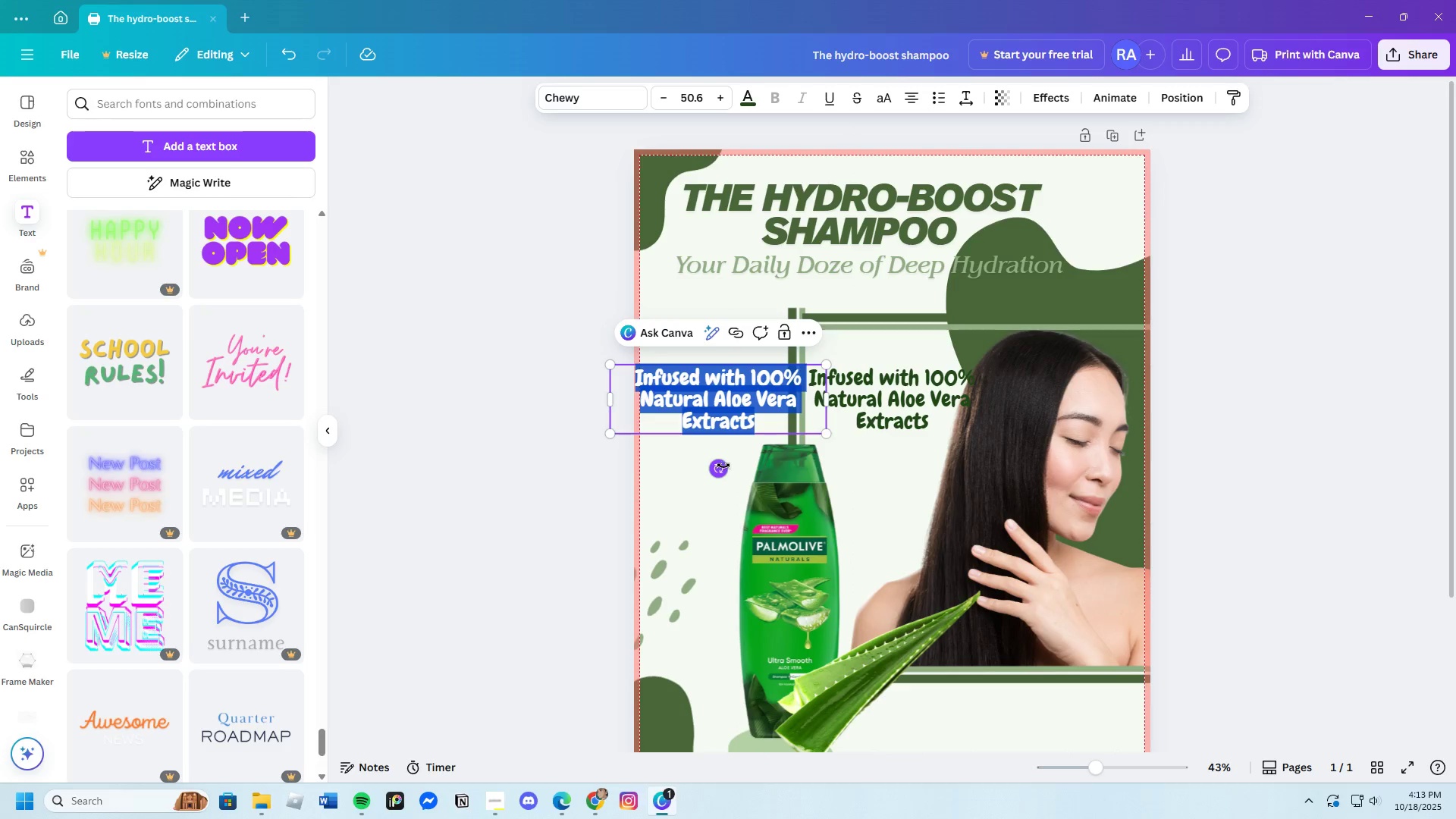 
double_click([696, 416])
 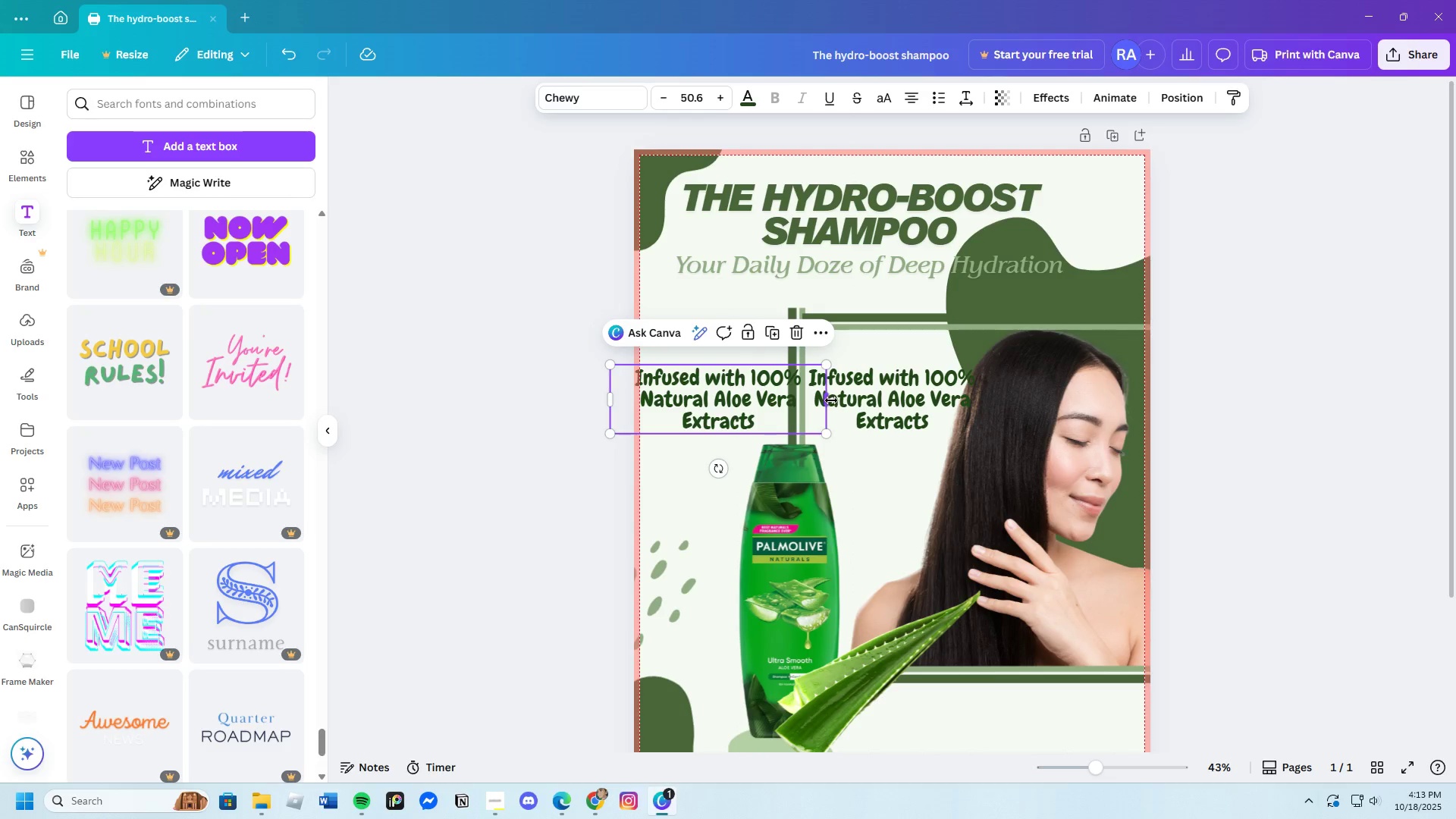 
left_click_drag(start_coordinate=[830, 400], to_coordinate=[761, 404])
 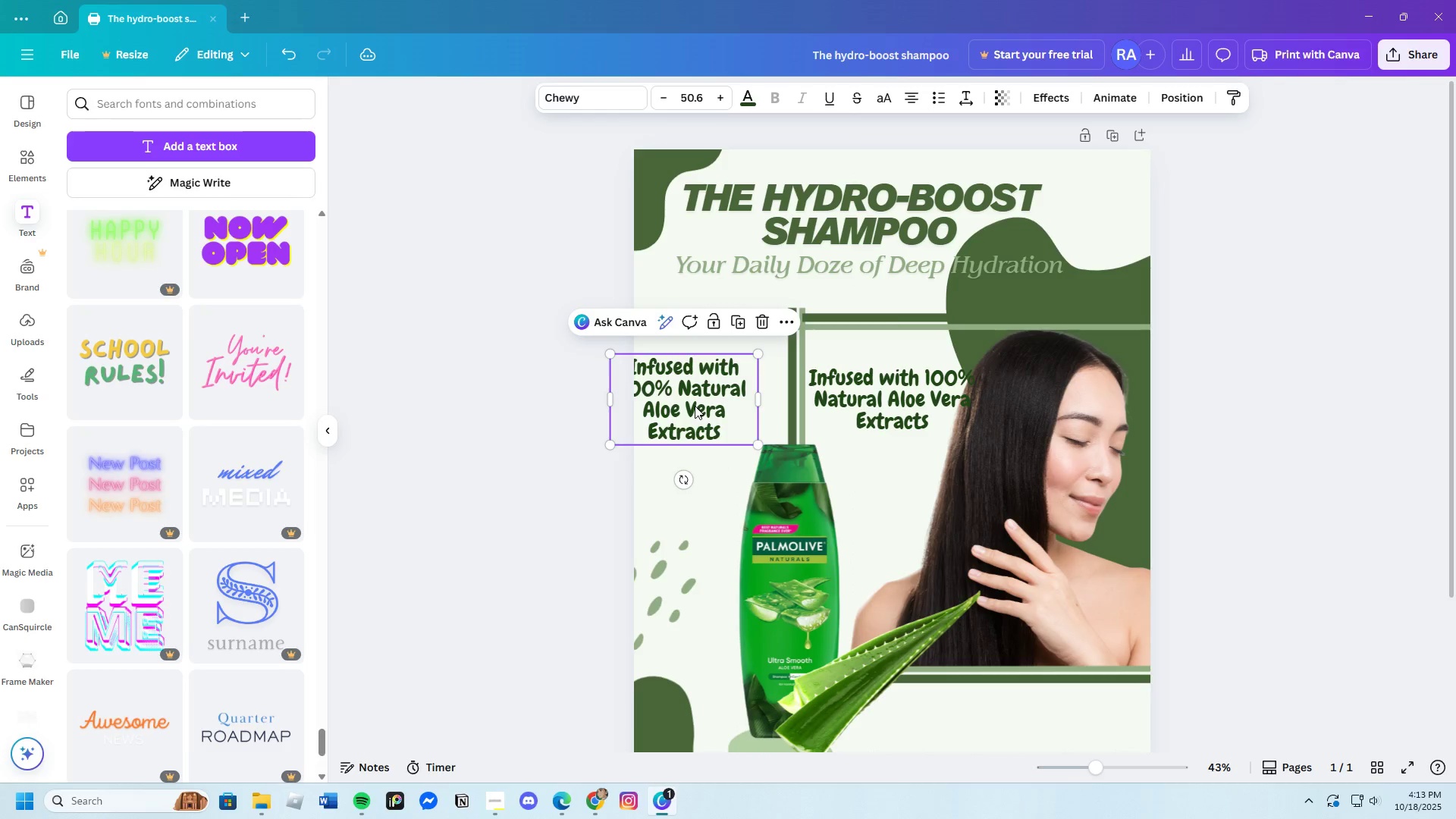 
left_click_drag(start_coordinate=[695, 406], to_coordinate=[713, 411])
 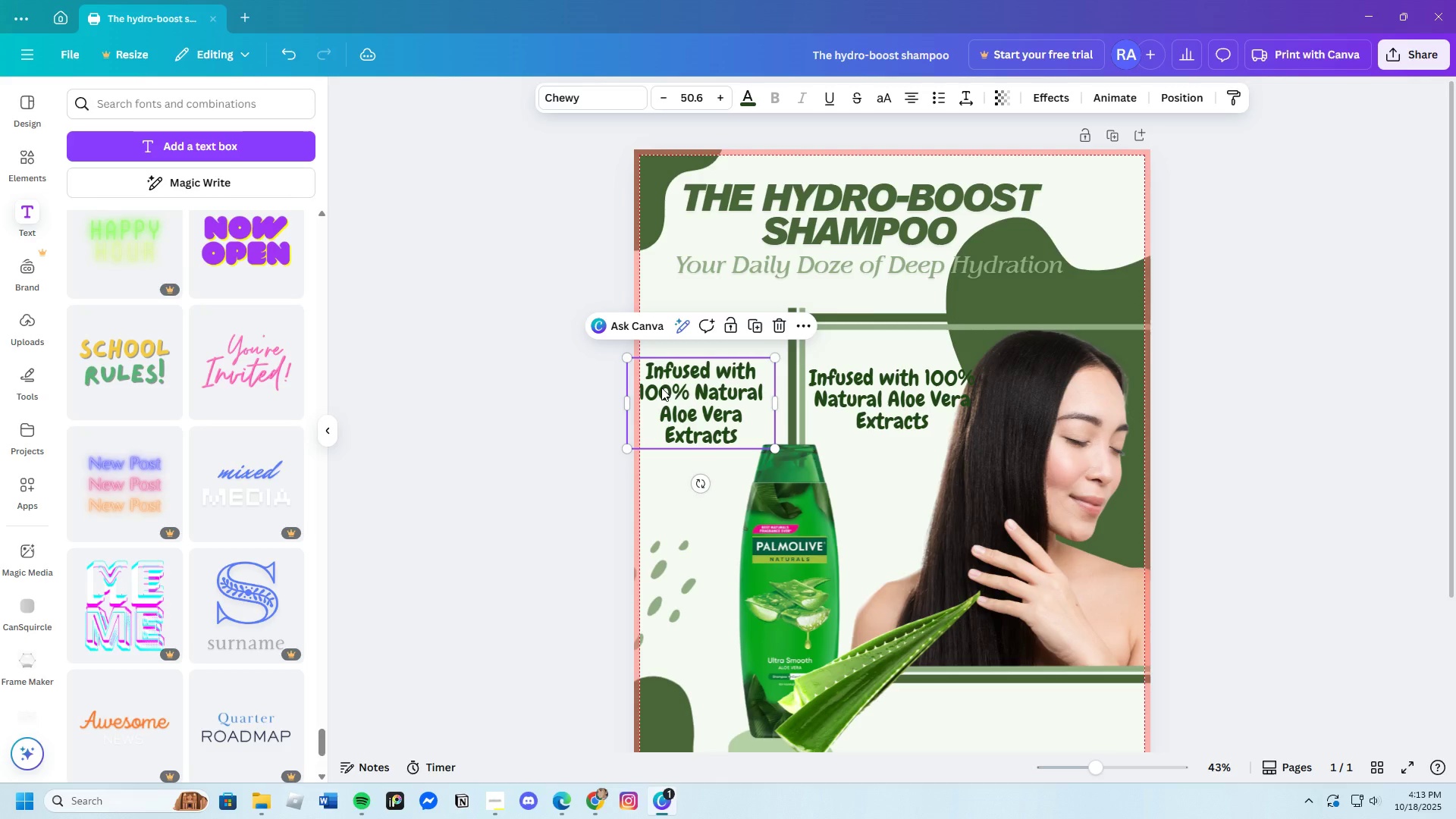 
left_click_drag(start_coordinate=[672, 387], to_coordinate=[701, 390])
 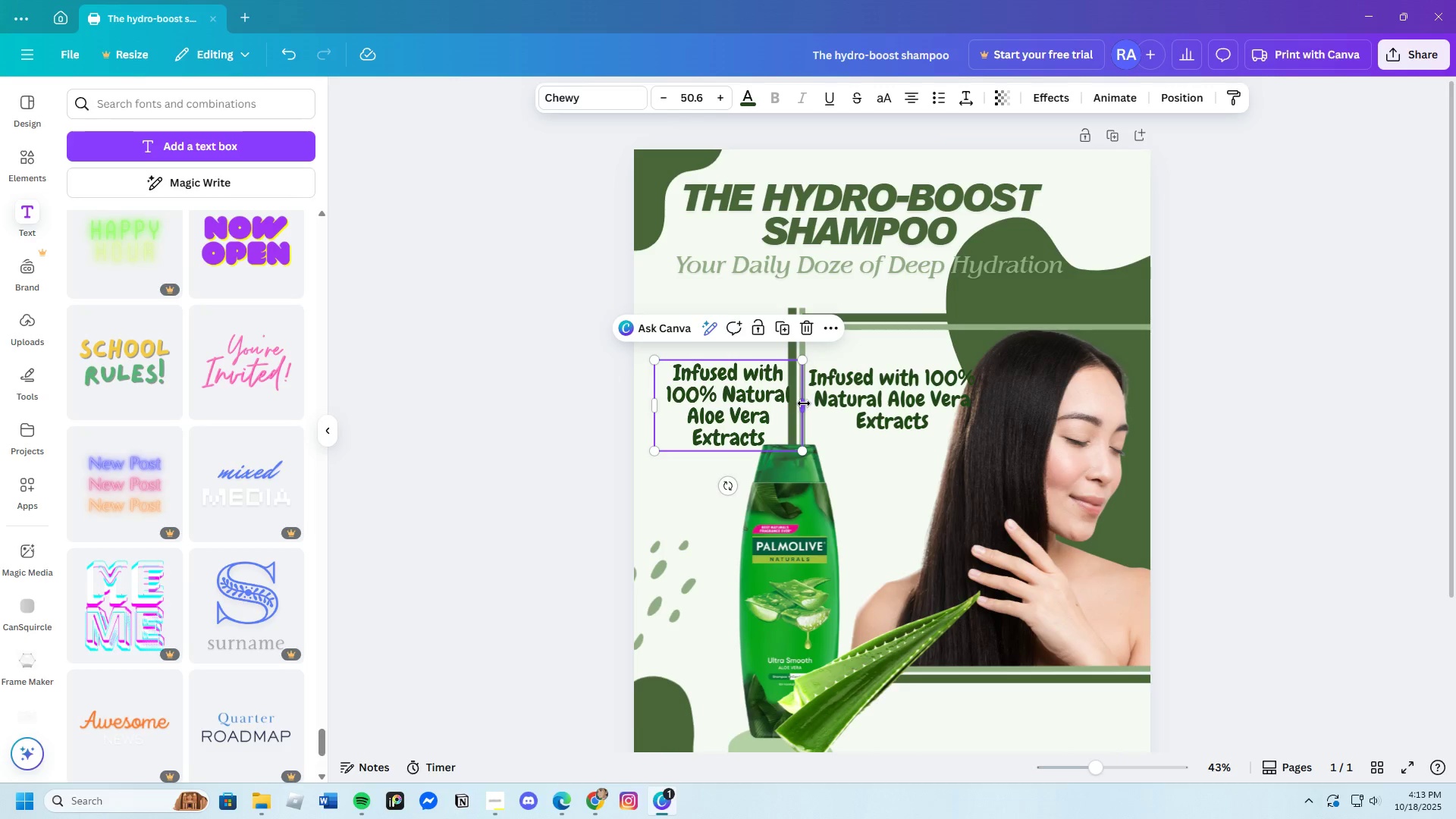 
left_click_drag(start_coordinate=[804, 403], to_coordinate=[760, 400])
 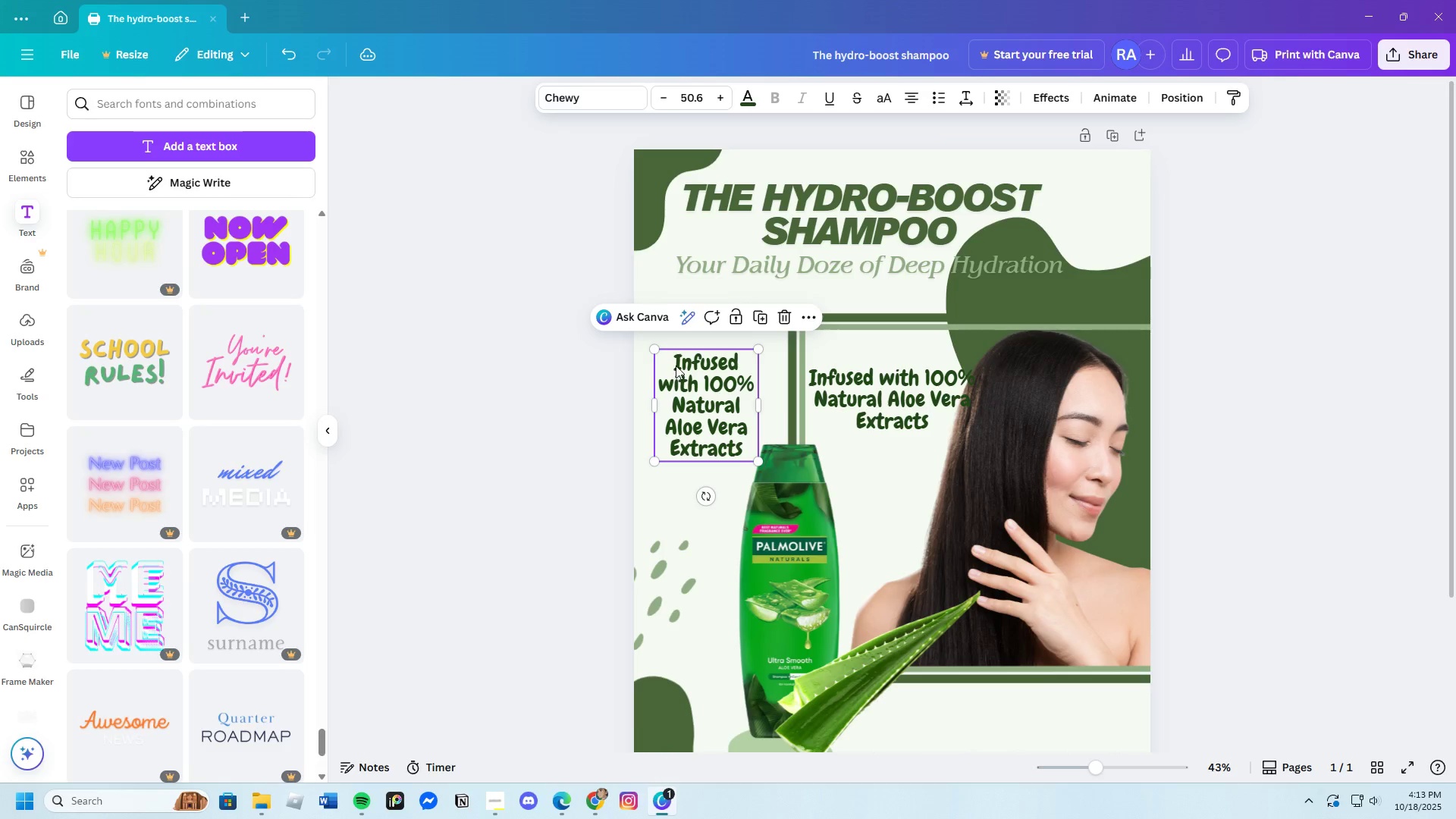 
left_click([676, 366])
 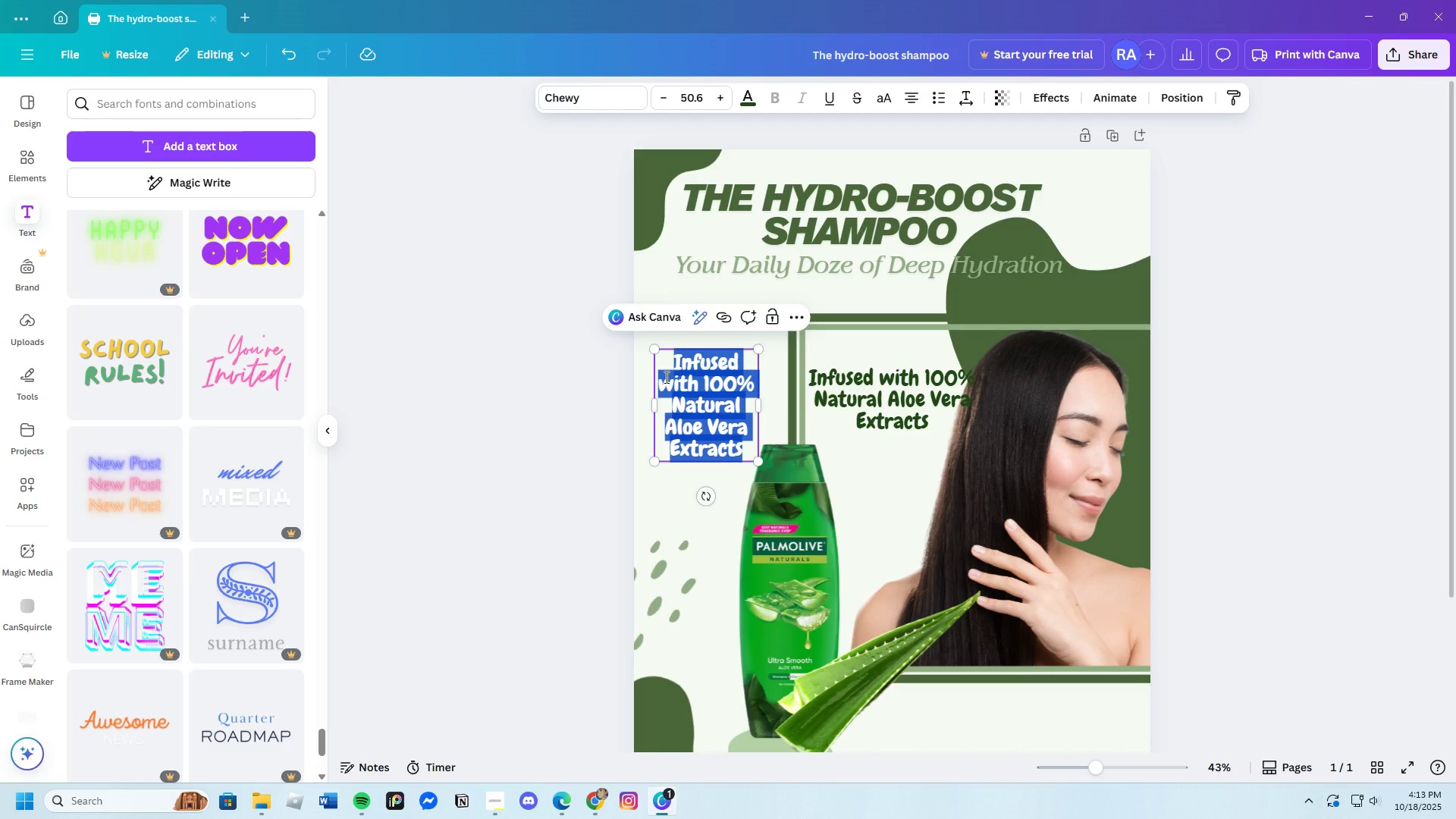 
key(Backspace)
type(Up to 24)
 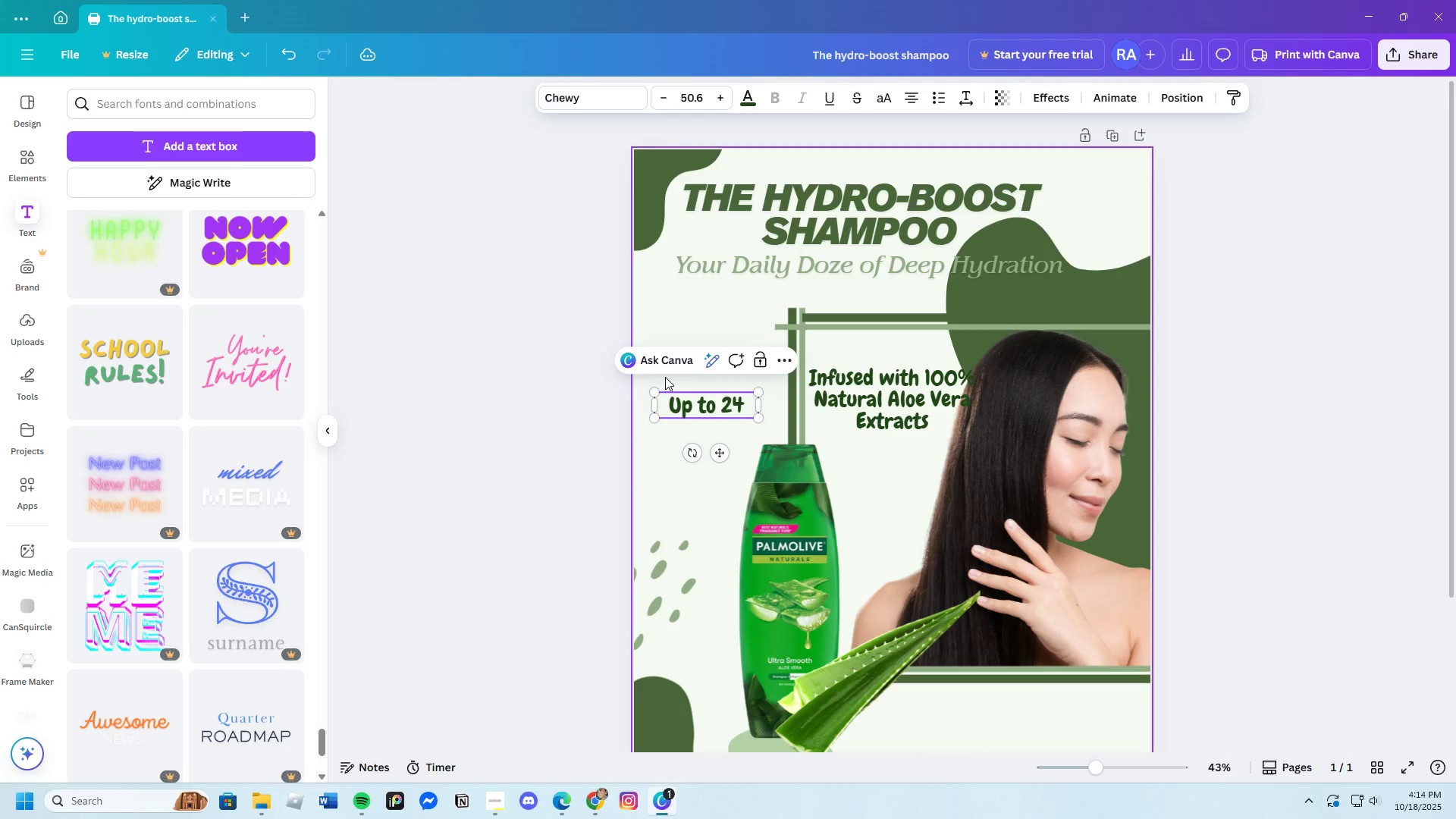 
type( hour)
 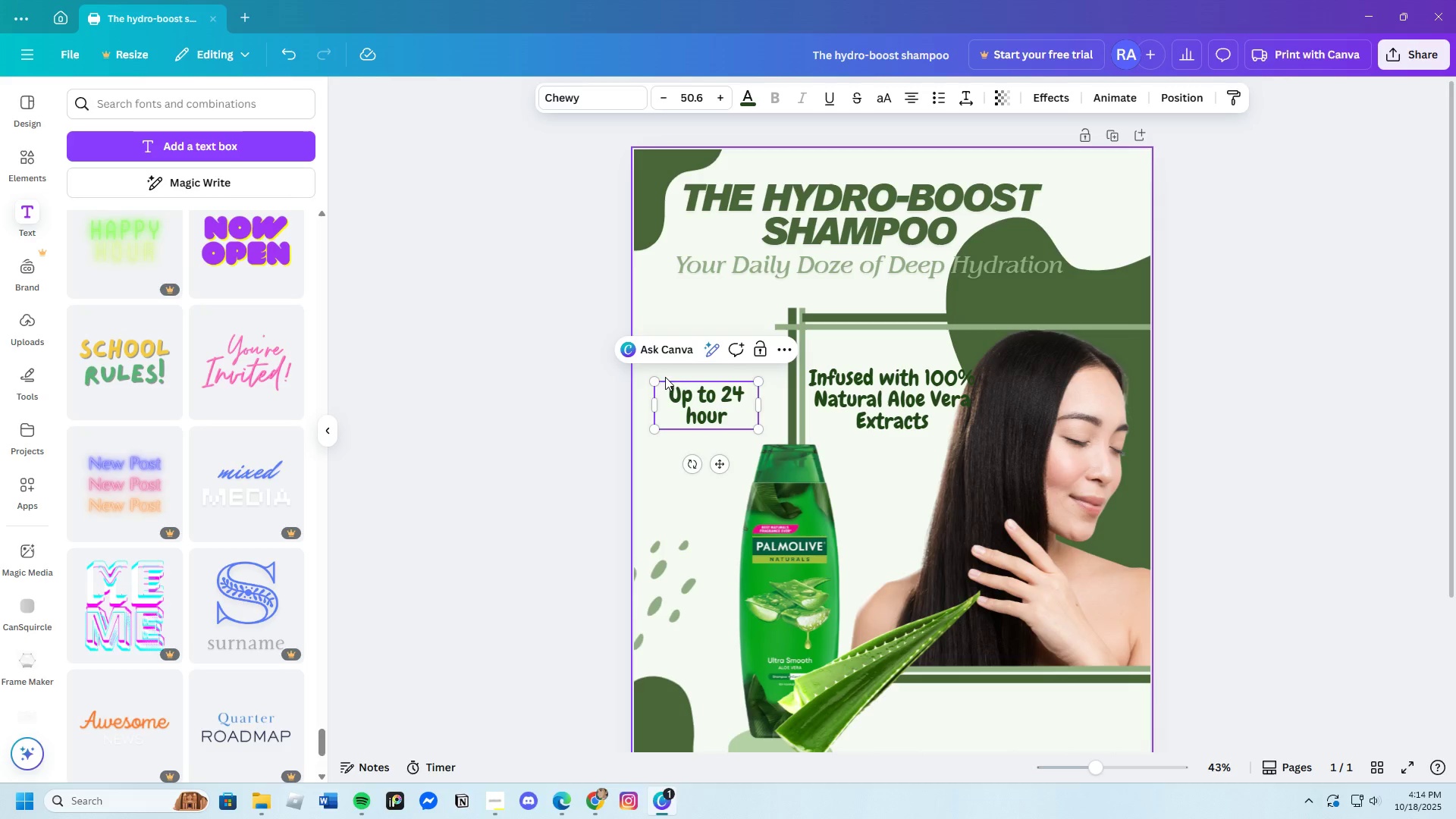 
wait(6.61)
 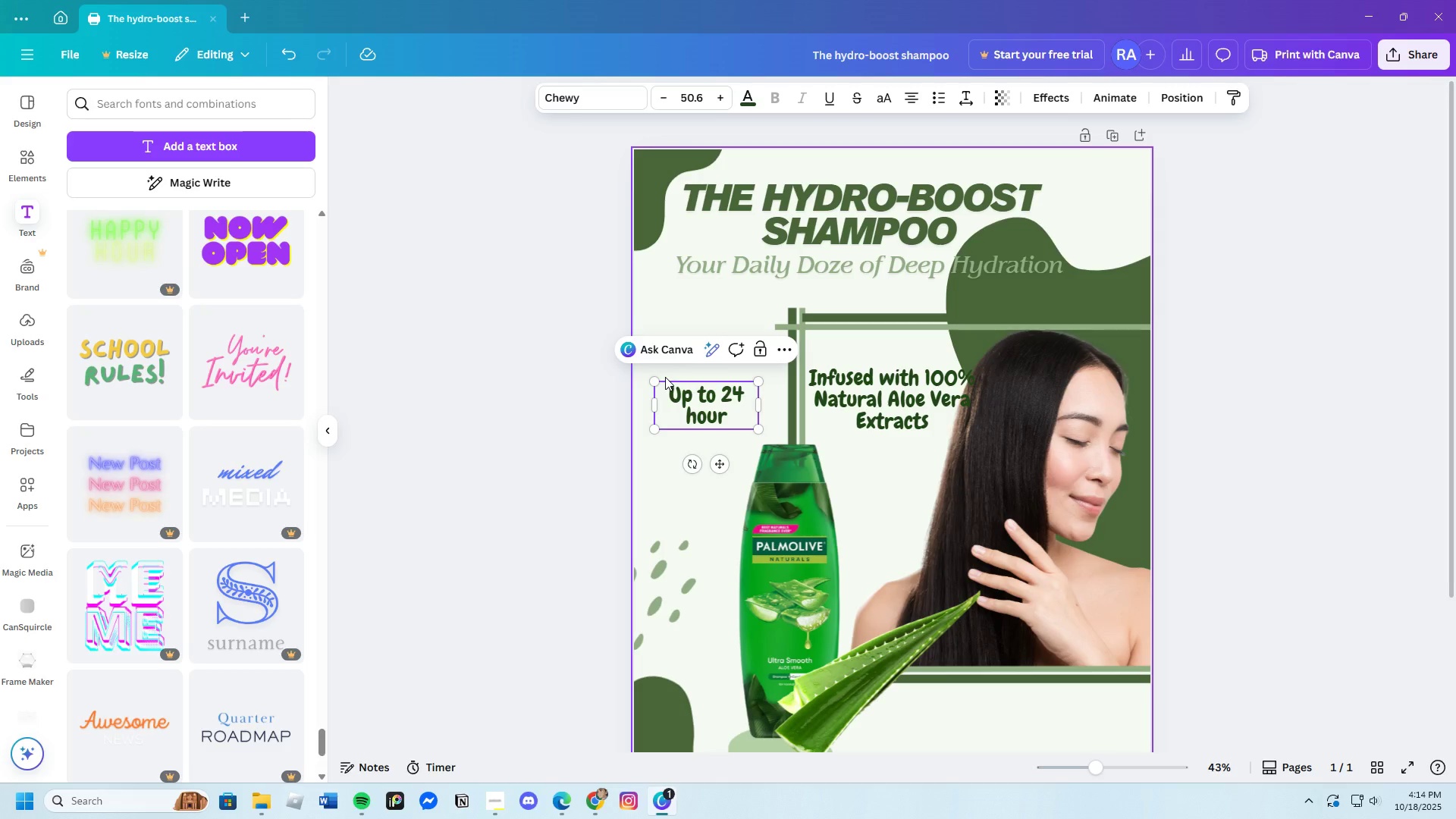 
left_click_drag(start_coordinate=[762, 431], to_coordinate=[774, 437])
 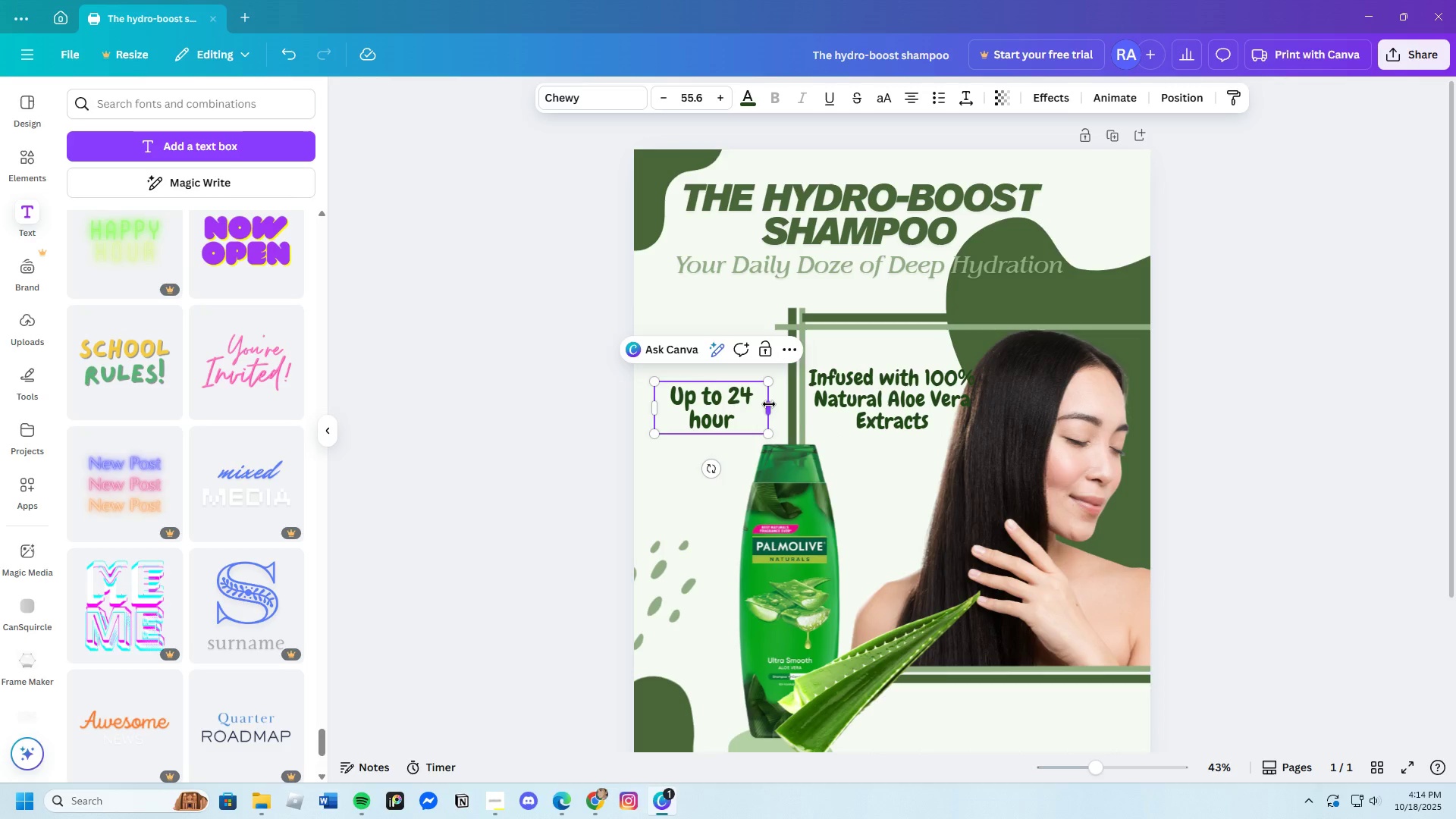 
left_click_drag(start_coordinate=[769, 404], to_coordinate=[797, 408])
 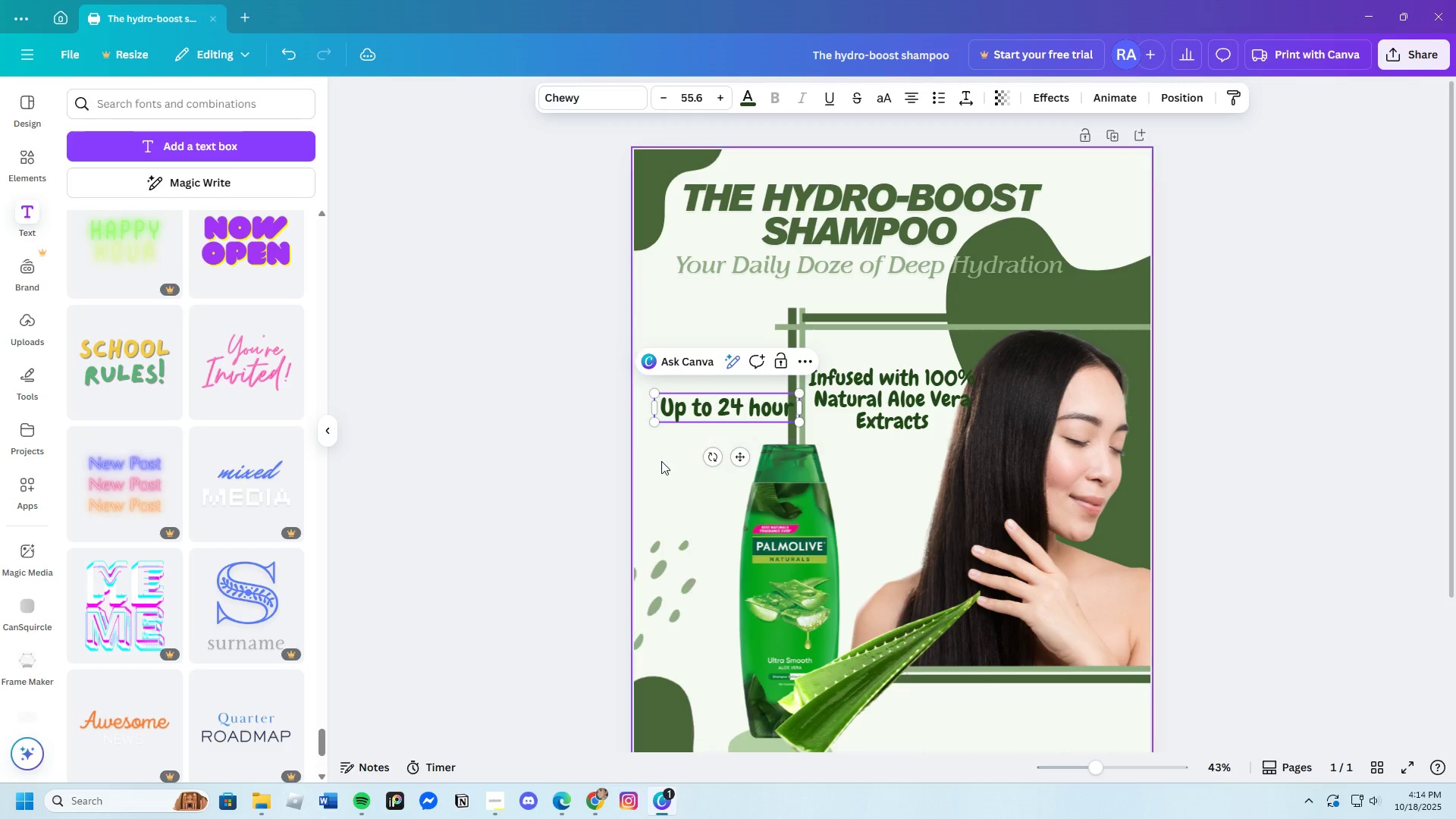 
left_click([661, 462])
 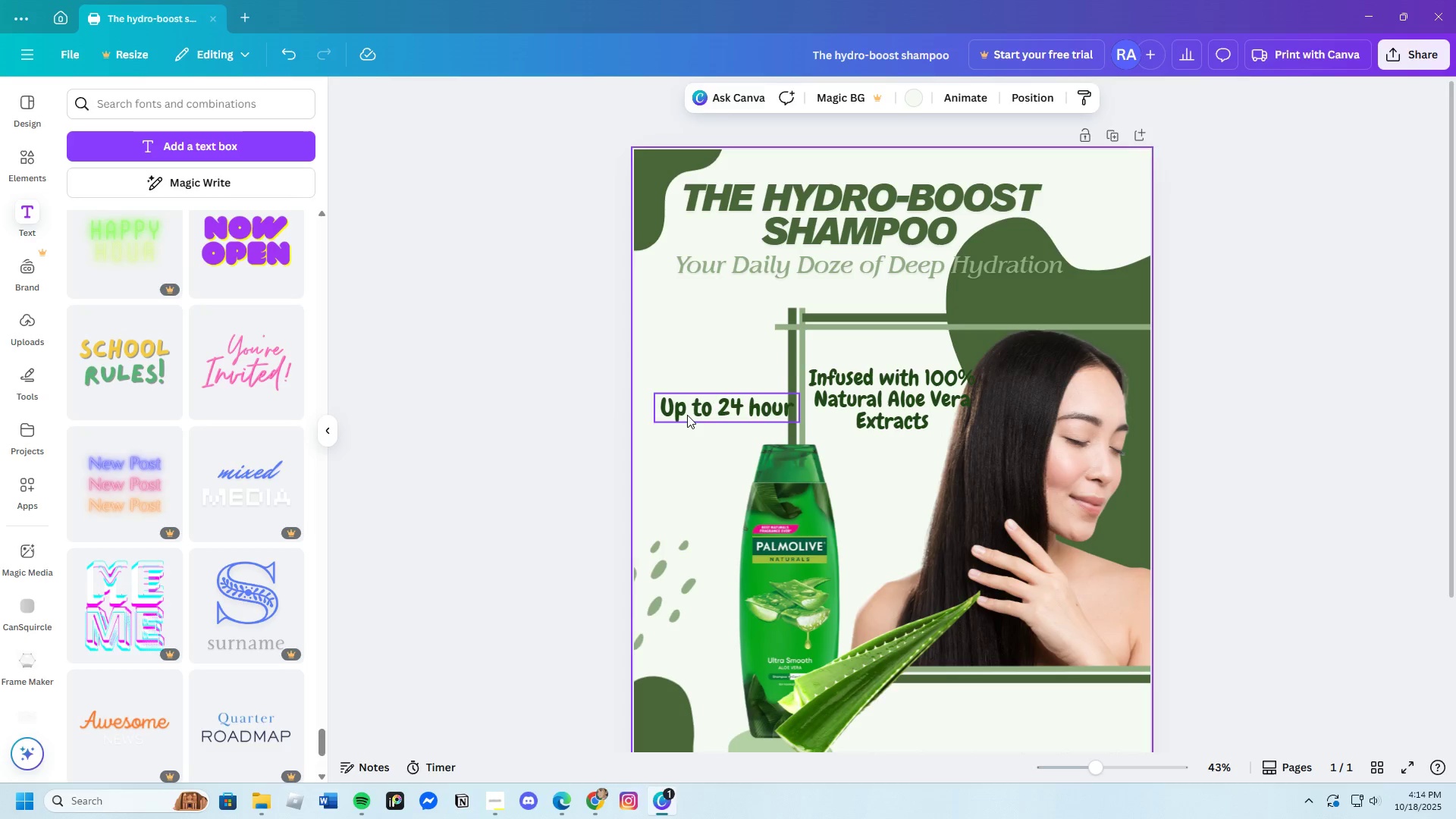 
left_click([687, 414])
 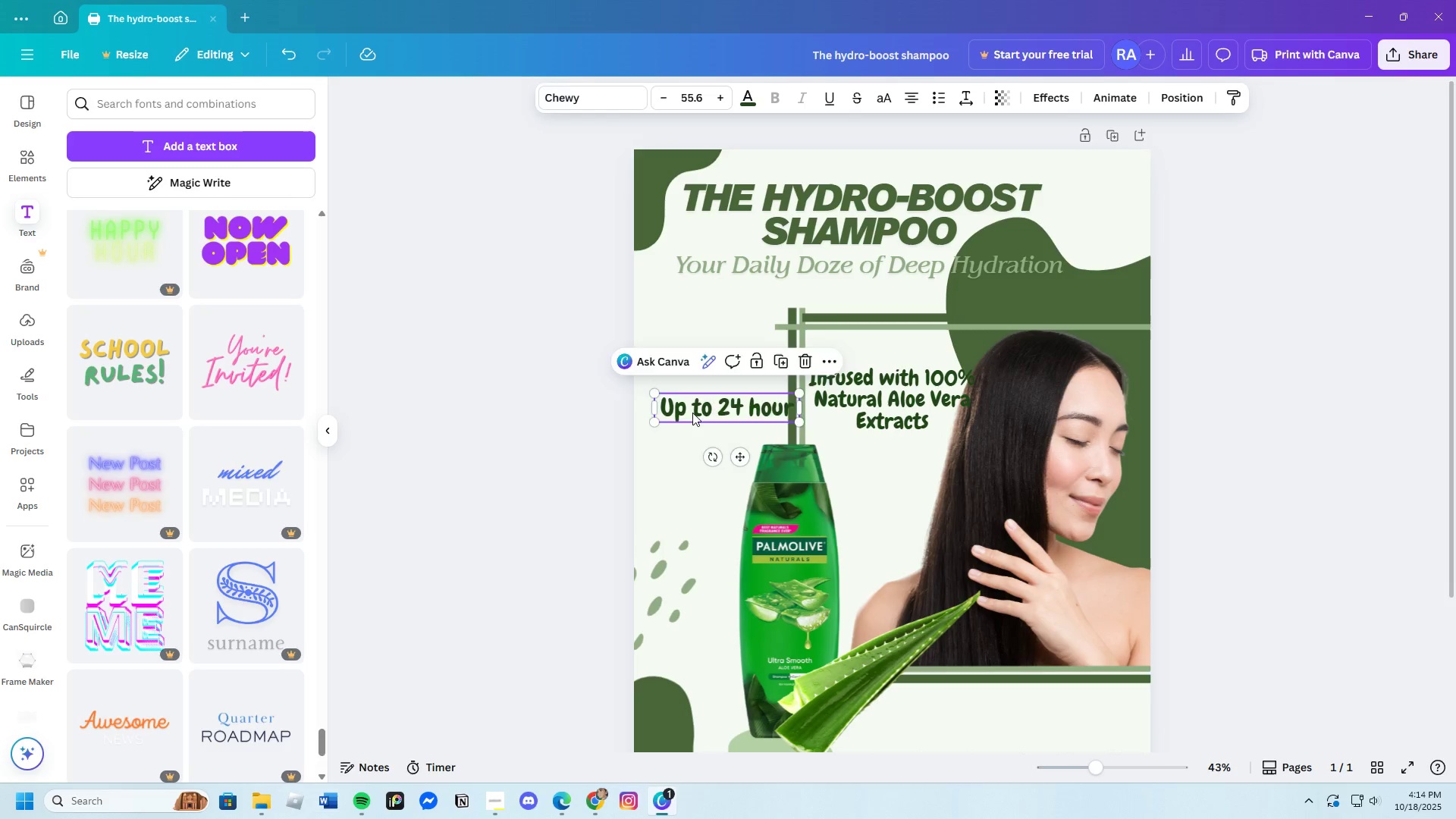 
left_click_drag(start_coordinate=[692, 413], to_coordinate=[679, 414])
 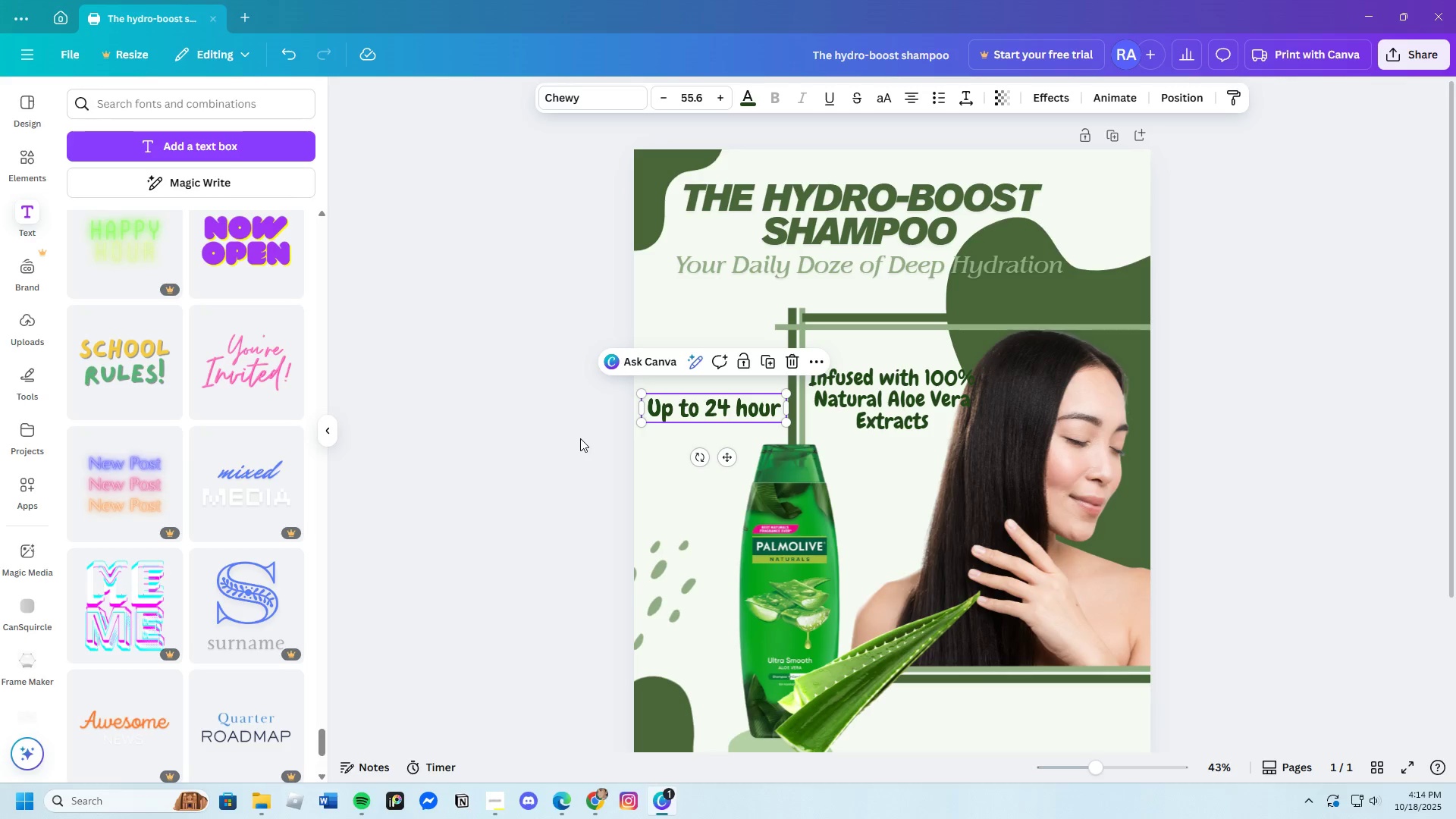 
left_click([580, 438])
 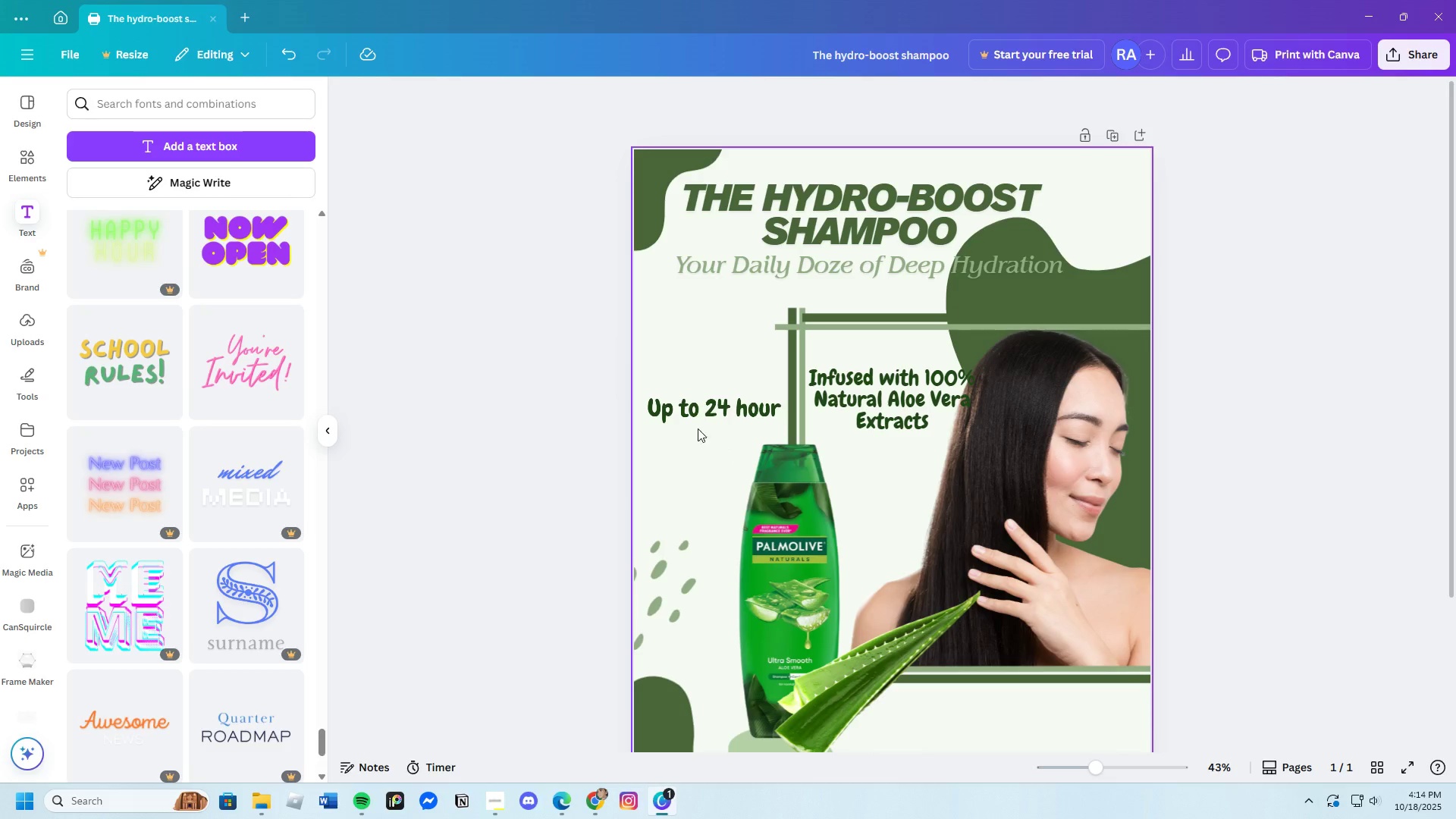 
left_click([708, 417])
 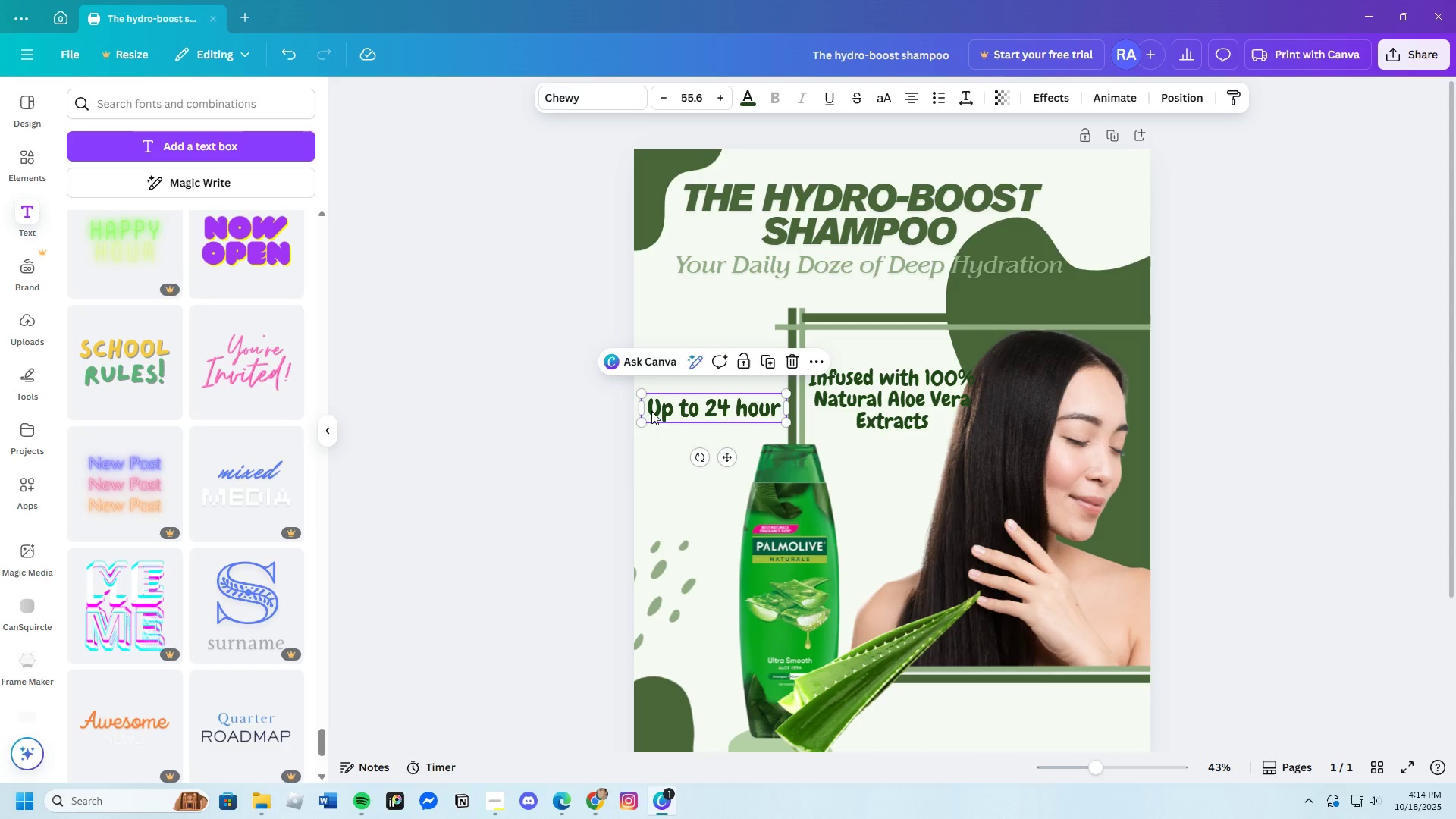 
left_click([651, 411])
 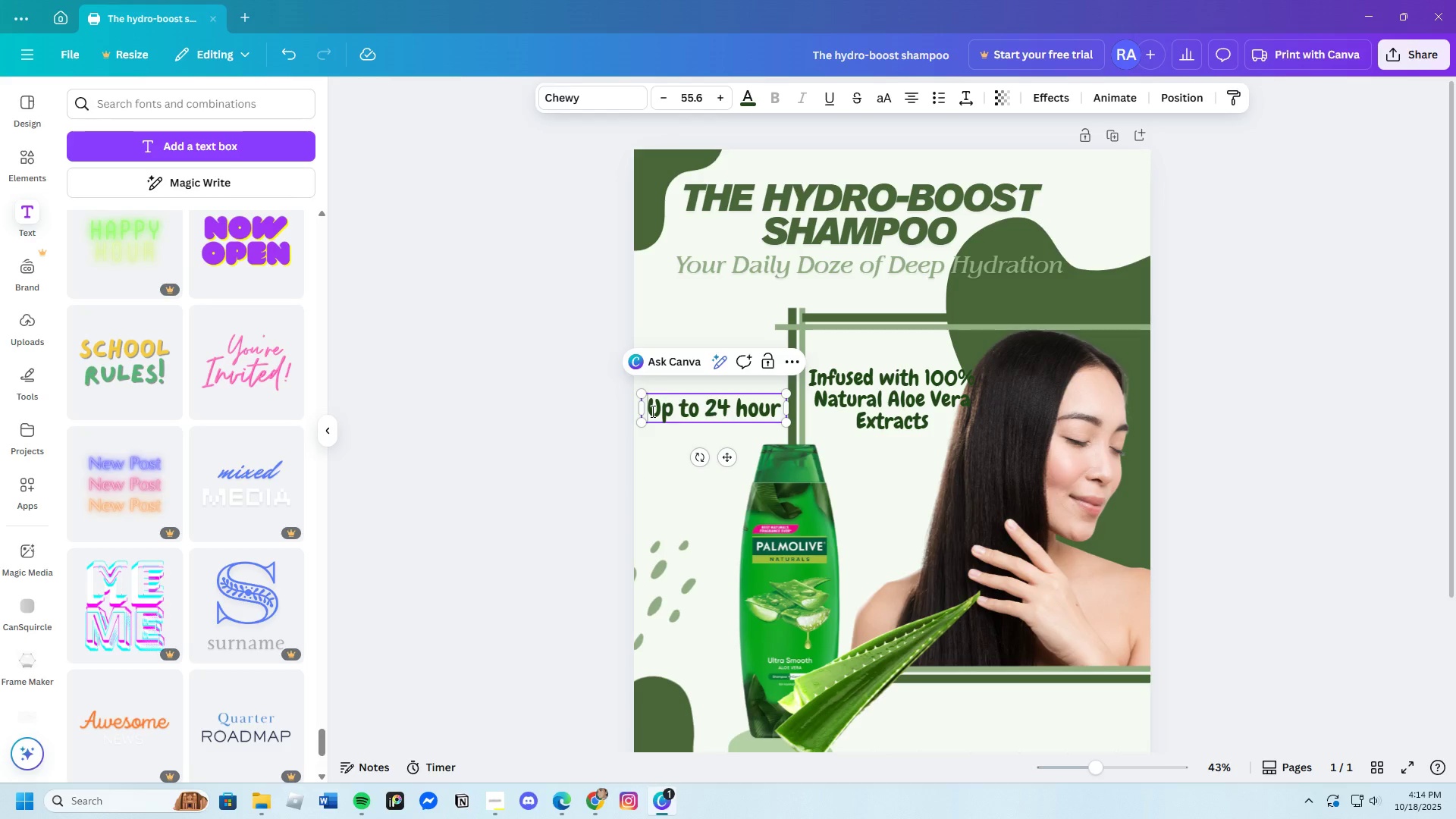 
left_click_drag(start_coordinate=[651, 411], to_coordinate=[781, 411])
 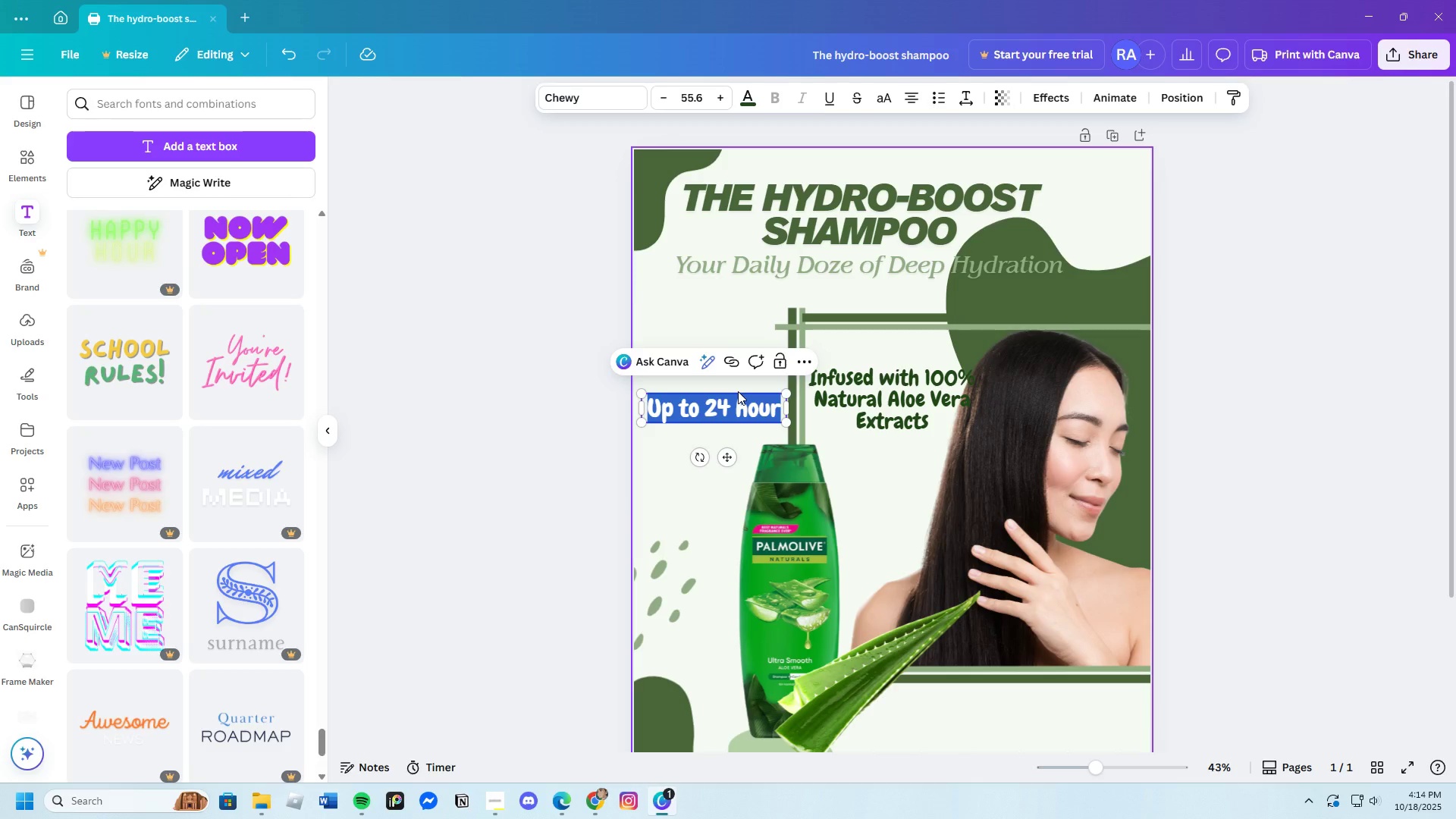 
right_click([738, 391])
 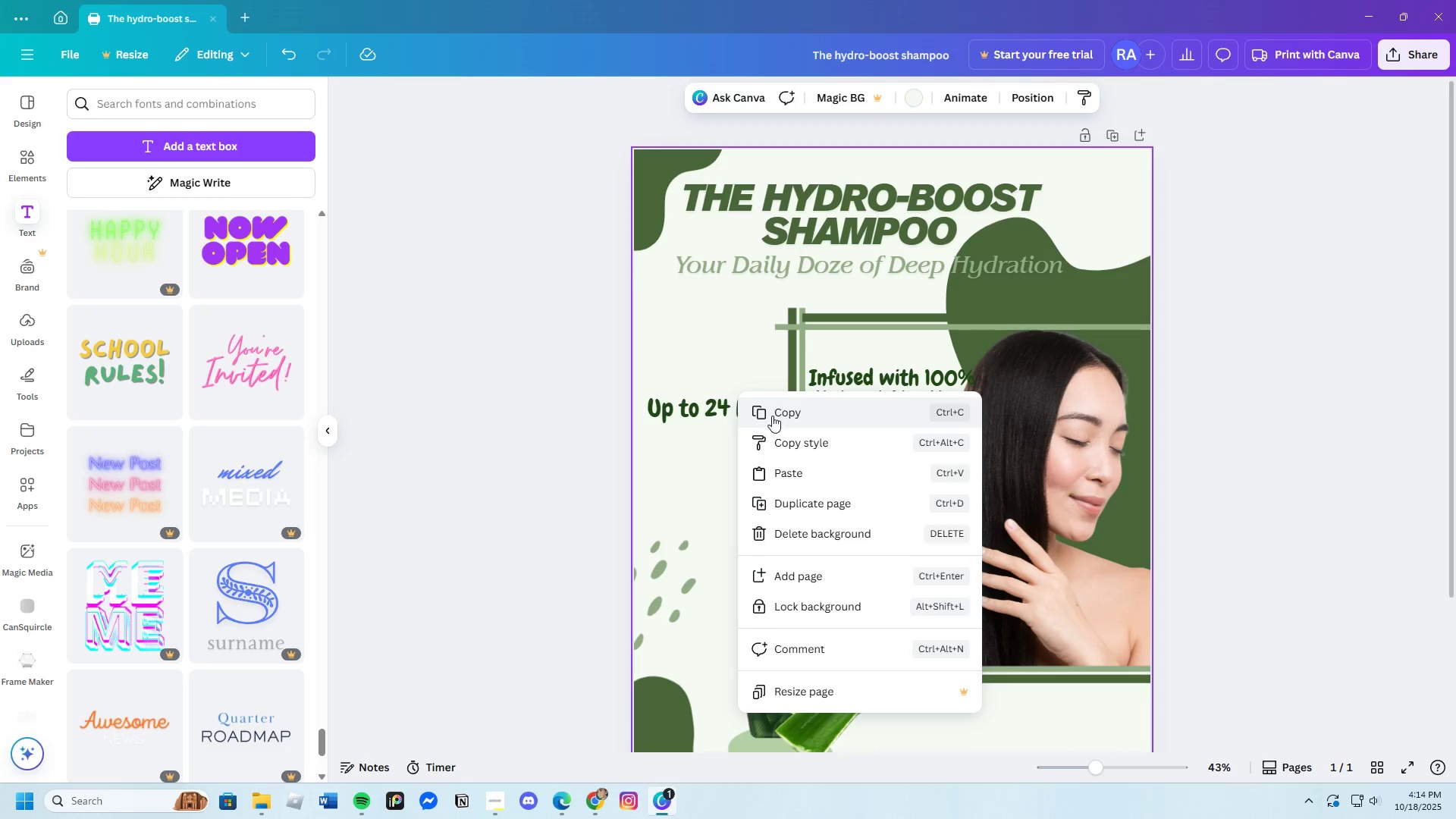 
left_click([772, 416])
 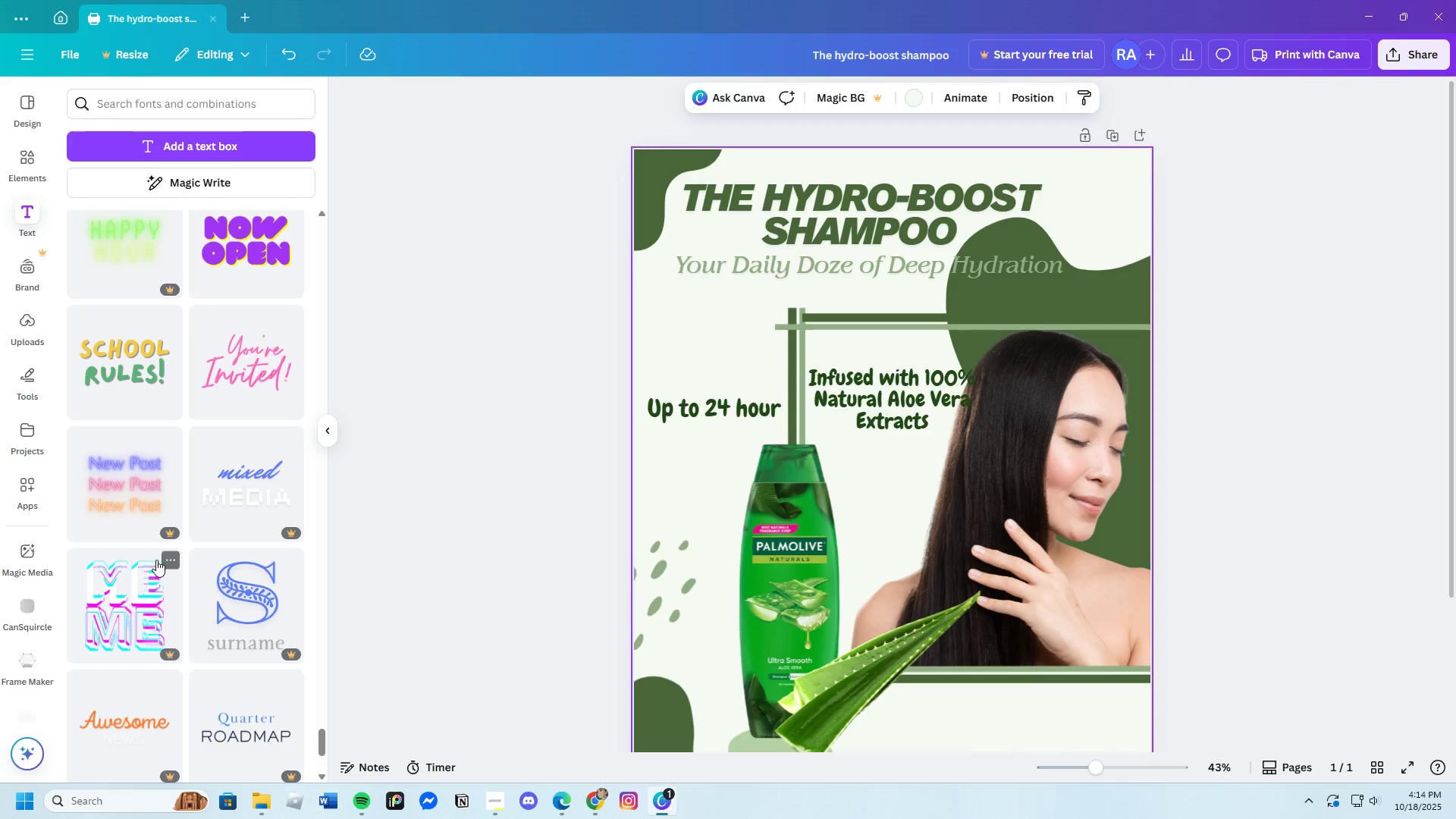 
scroll: coordinate [152, 652], scroll_direction: down, amount: 21.0
 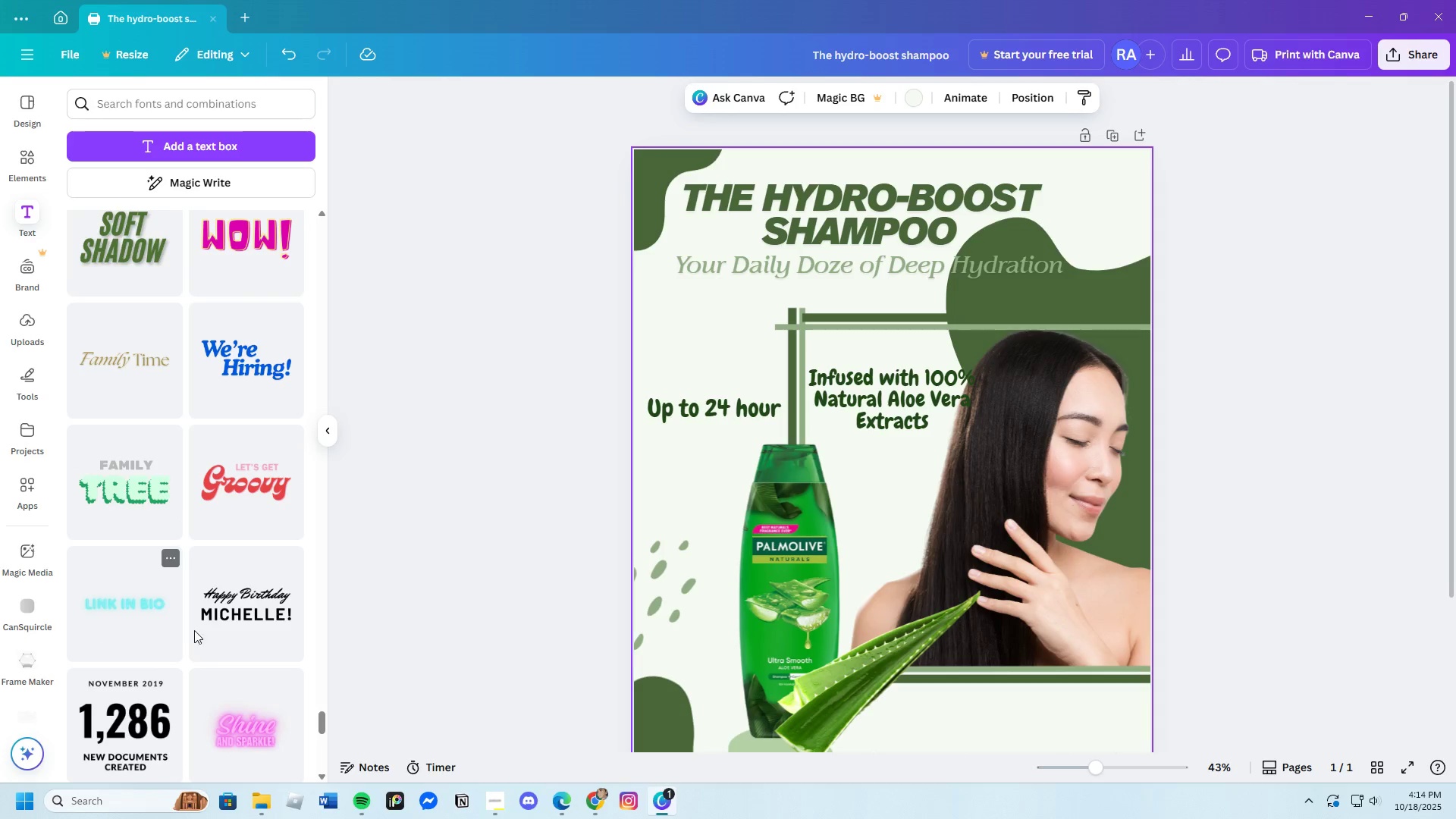 
left_click([695, 416])
 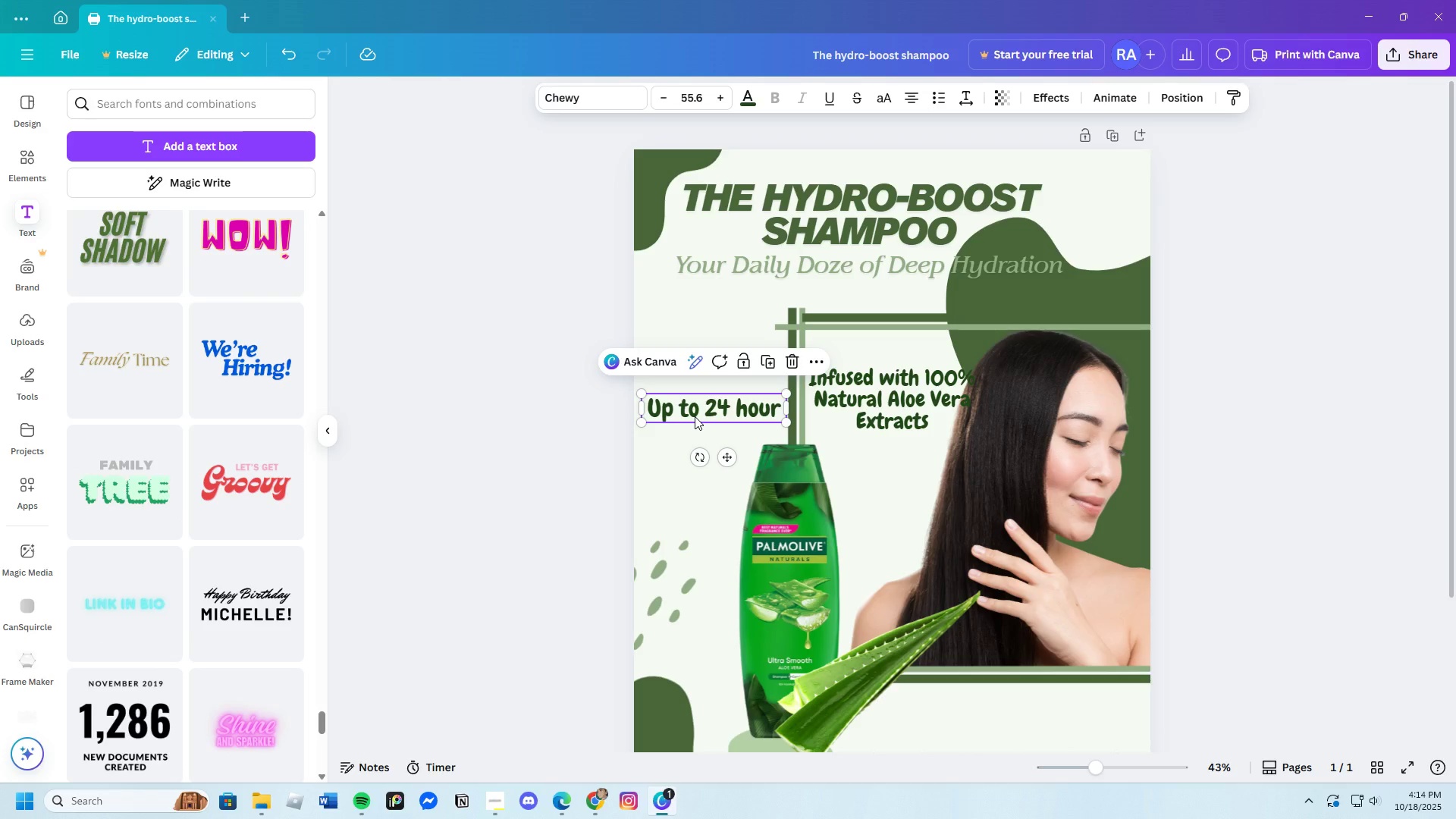 
key(Backspace)
 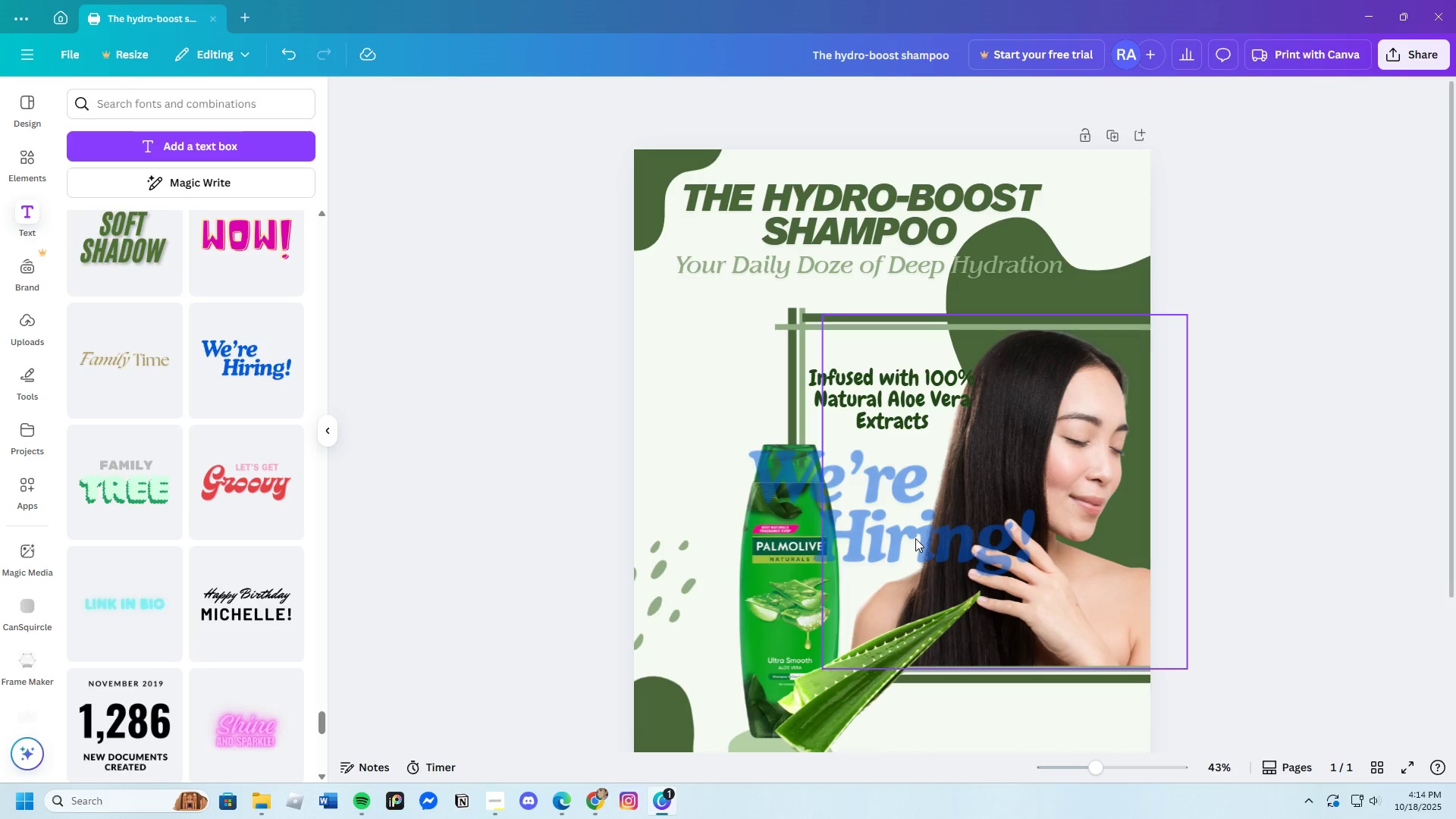 
wait(5.51)
 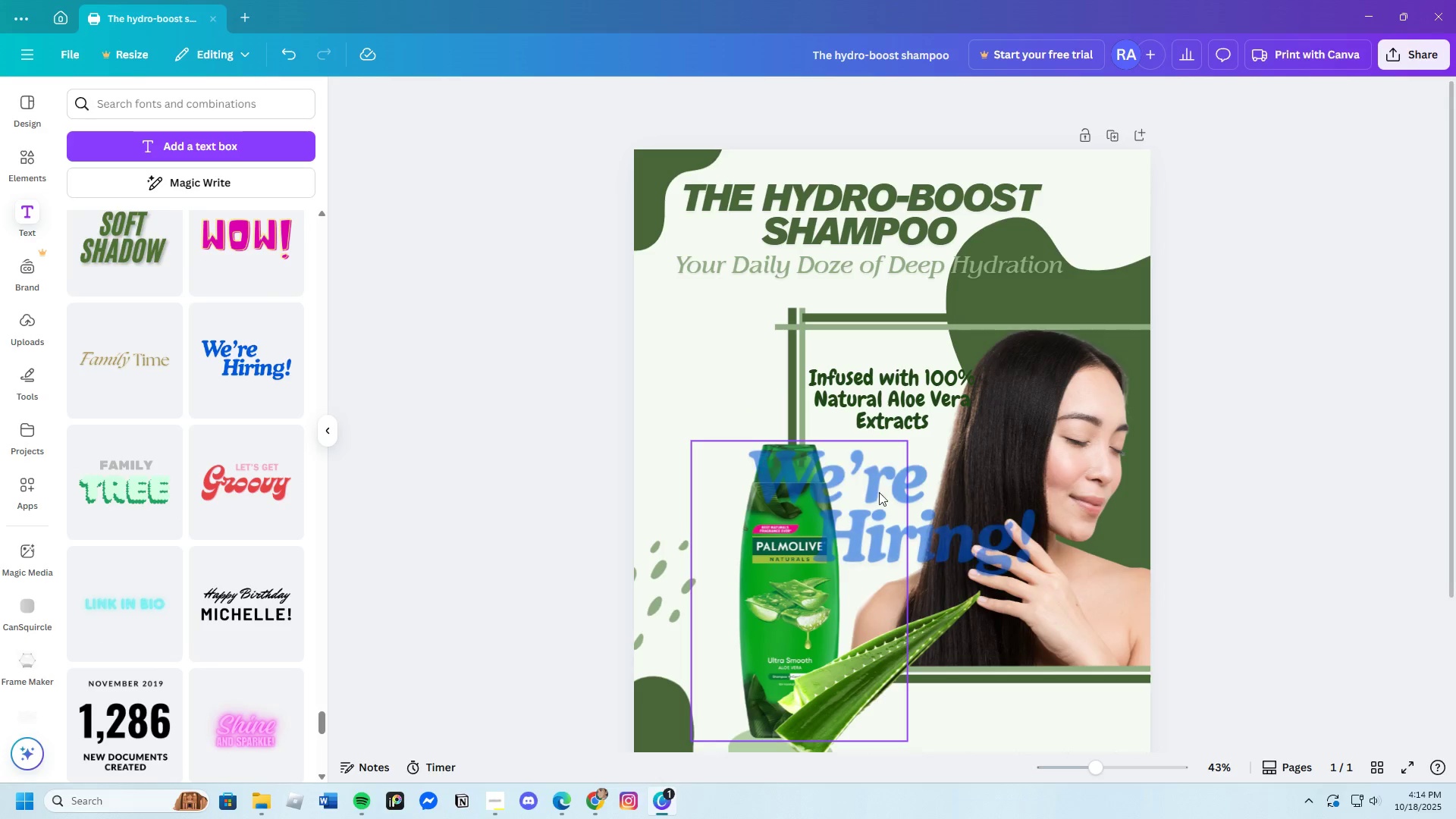 
left_click_drag(start_coordinate=[824, 526], to_coordinate=[724, 453])
 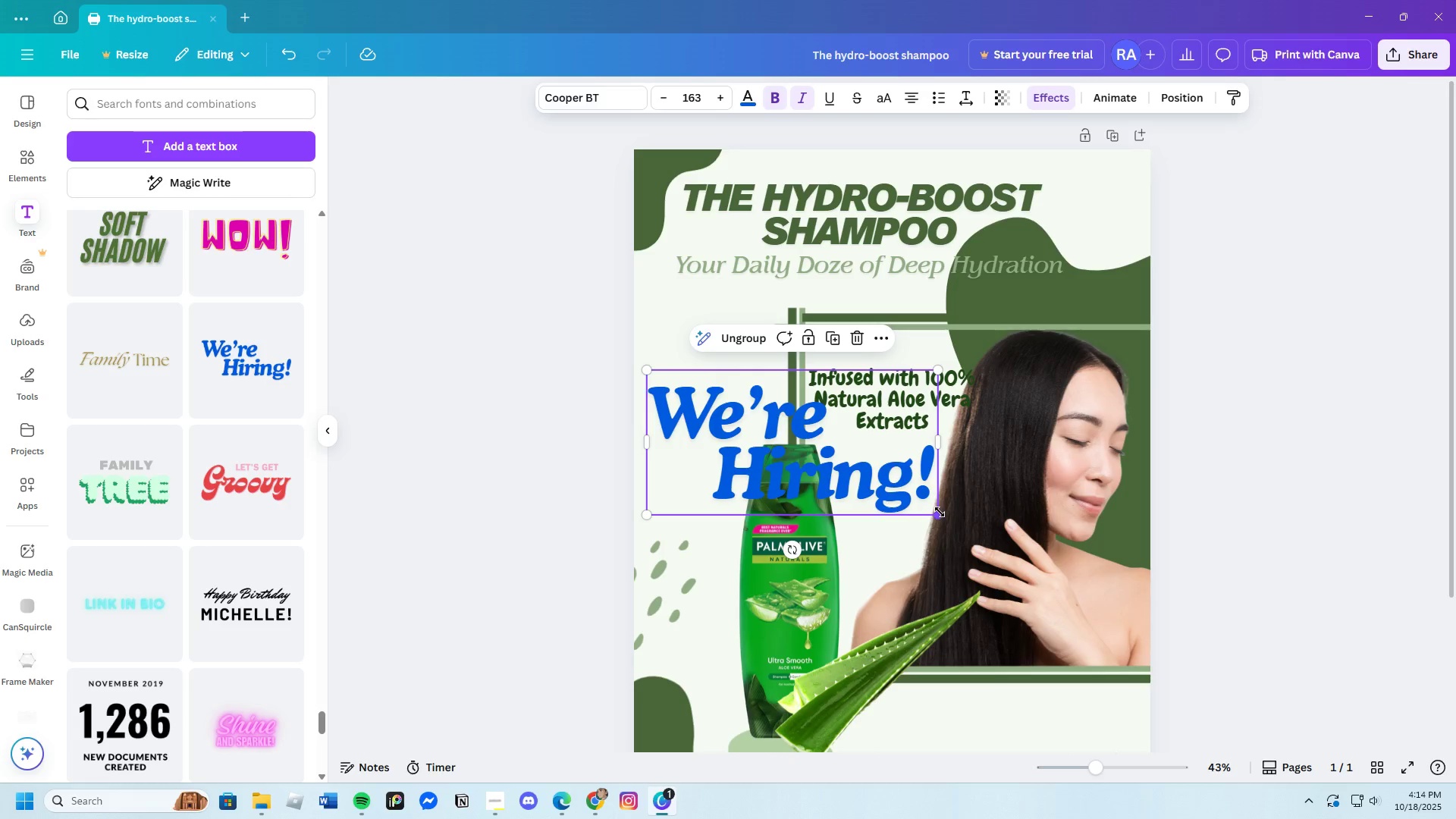 
left_click_drag(start_coordinate=[940, 512], to_coordinate=[802, 475])
 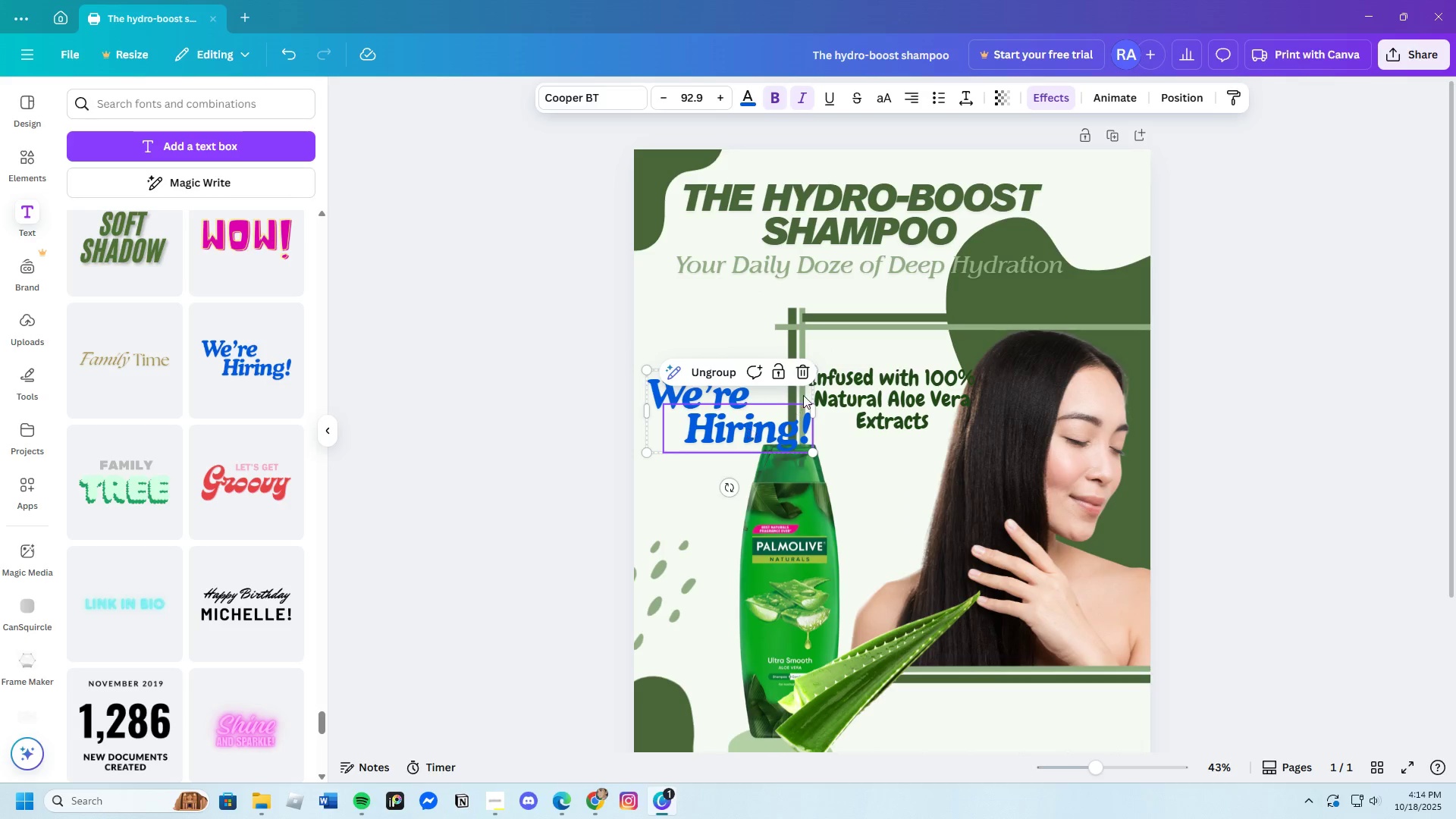 
left_click([799, 378])
 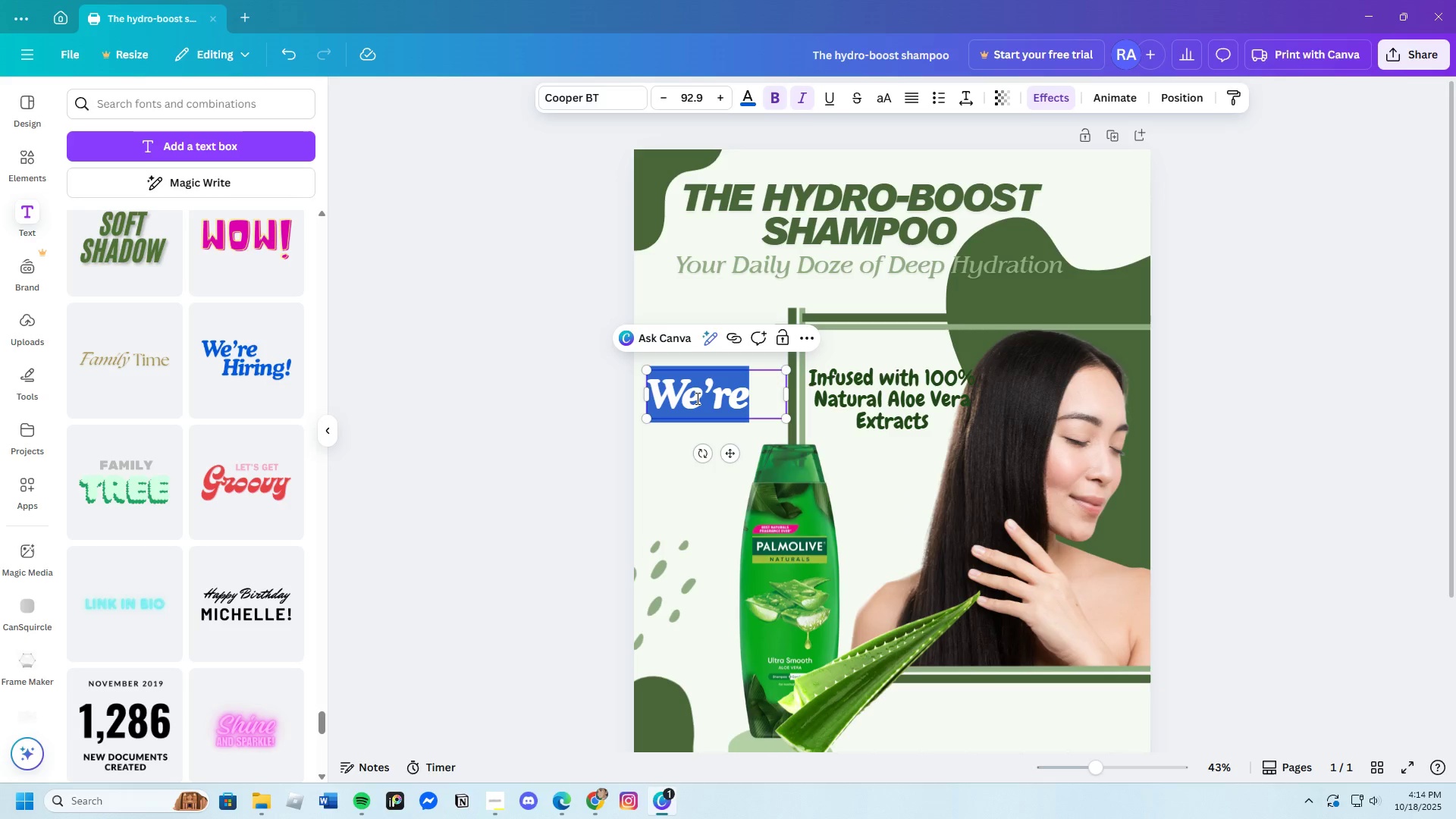 
double_click([696, 398])
 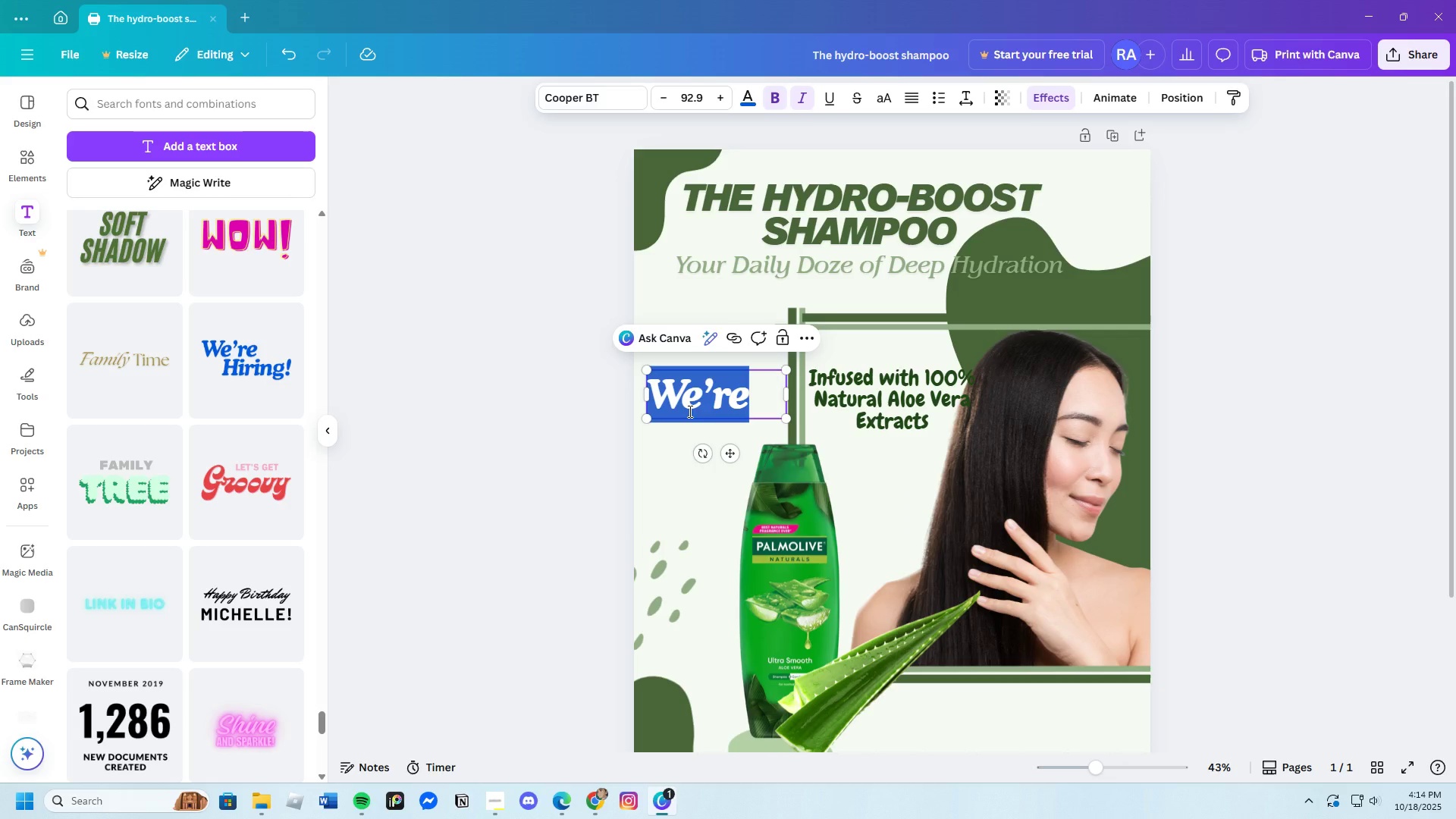 
key(Backspace)
type(Up to )
 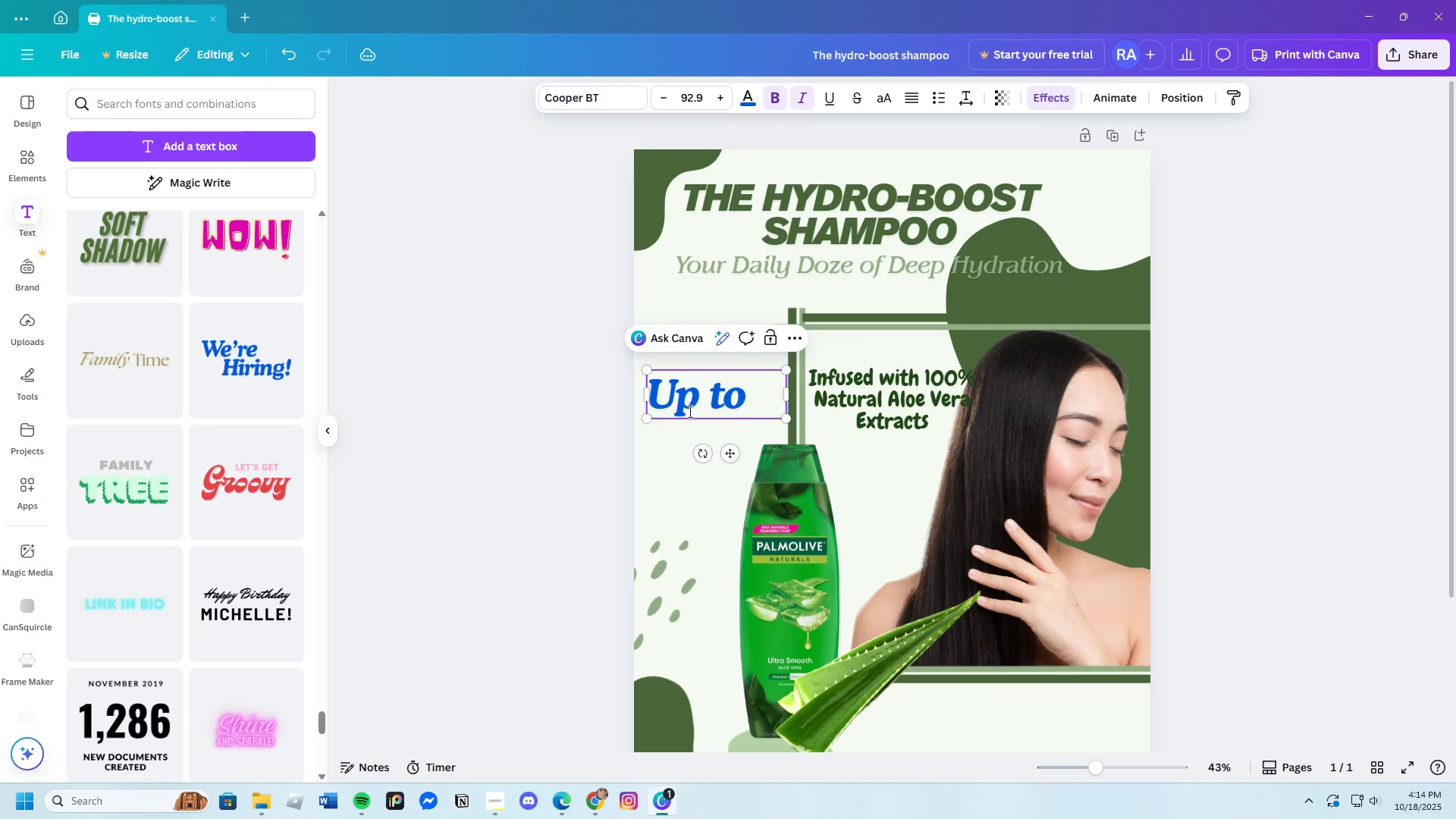 
type(24 hour)
 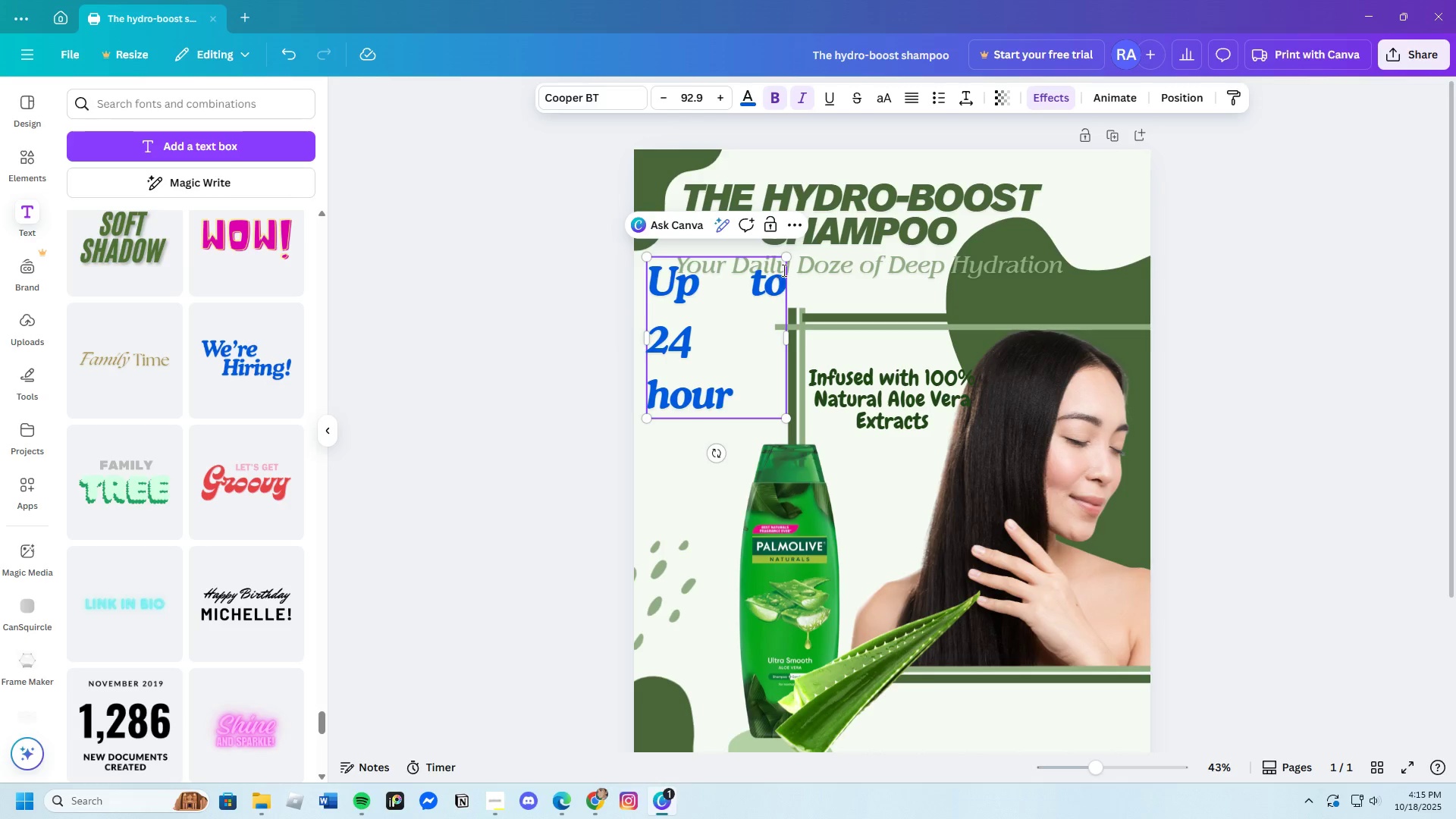 
left_click_drag(start_coordinate=[784, 253], to_coordinate=[723, 314])
 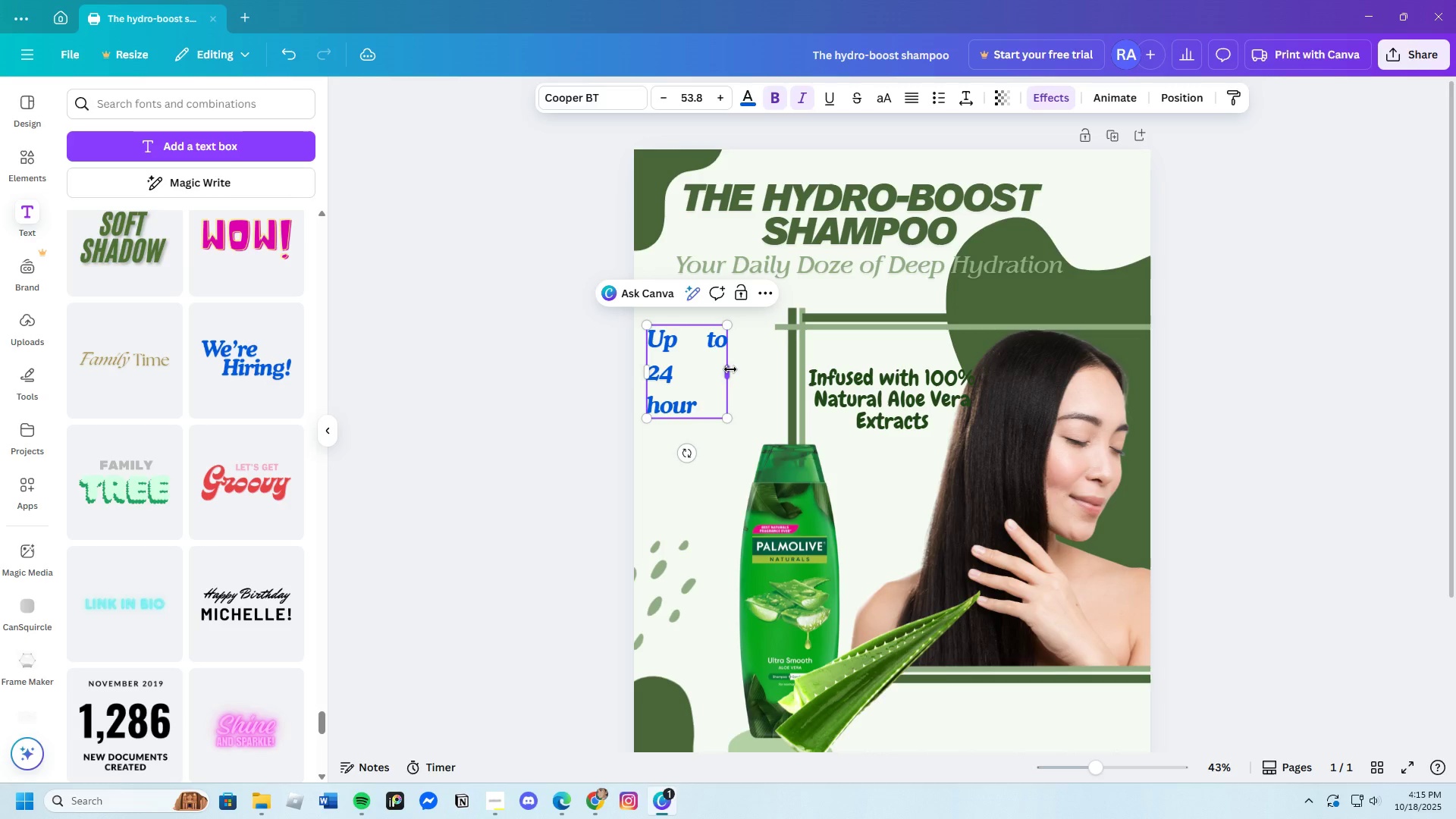 
left_click_drag(start_coordinate=[730, 369], to_coordinate=[802, 394])
 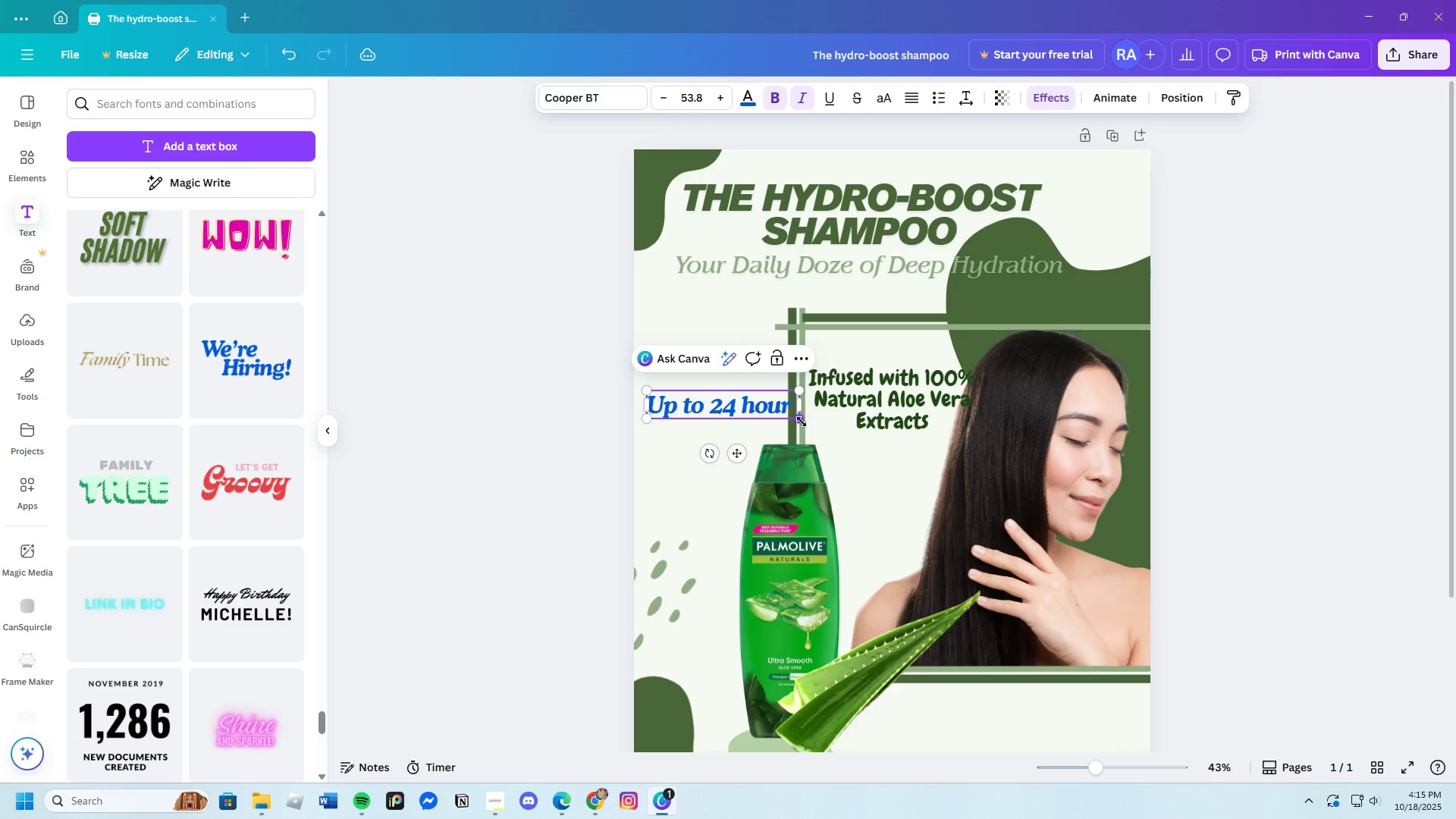 
left_click_drag(start_coordinate=[802, 422], to_coordinate=[835, 460])
 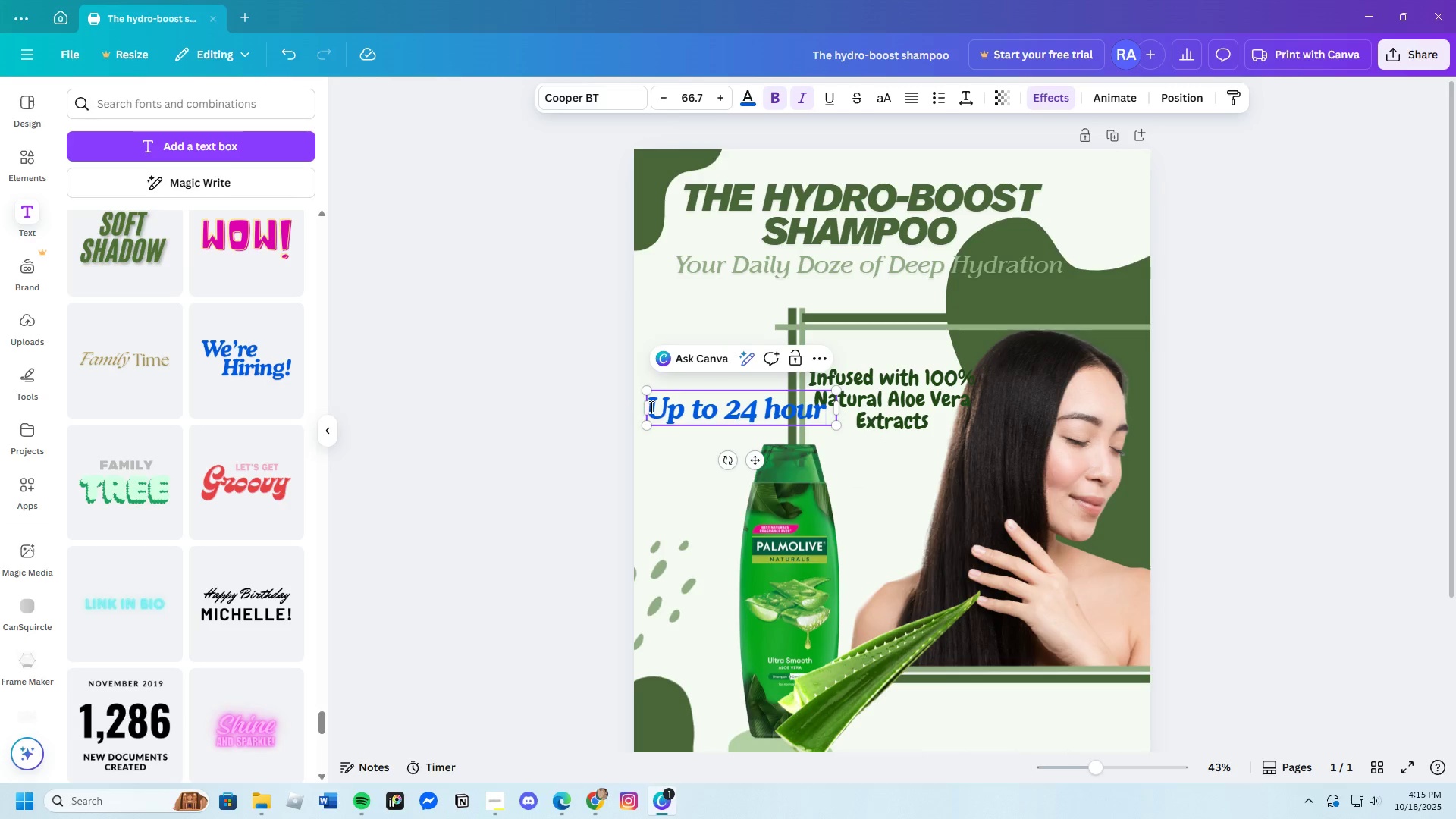 
left_click_drag(start_coordinate=[650, 406], to_coordinate=[828, 417])
 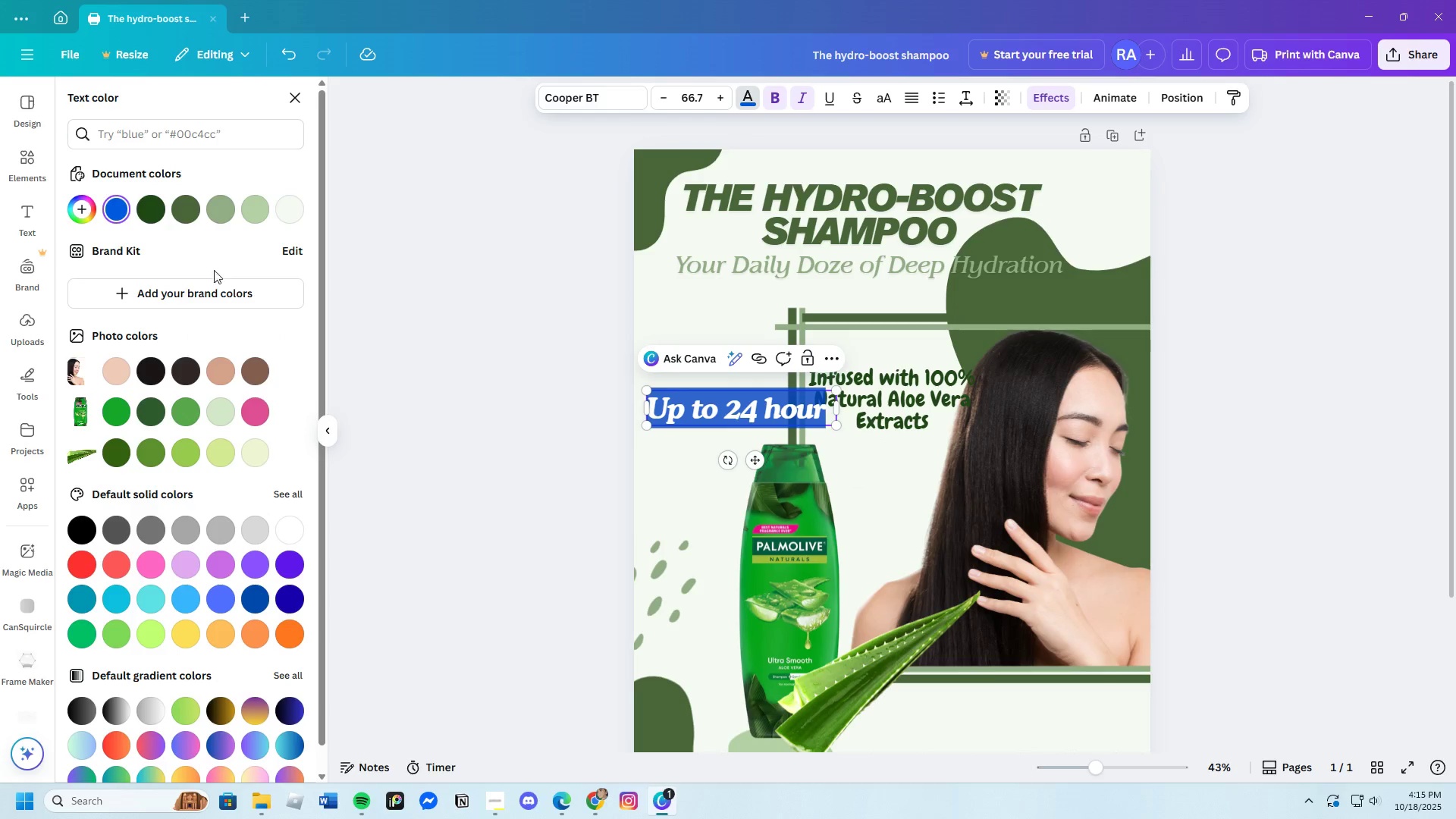 
left_click([154, 210])
 